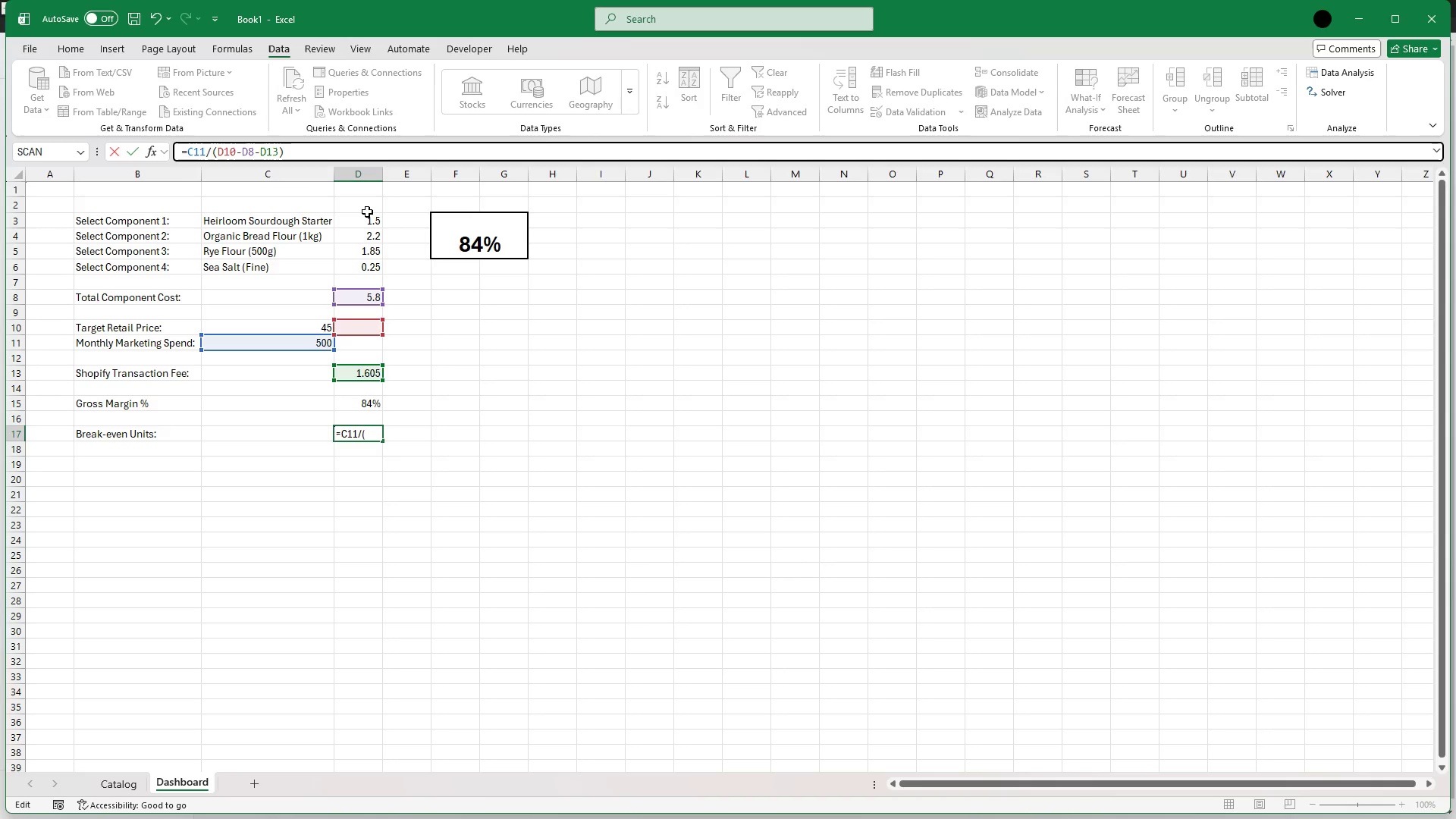 
key(ArrowRight)
 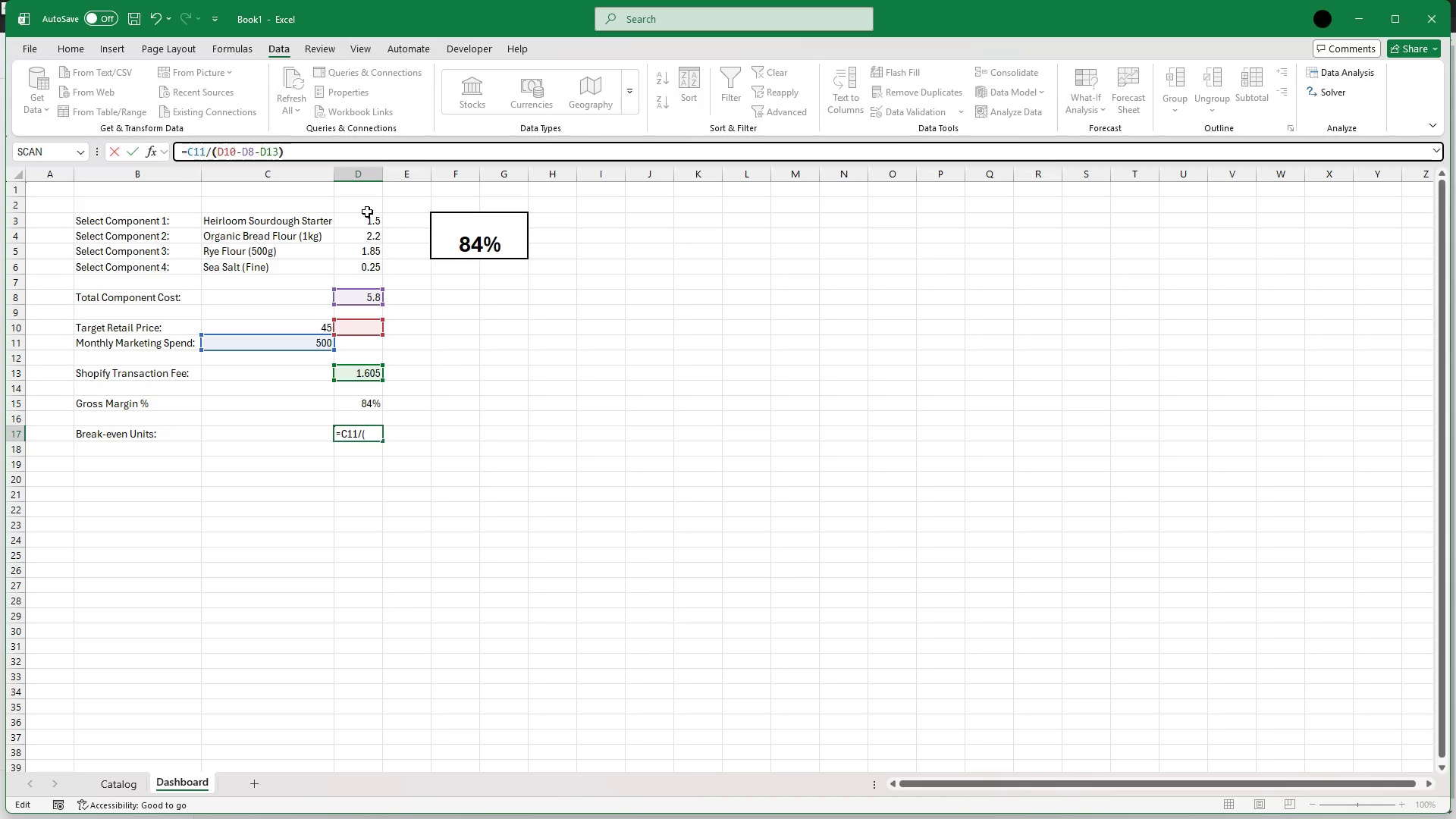 
key(ArrowRight)
 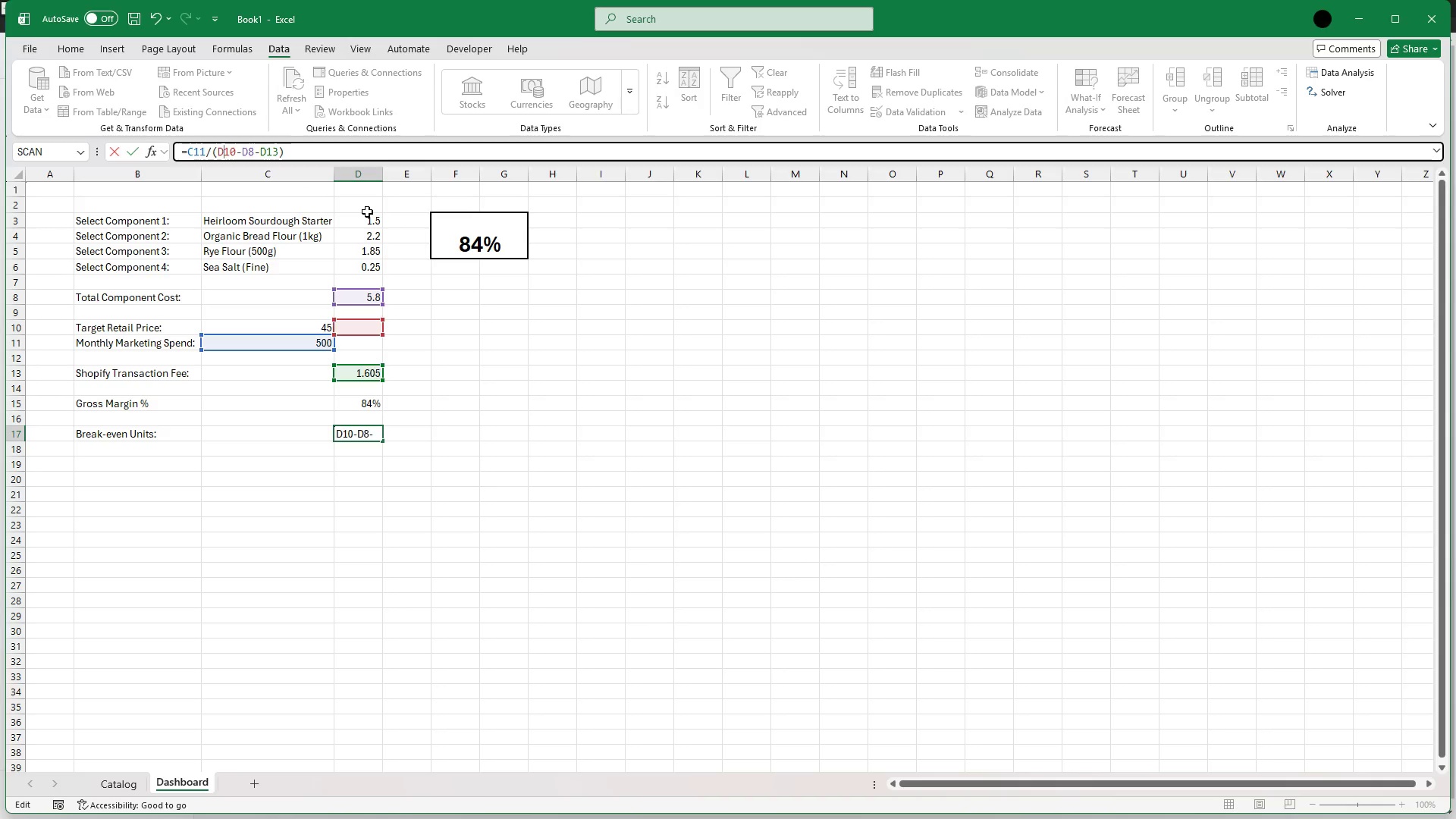 
key(Backspace)
 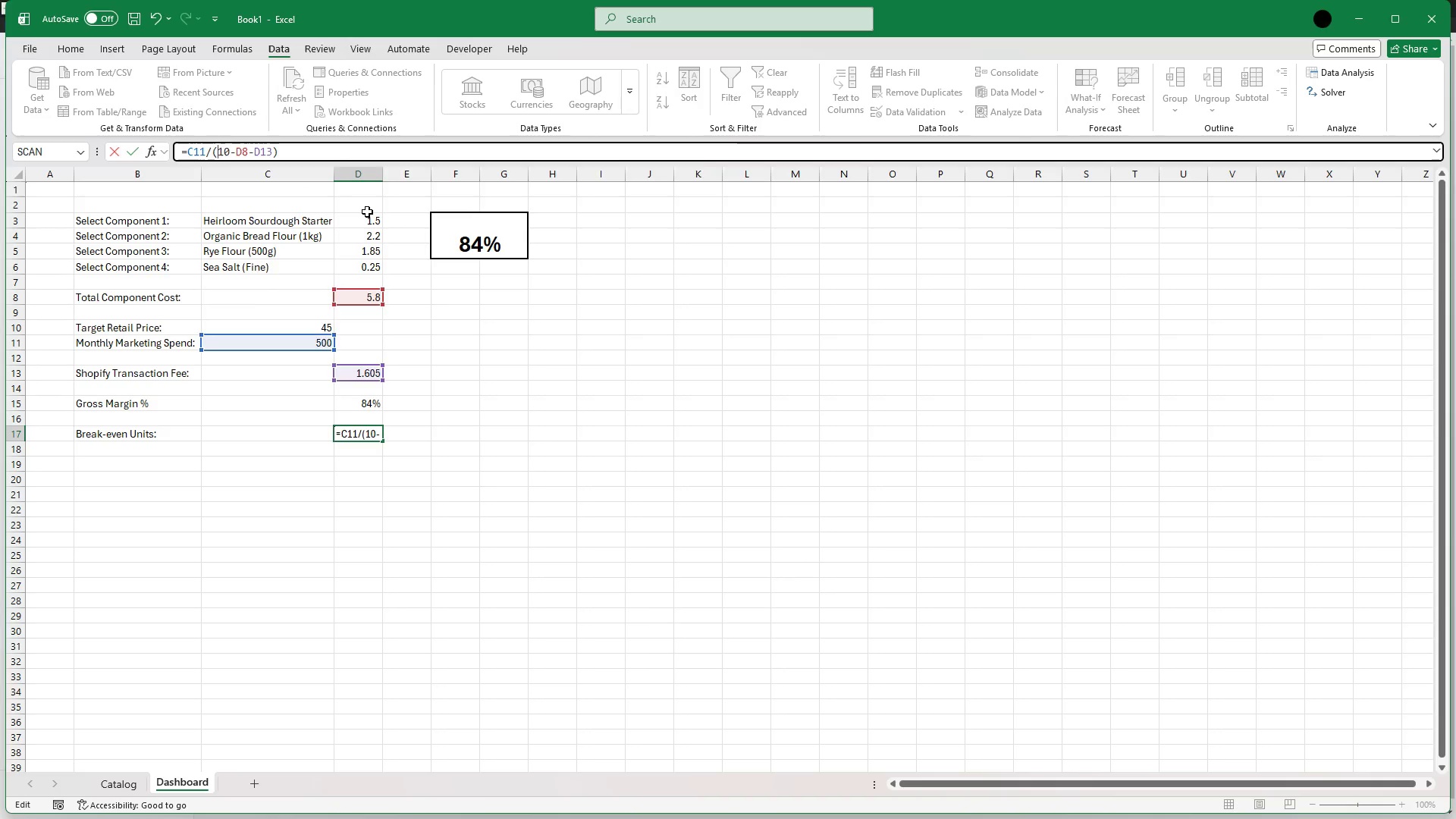 
key(C)
 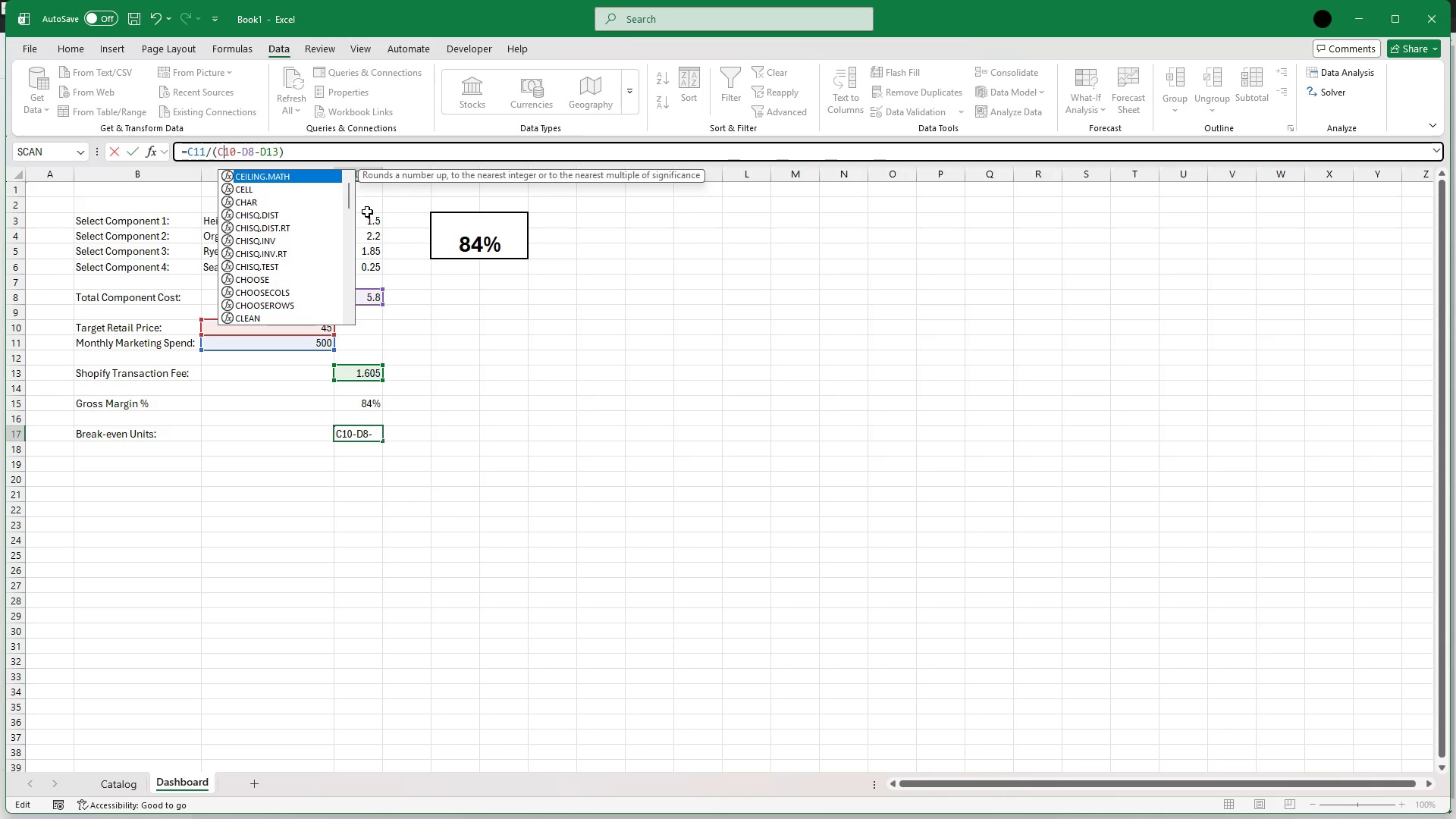 
key(ArrowRight)
 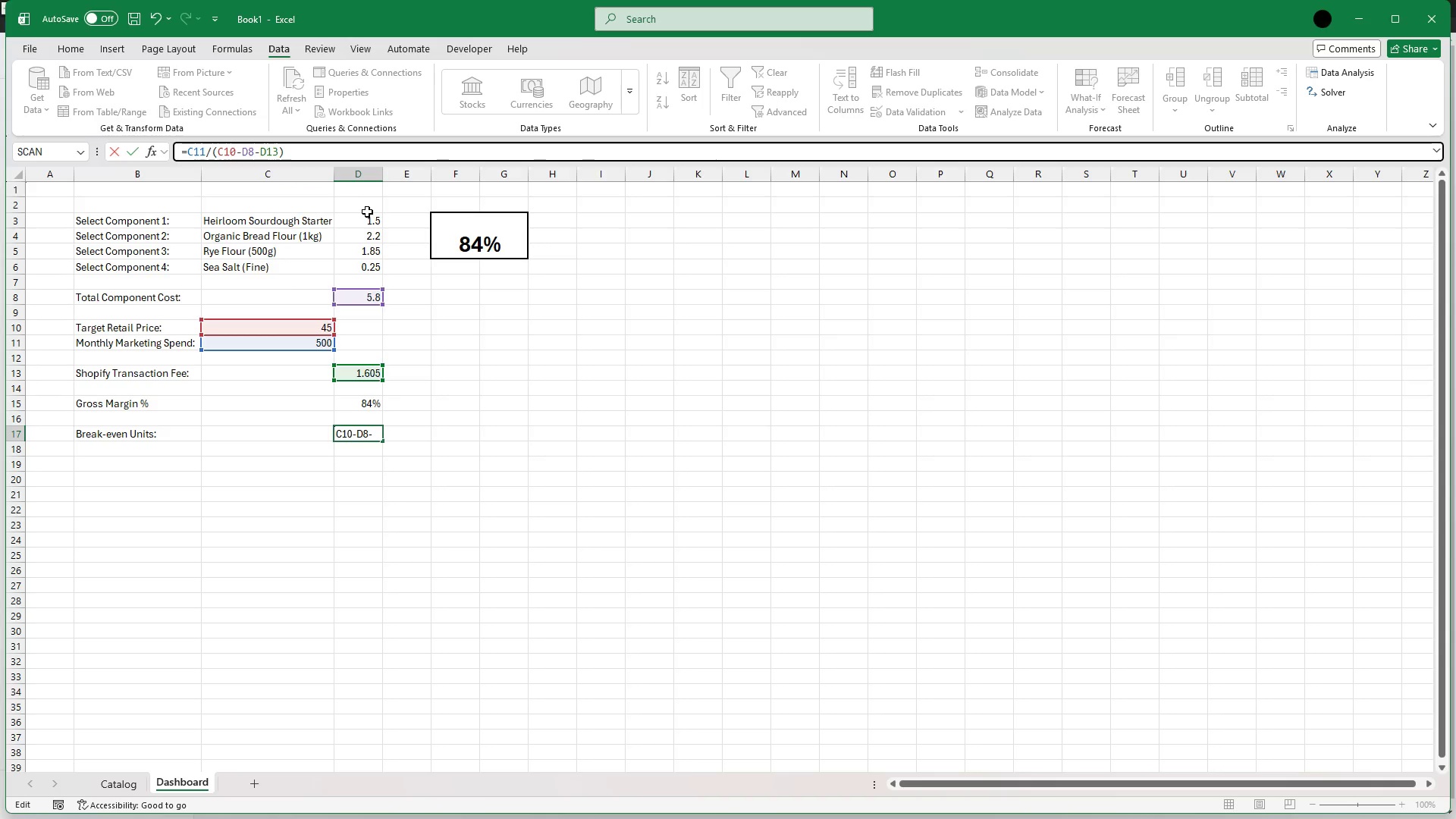 
key(ArrowRight)
 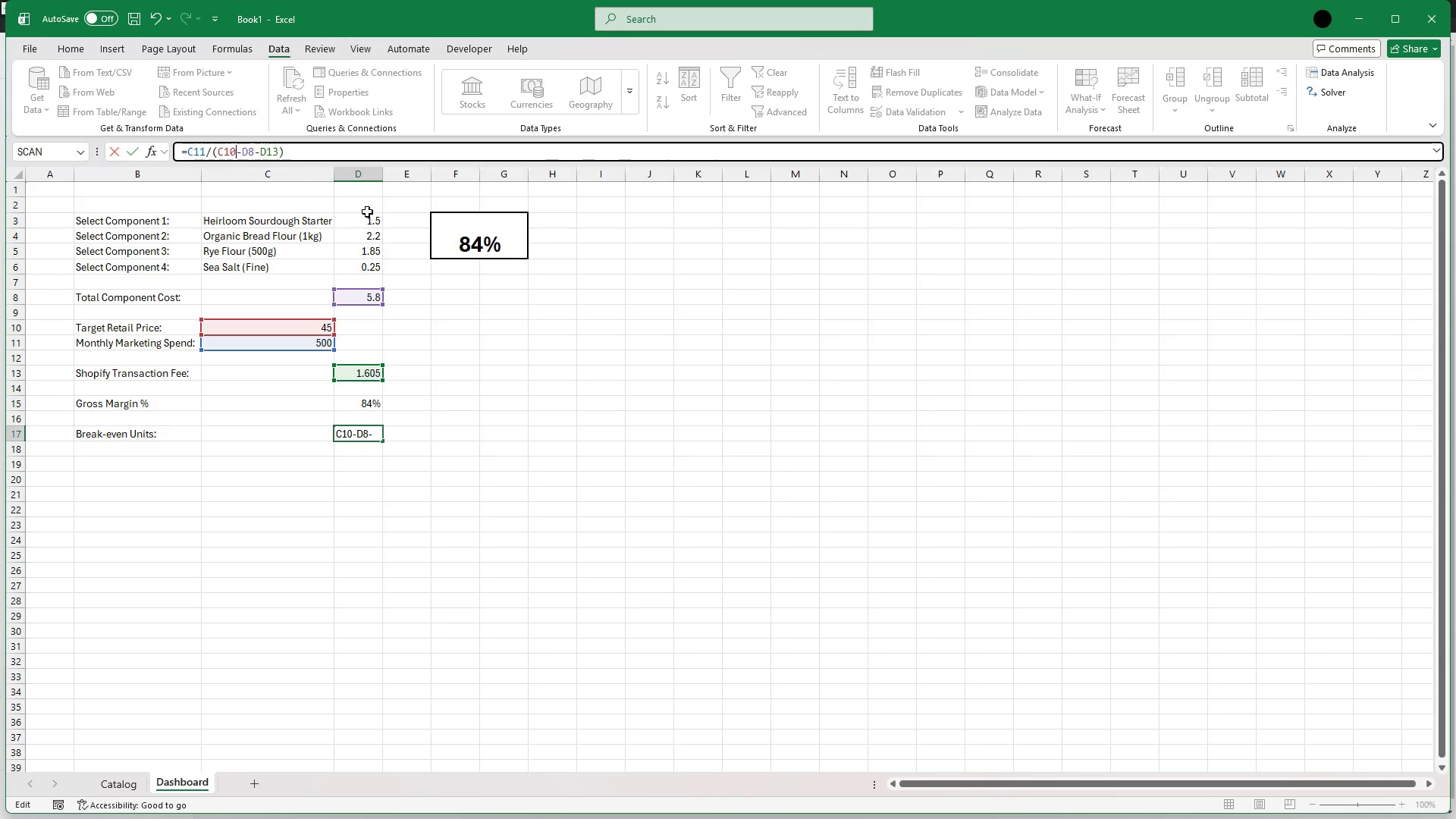 
key(ArrowRight)
 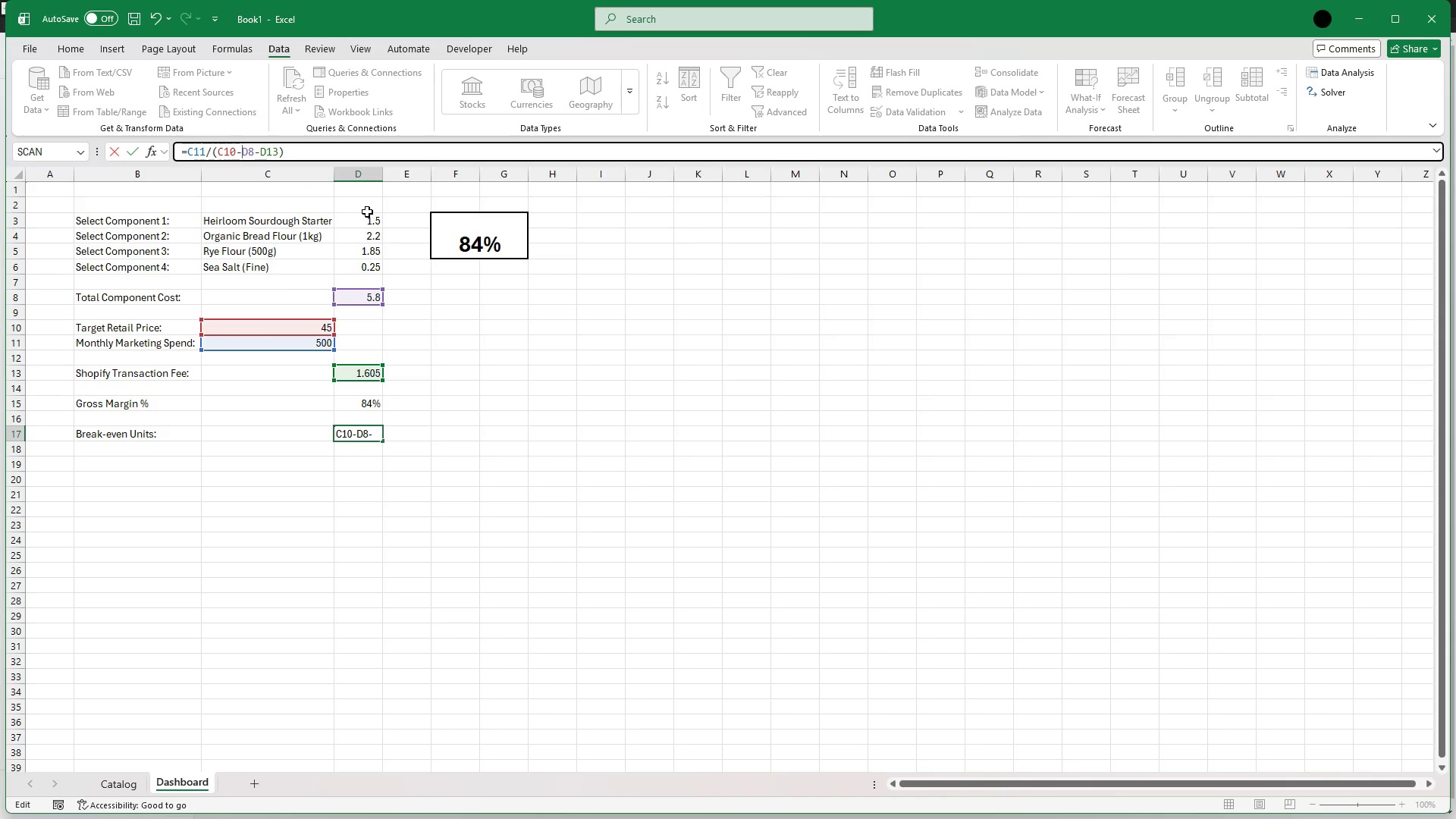 
key(ArrowRight)
 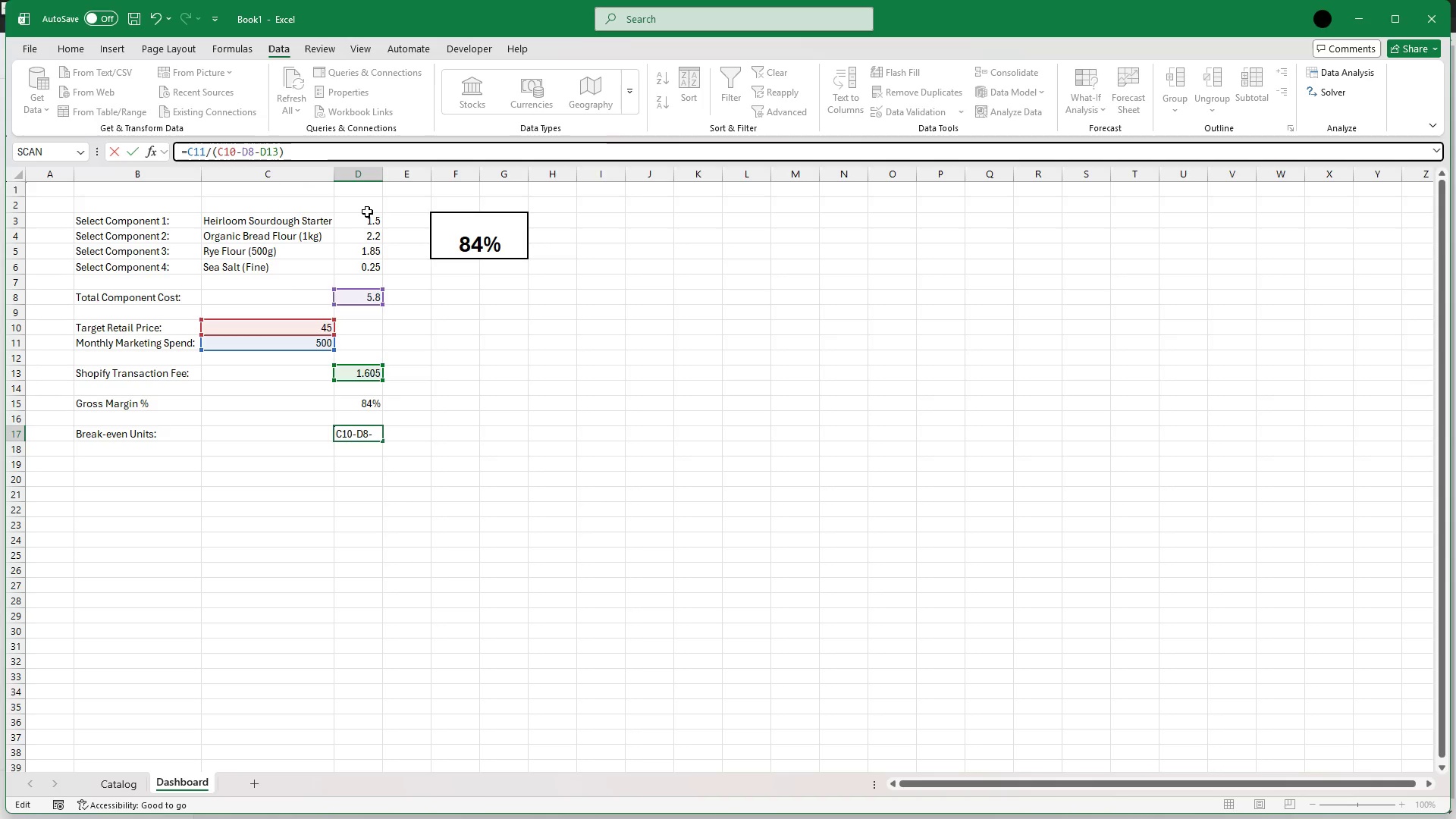 
key(ArrowRight)
 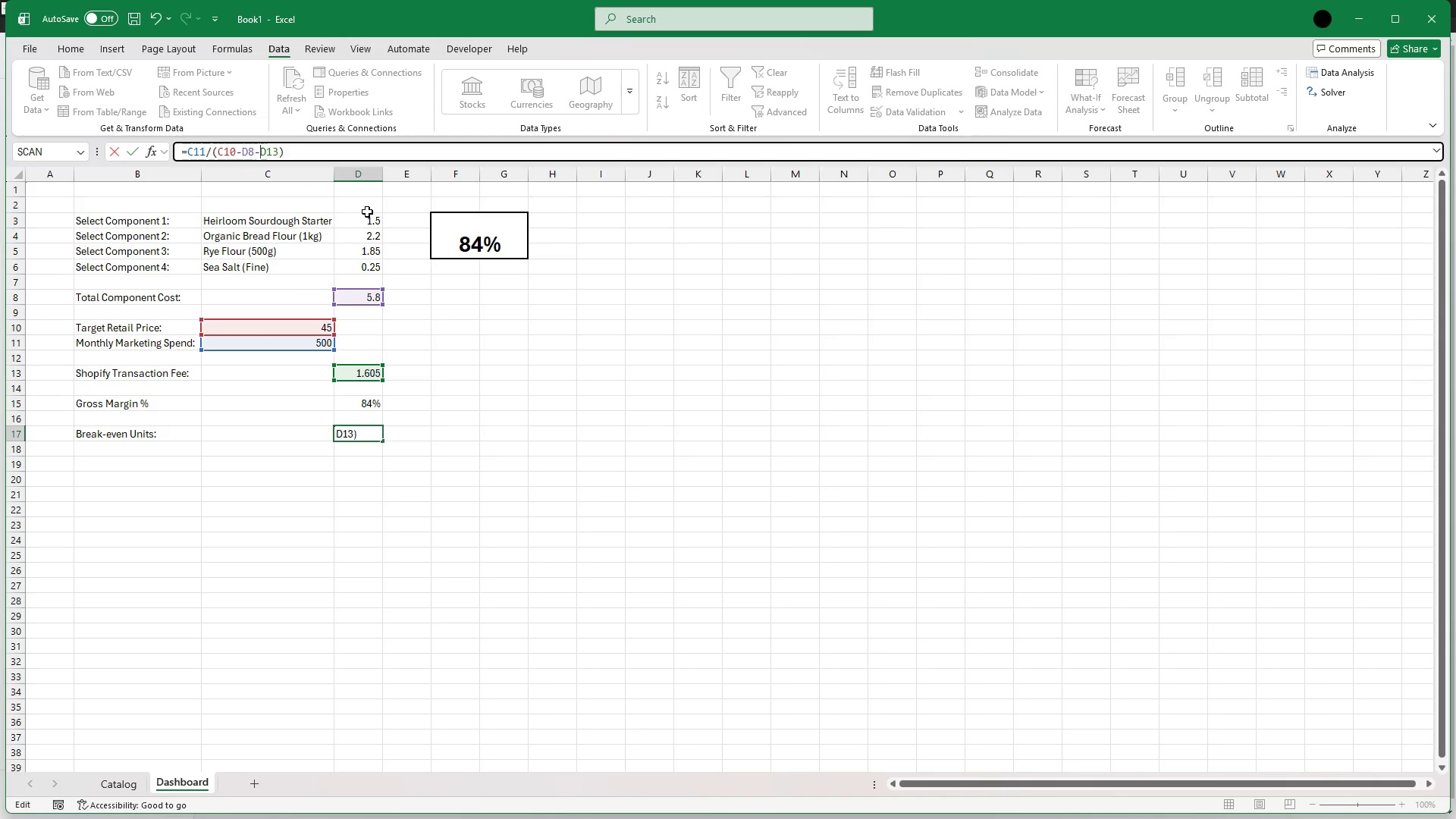 
key(ArrowRight)
 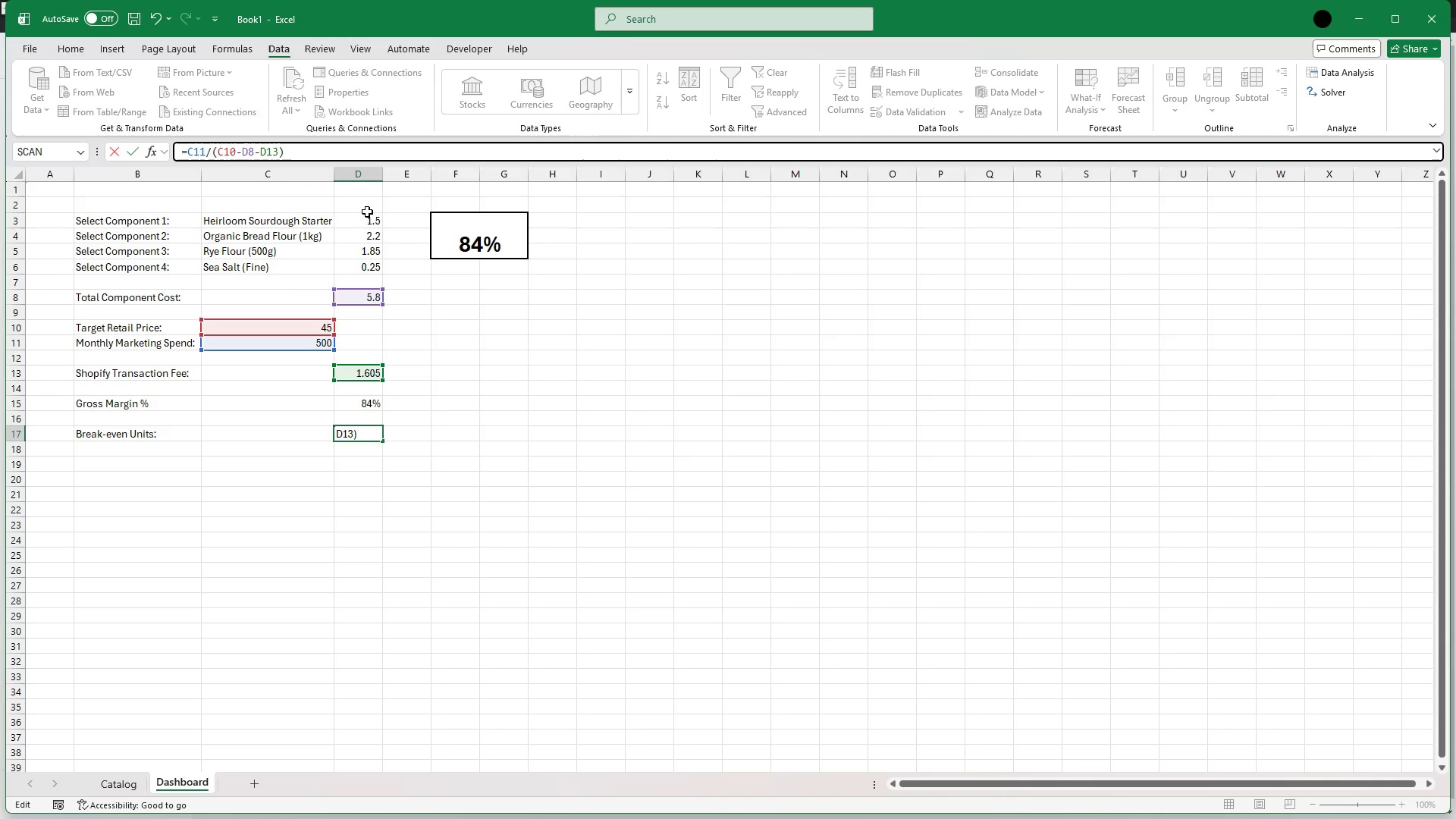 
key(ArrowRight)
 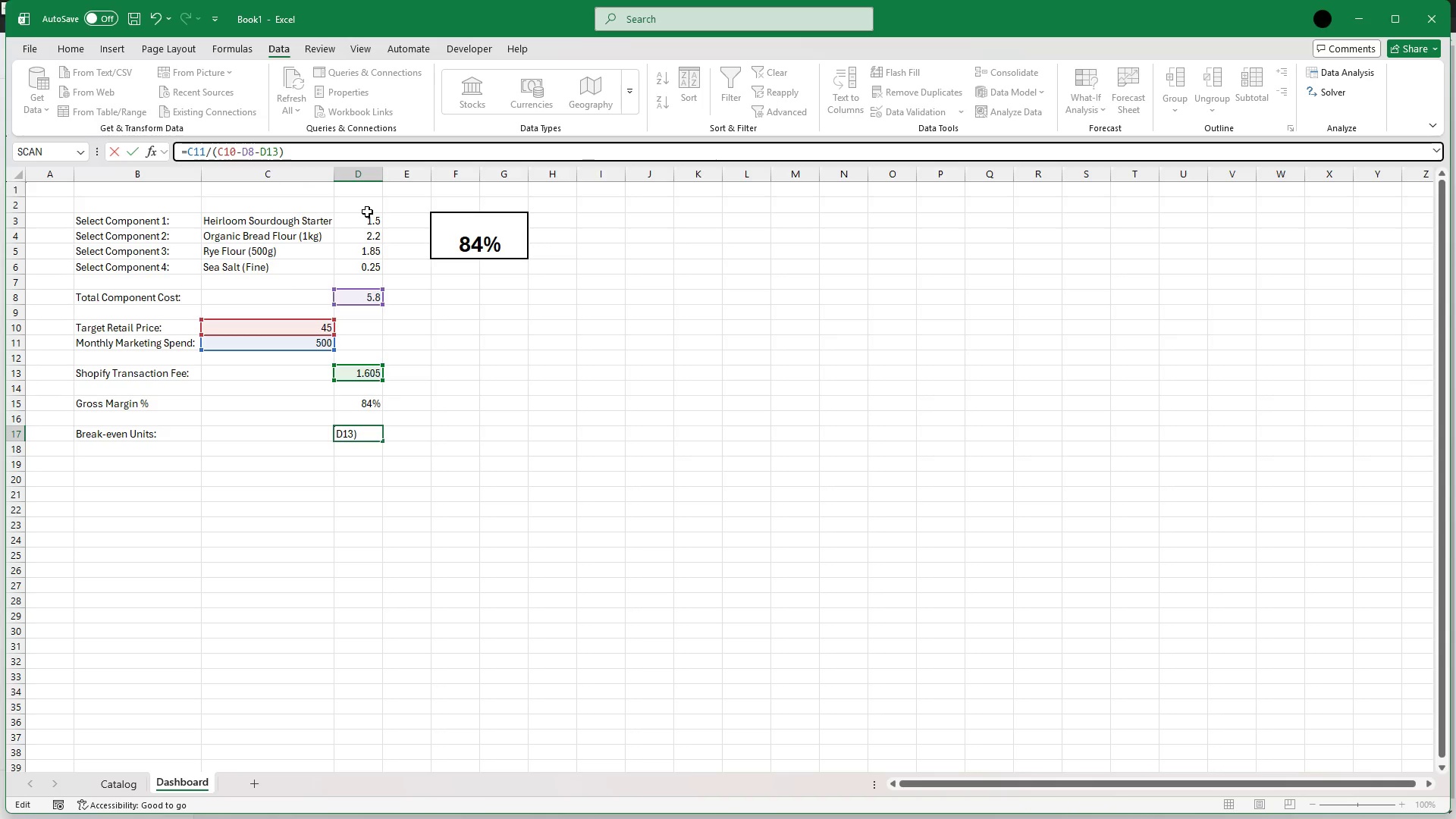 
key(ArrowRight)
 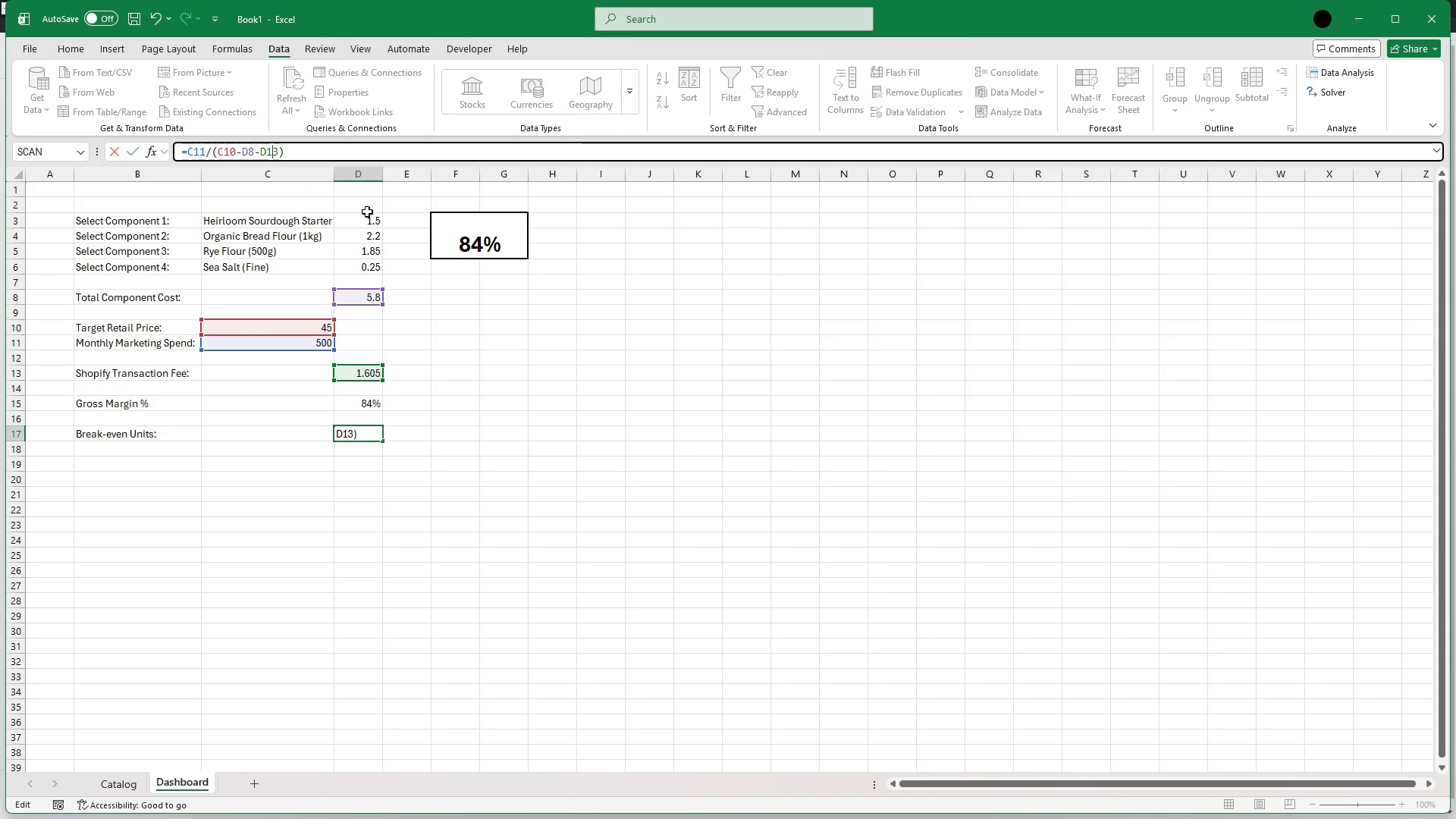 
key(ArrowRight)
 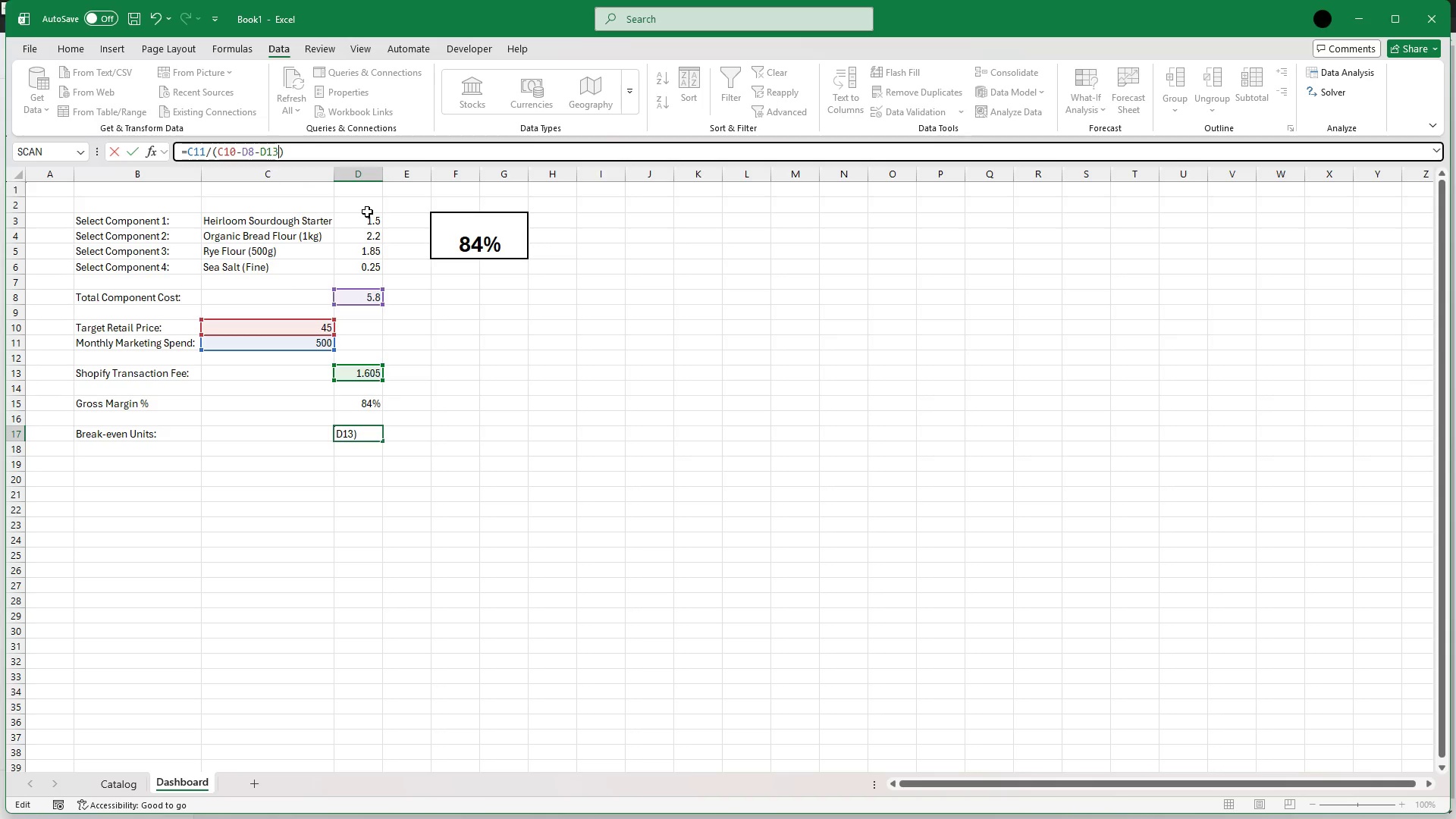 
key(ArrowRight)
 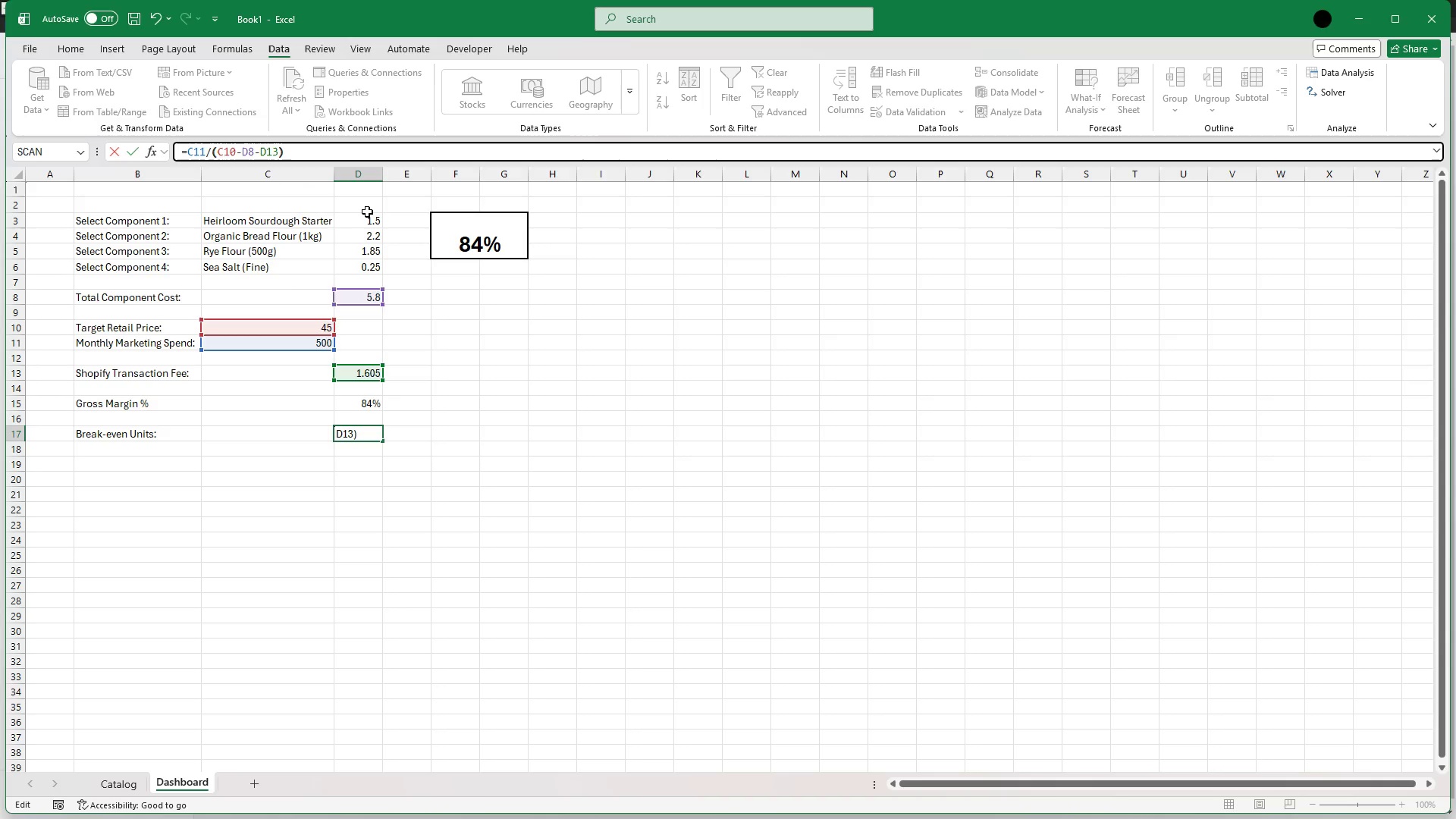 
key(ArrowRight)
 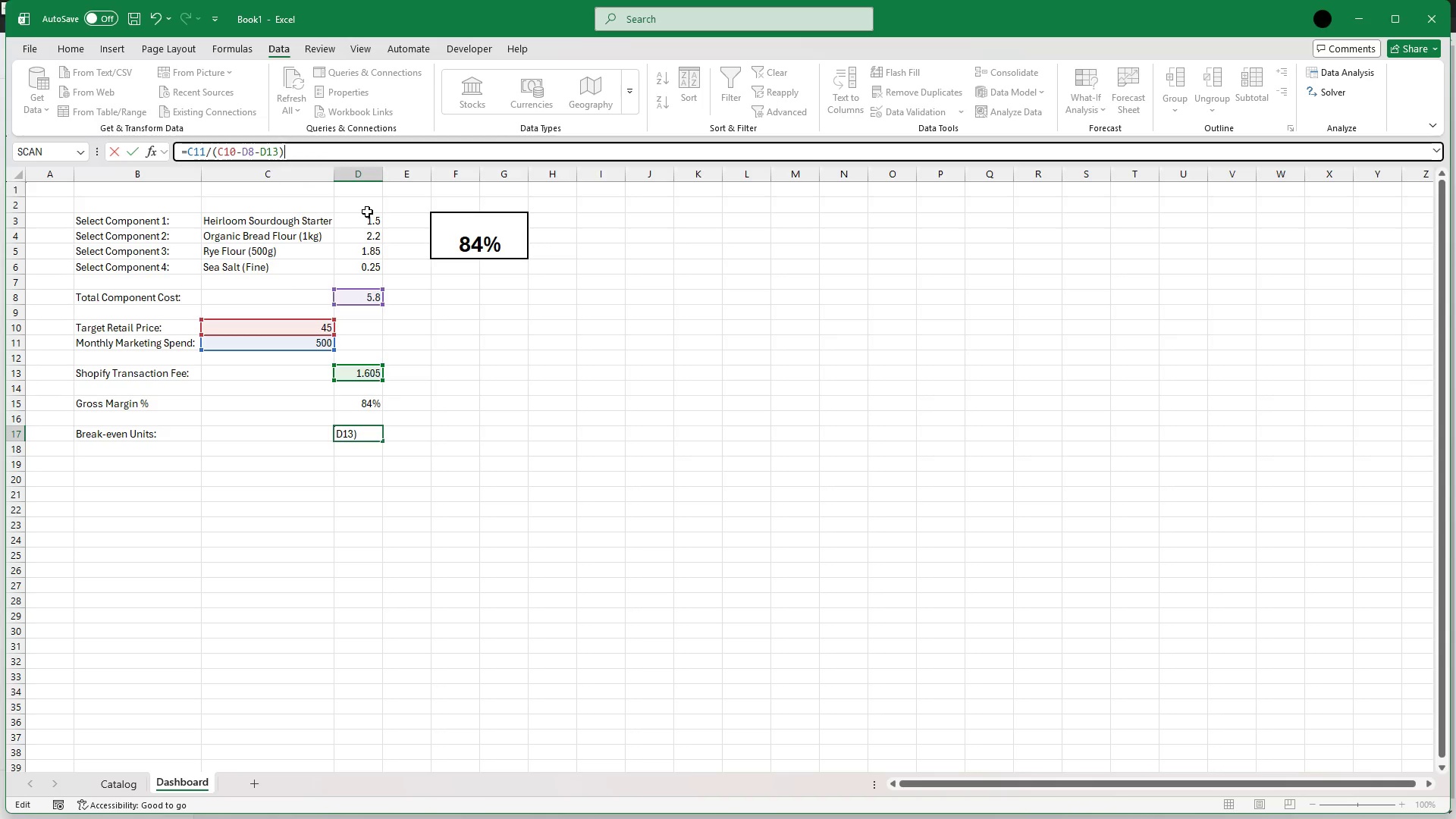 
key(ArrowRight)
 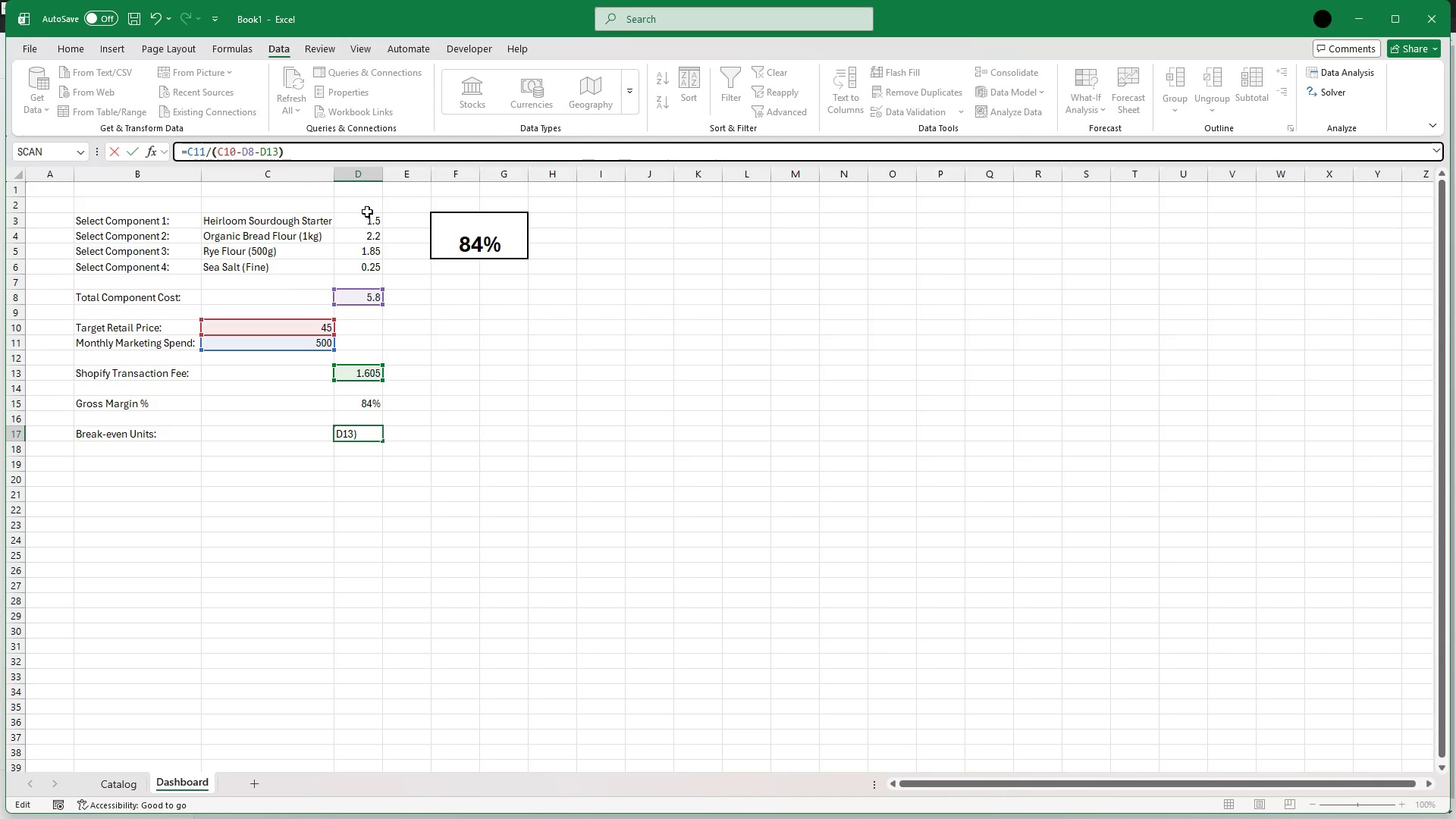 
key(Enter)
 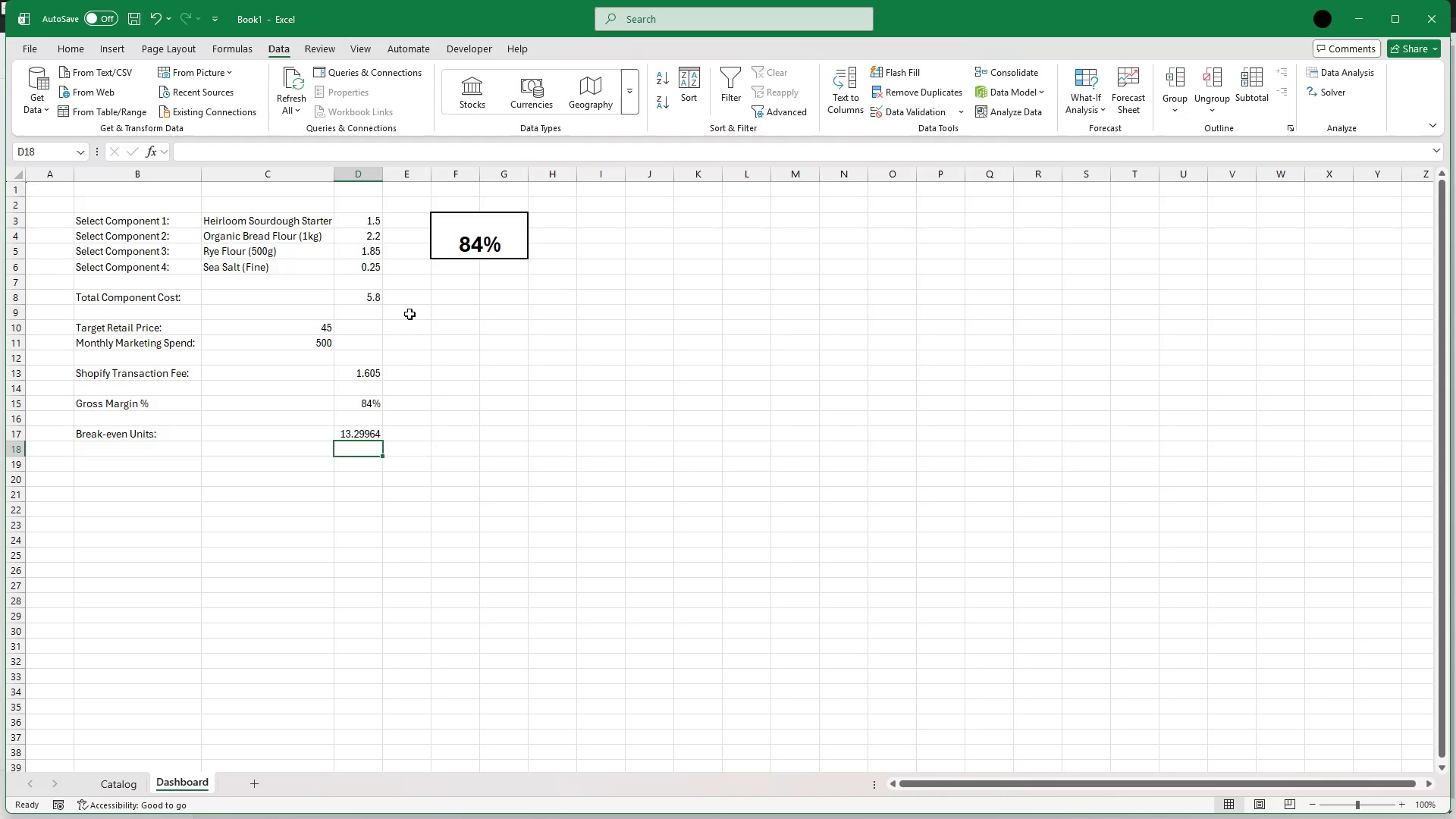 
wait(28.52)
 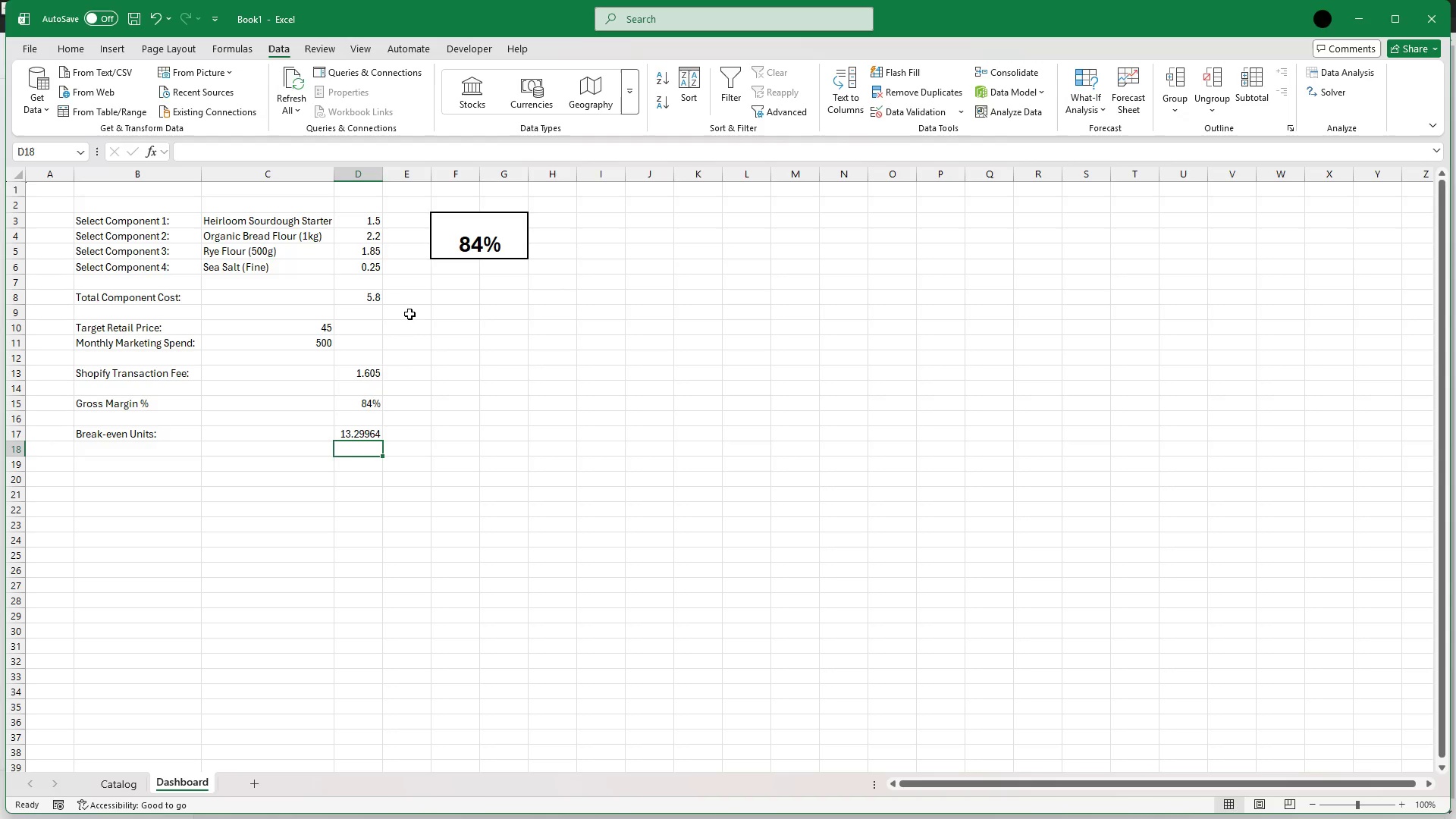 
left_click([375, 403])
 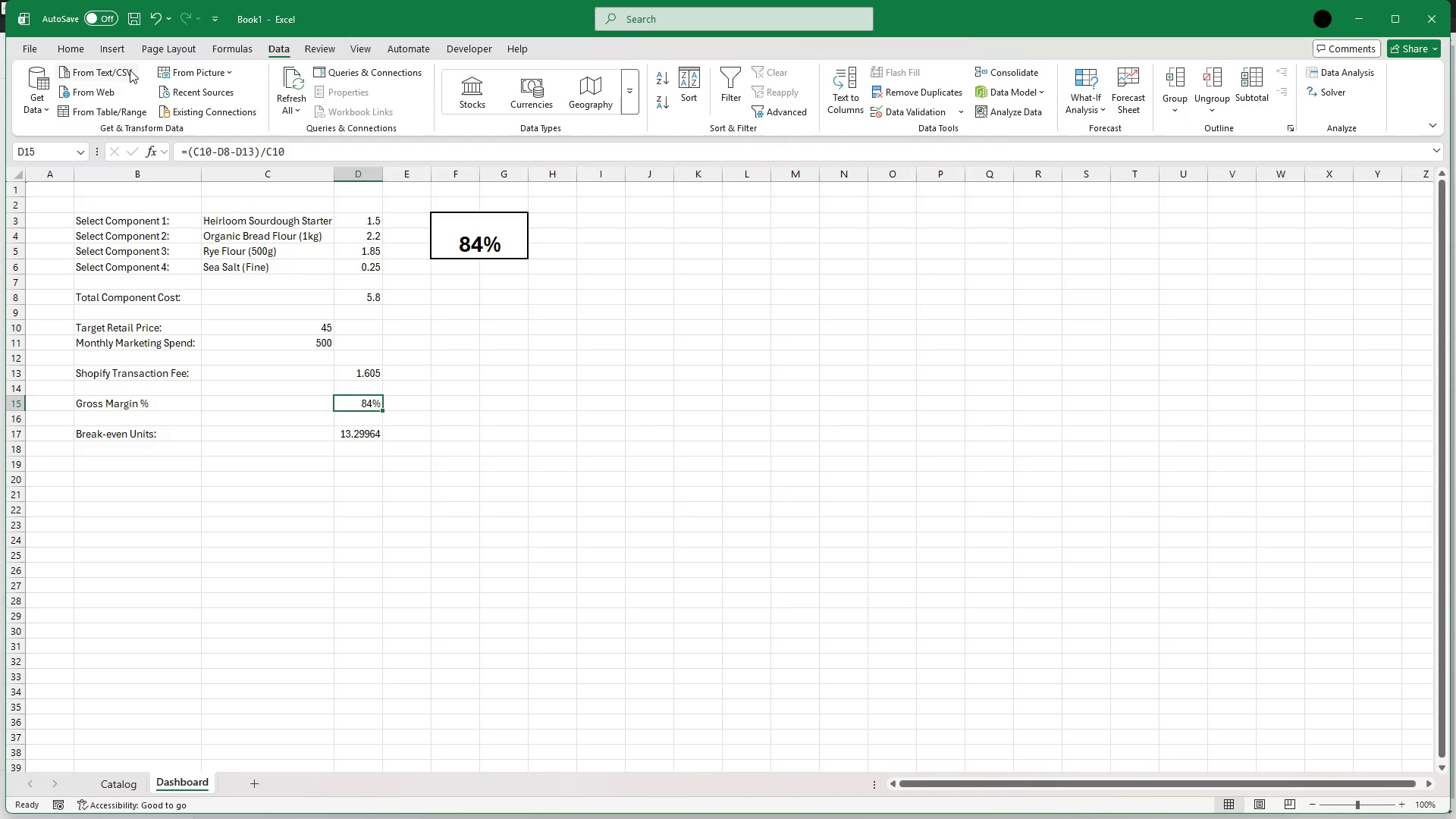 
left_click([73, 40])
 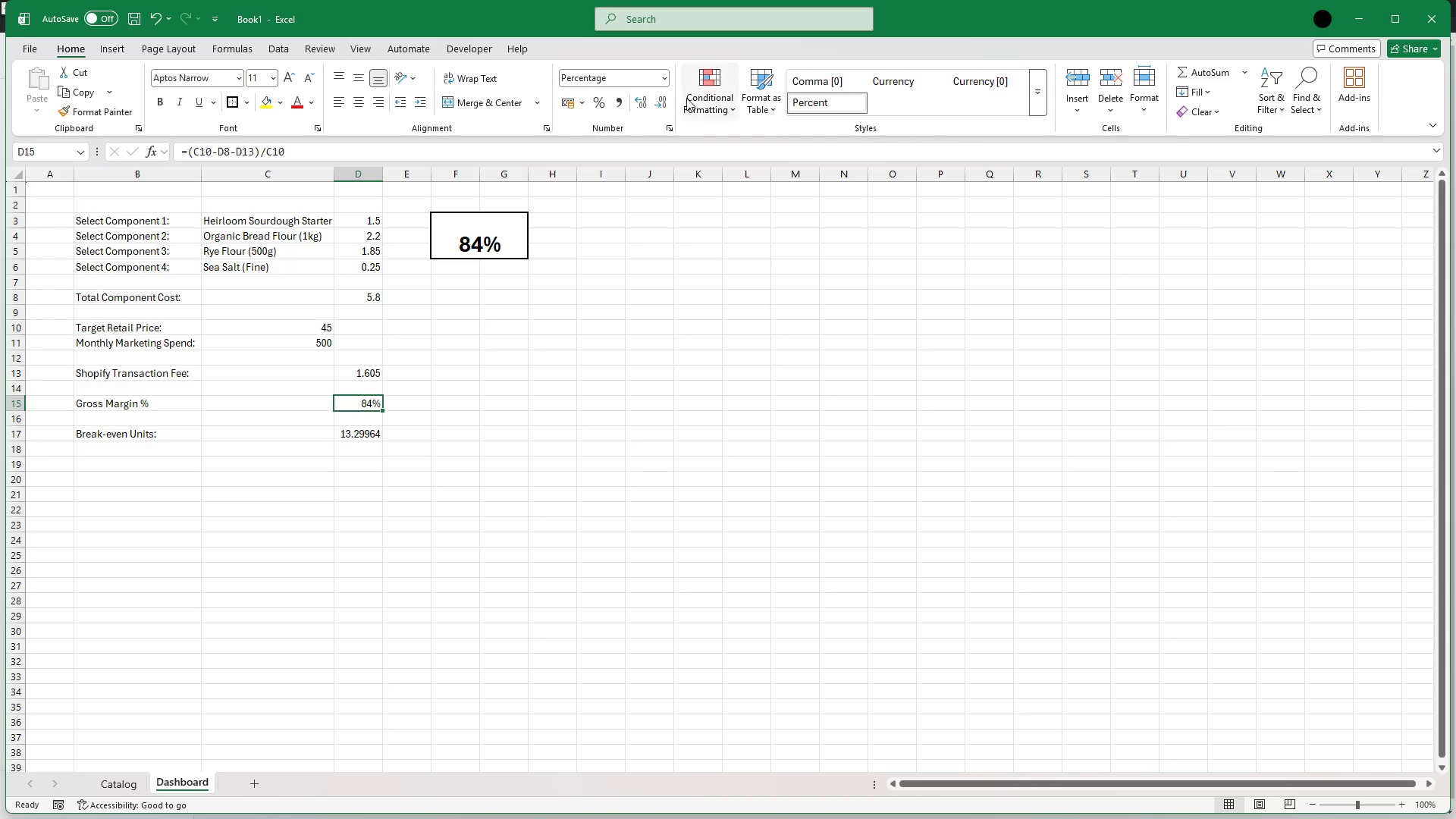 
left_click([697, 93])
 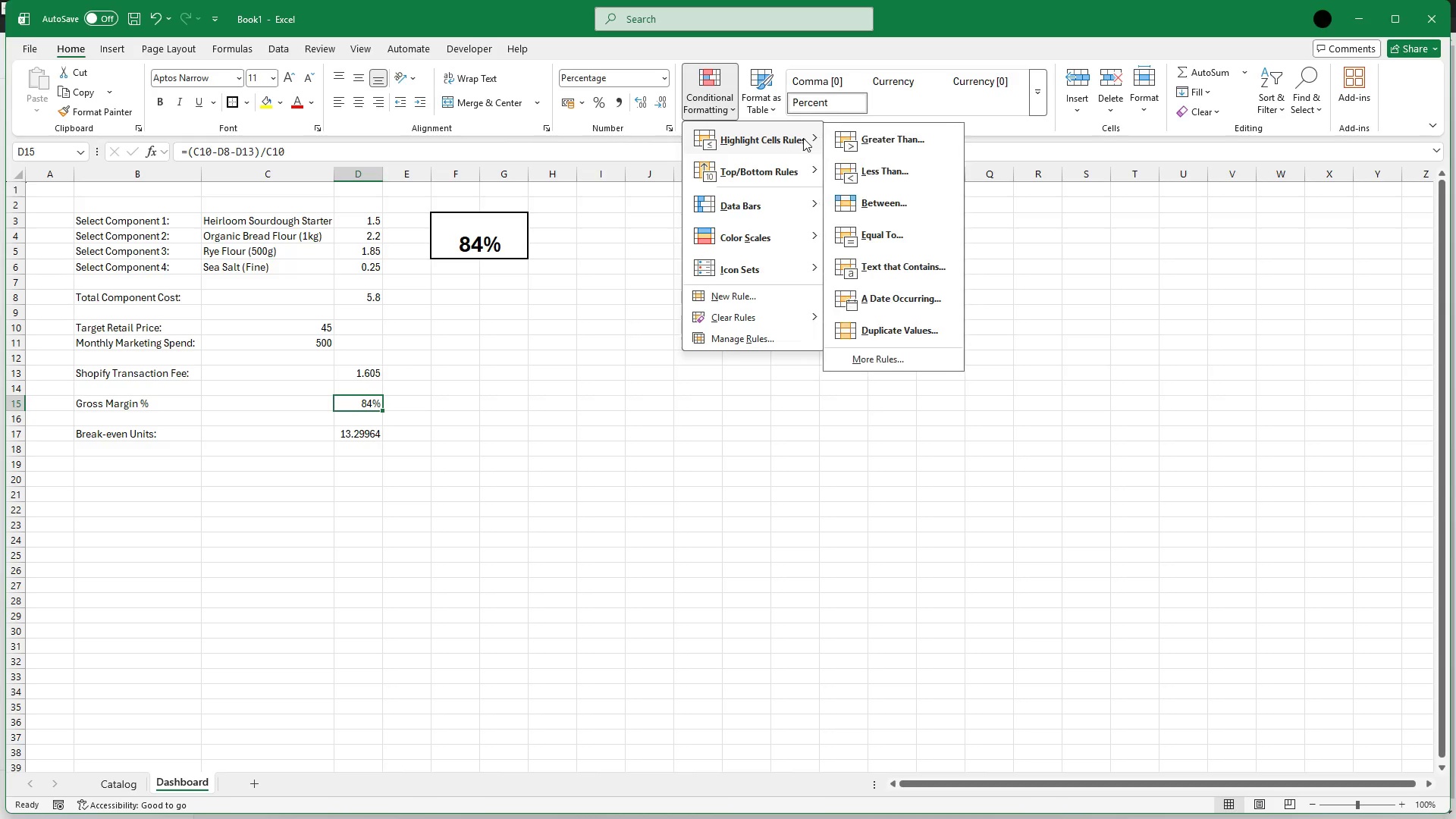 
wait(7.06)
 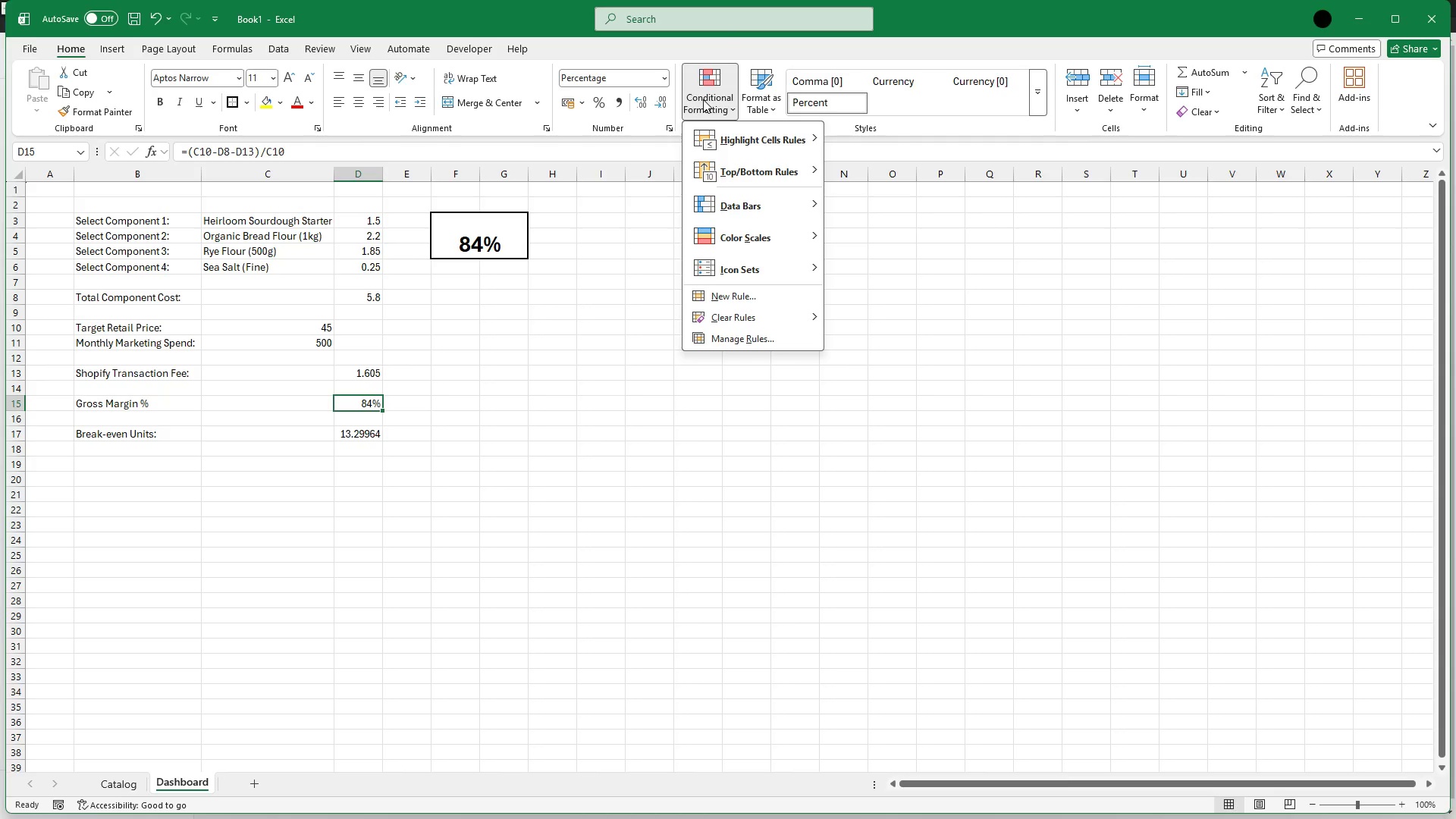 
left_click([868, 174])
 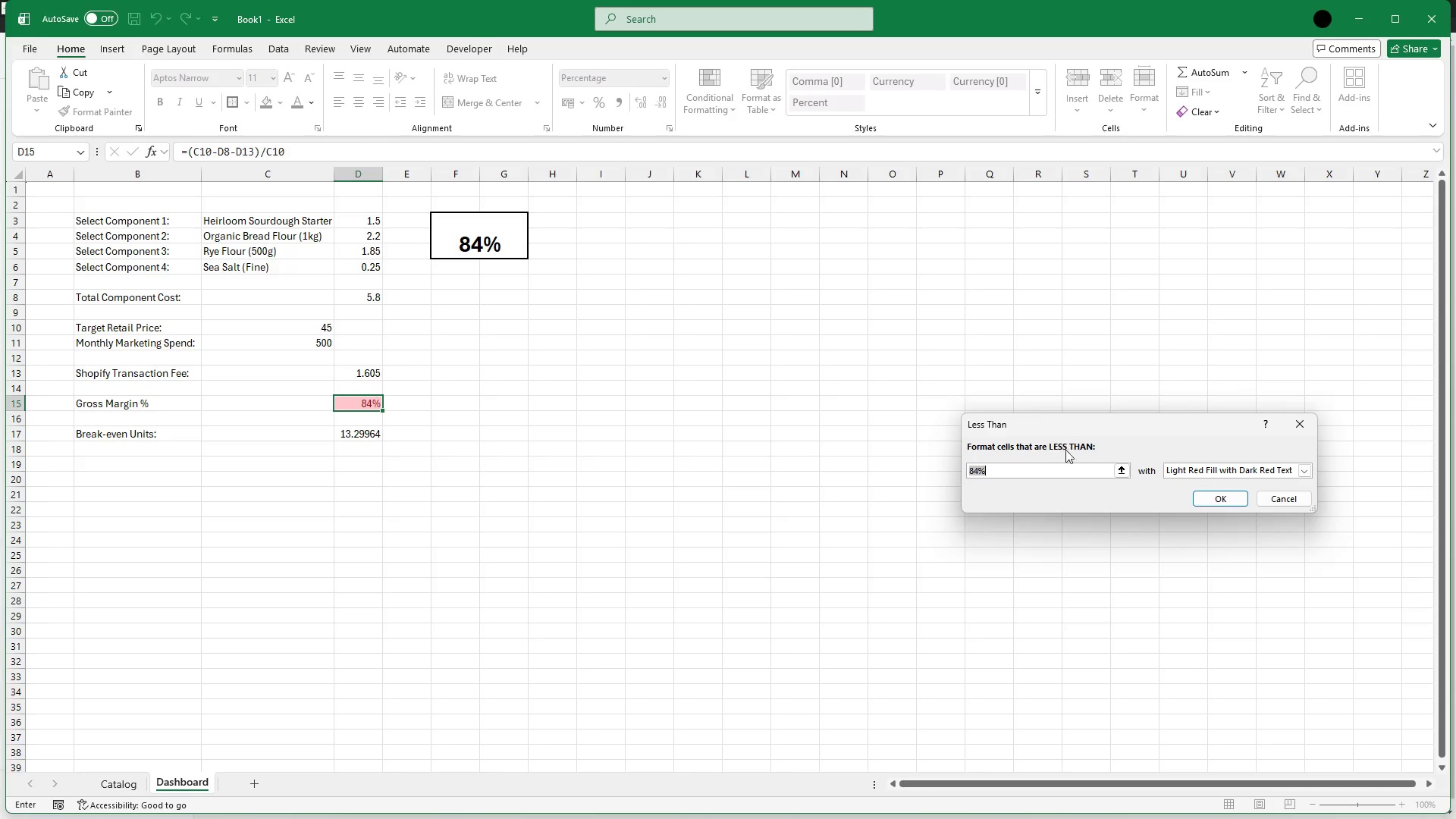 
wait(6.66)
 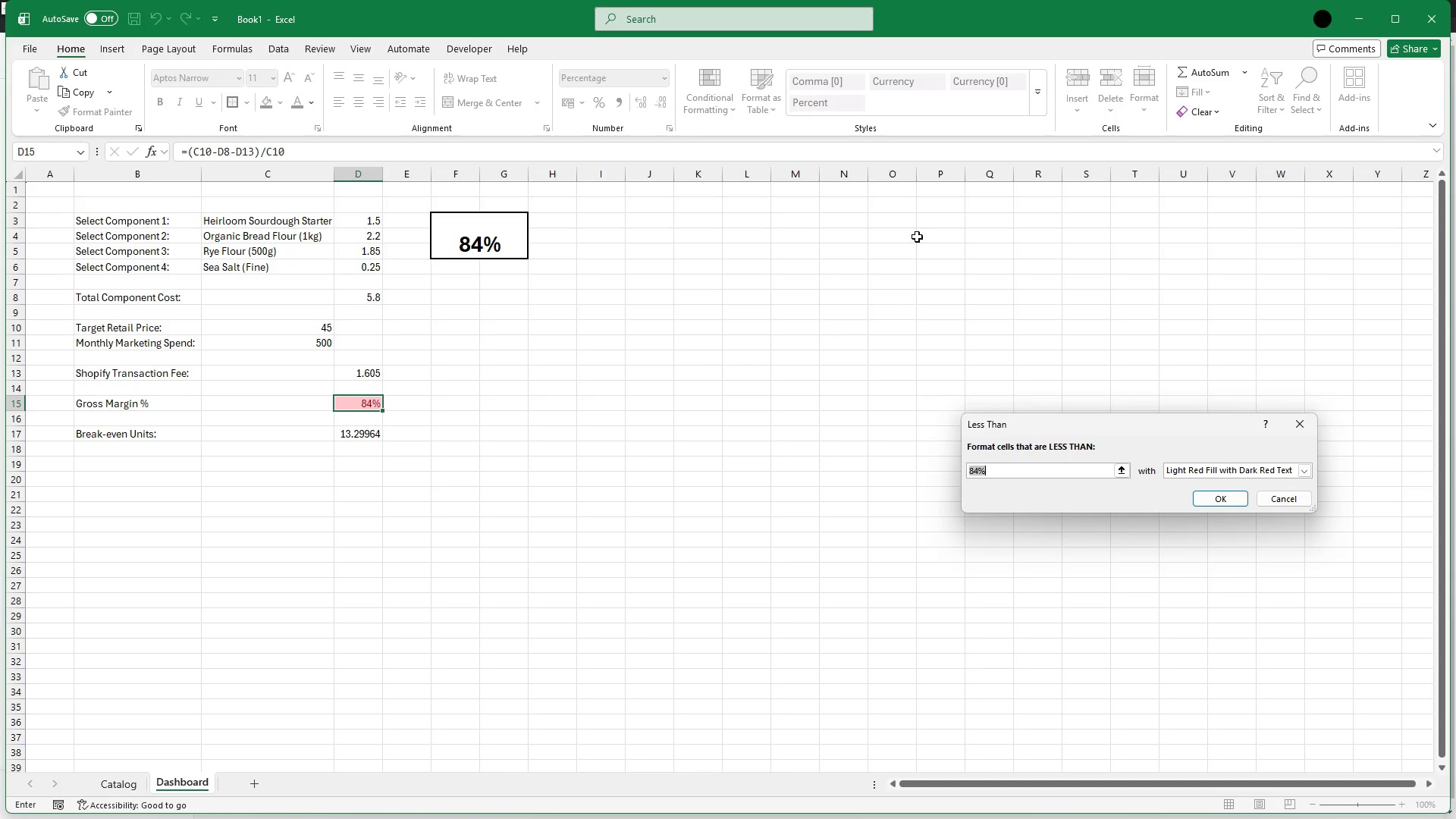 
key(Backspace)
 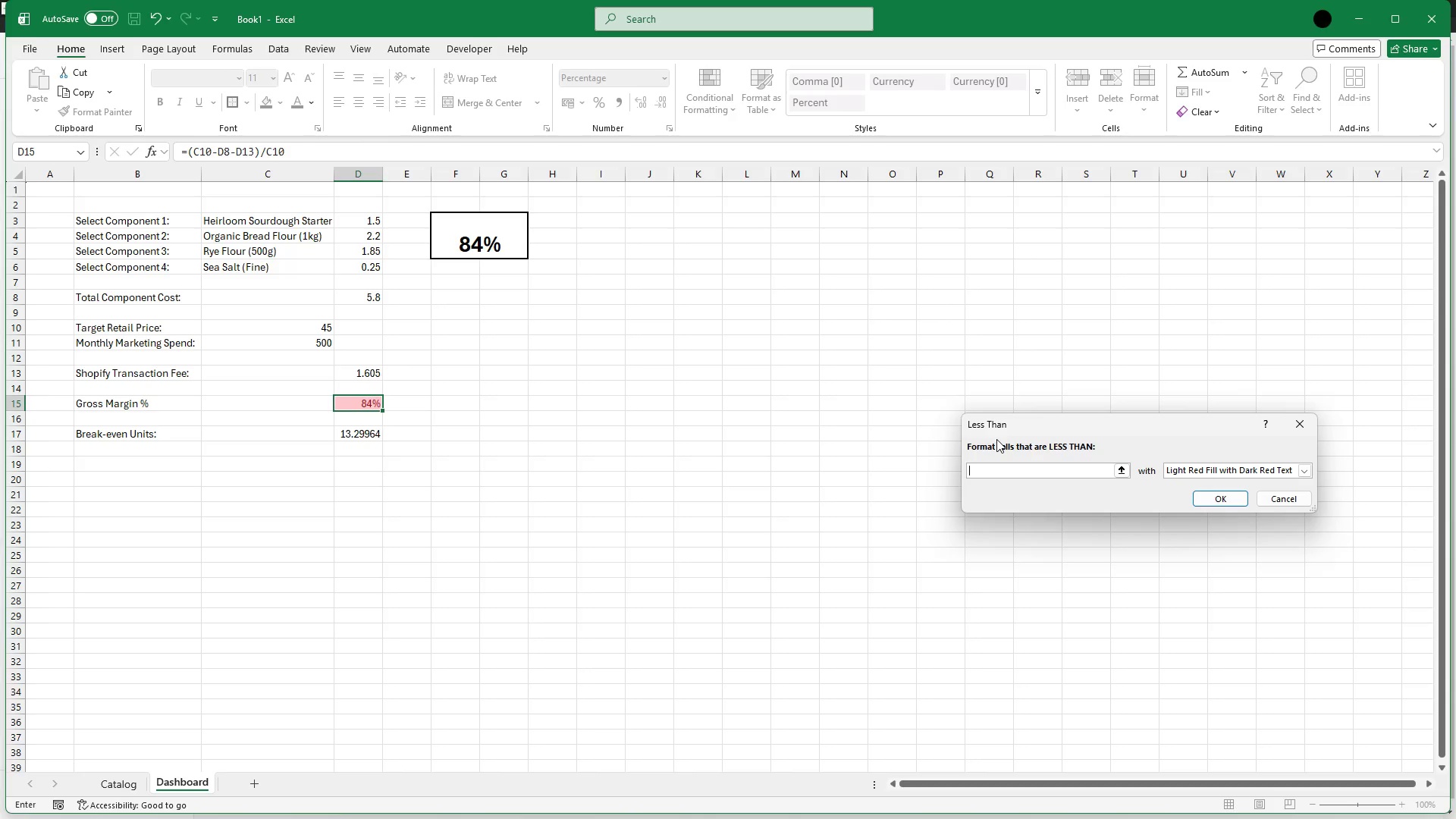 
key(0)
 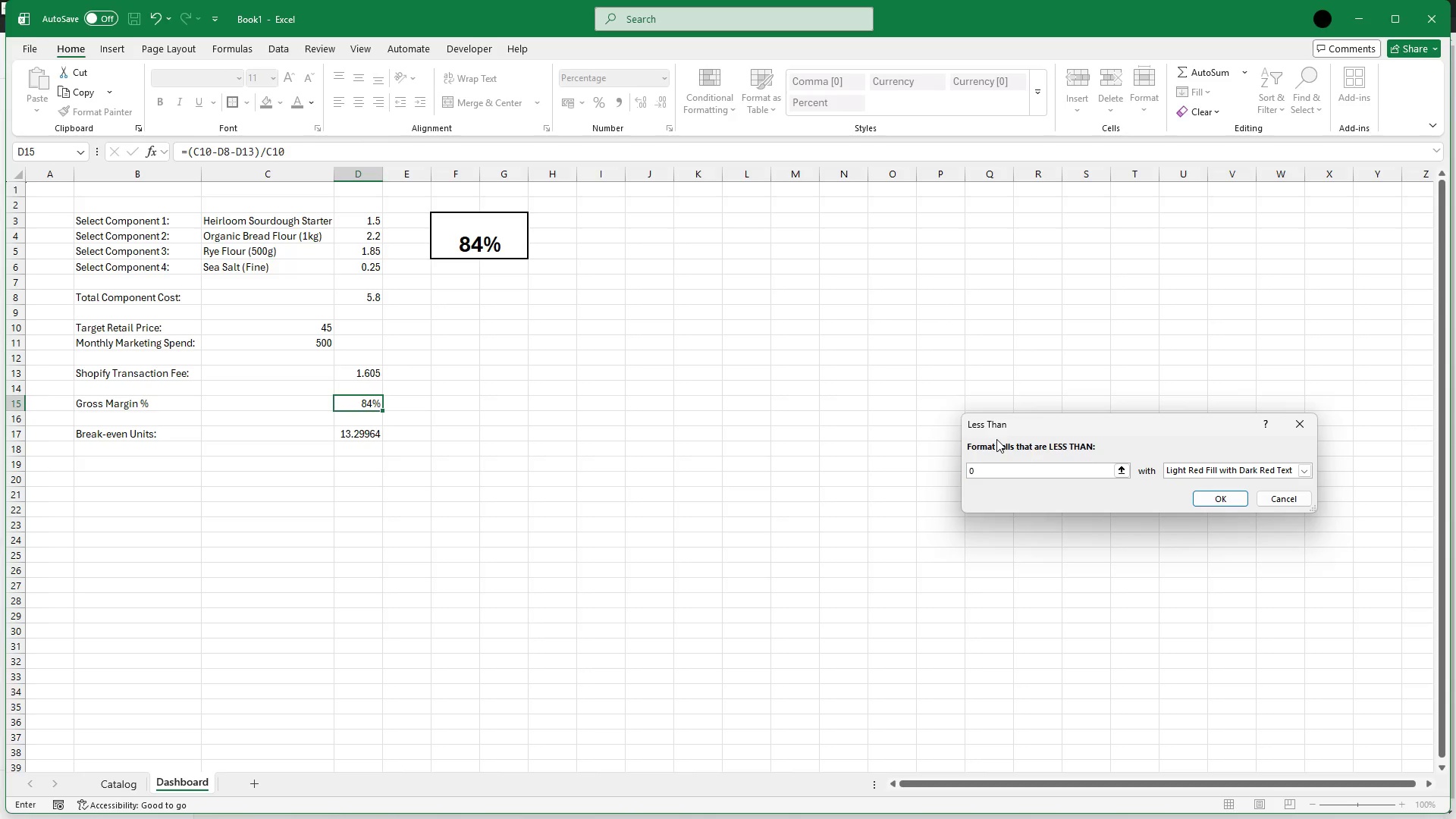 
key(Period)
 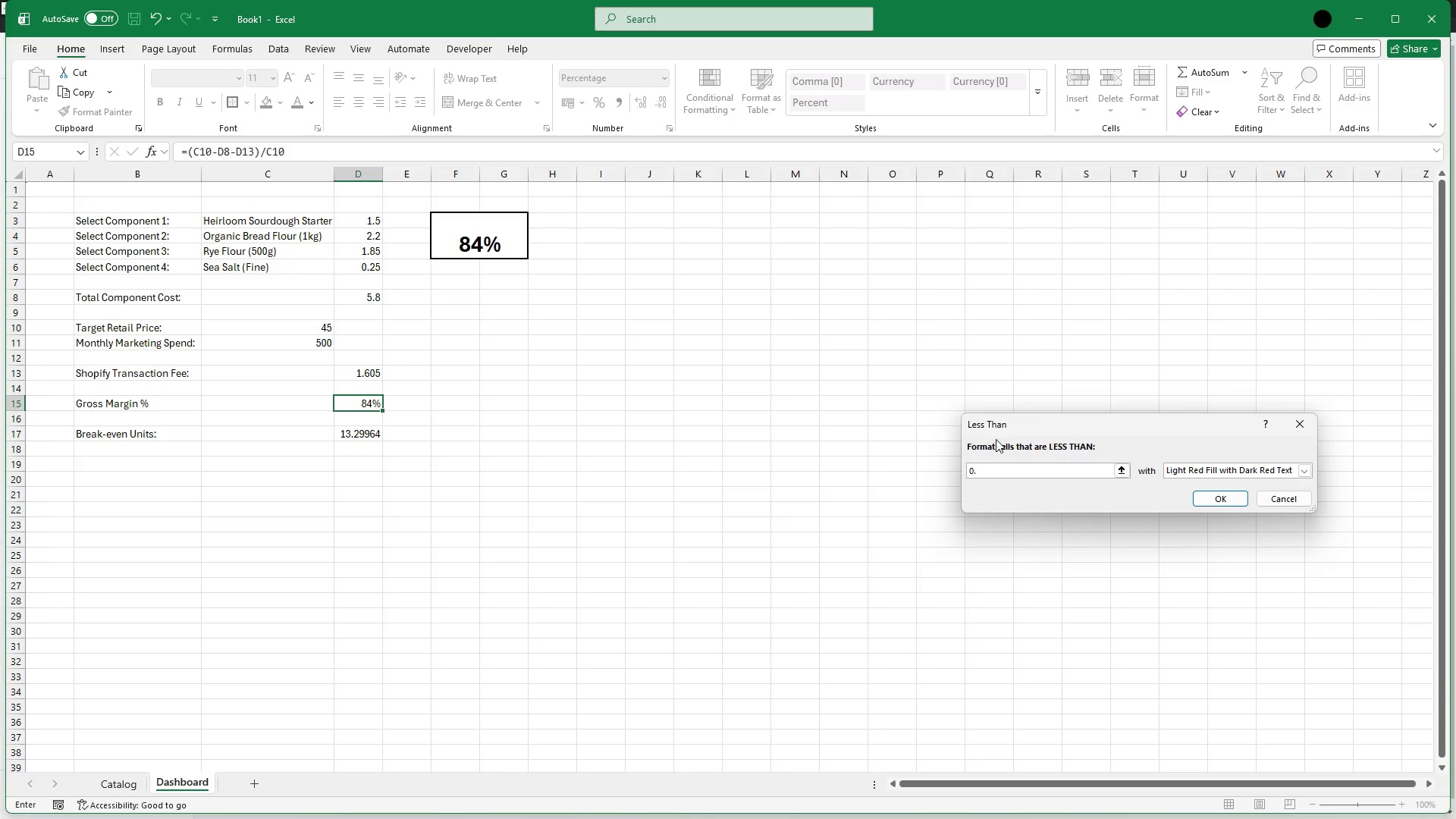 
key(3)
 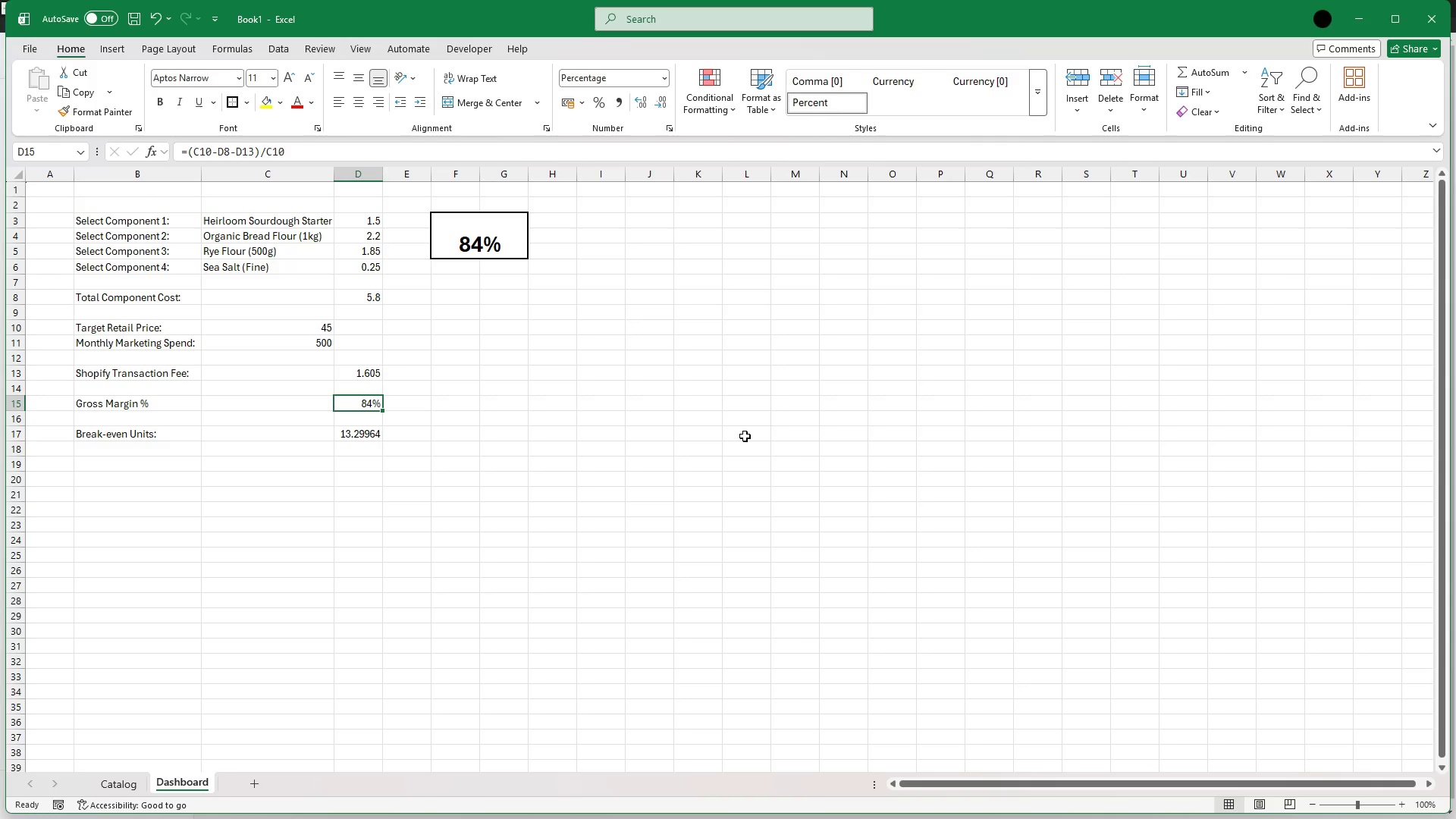 
wait(135.22)
 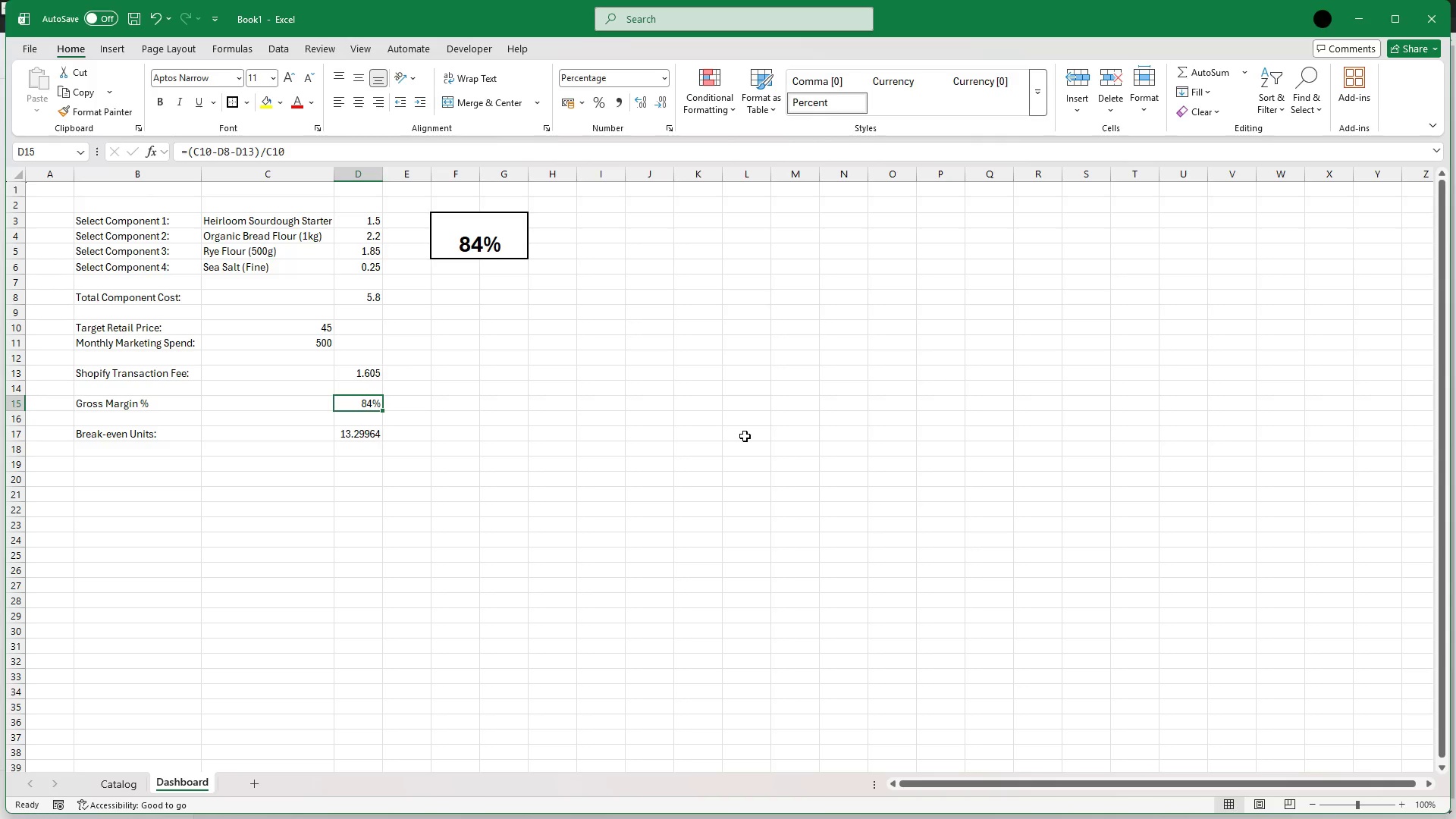 
left_click([131, 780])
 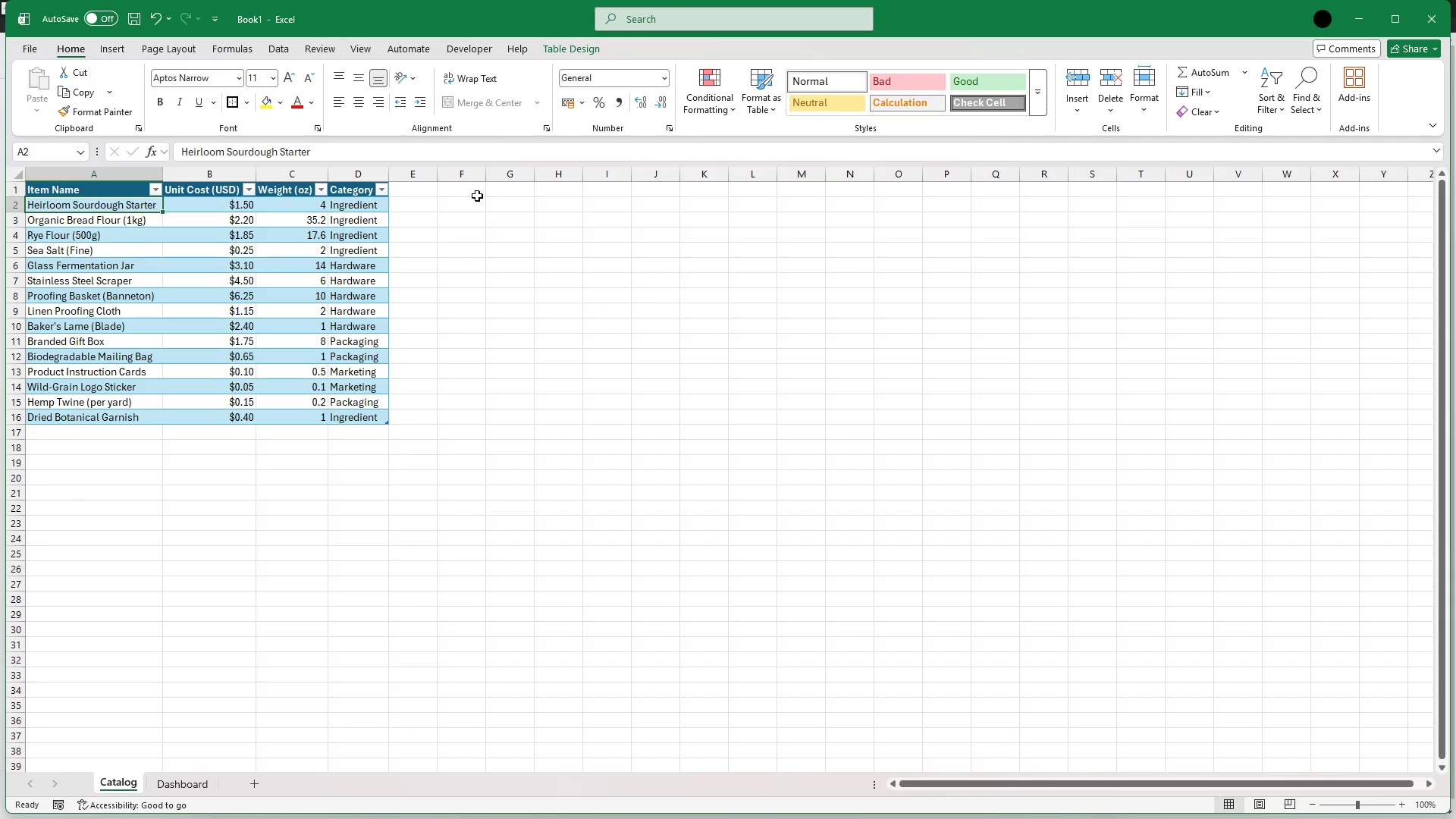 
left_click([474, 192])
 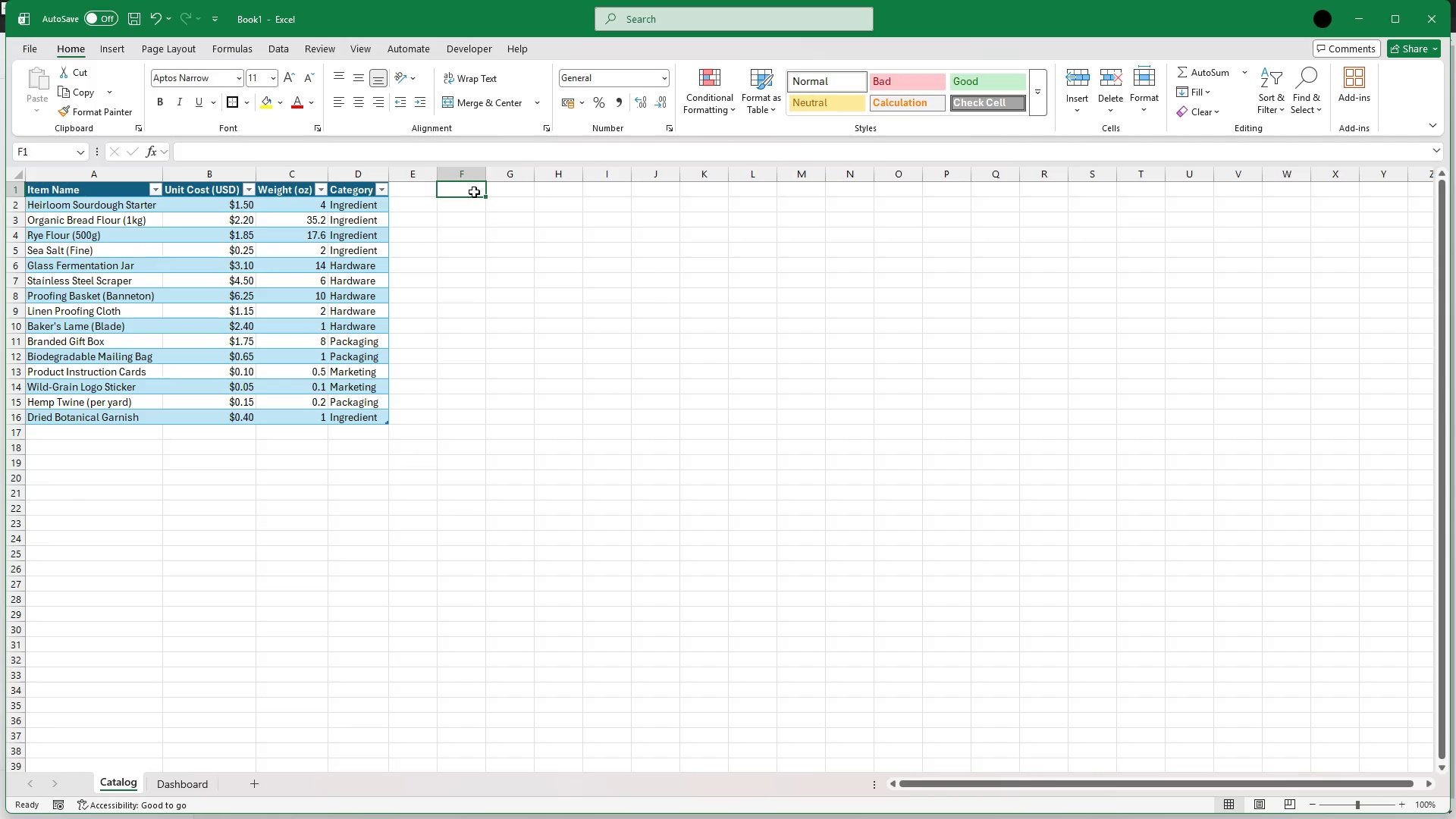 
wait(14.3)
 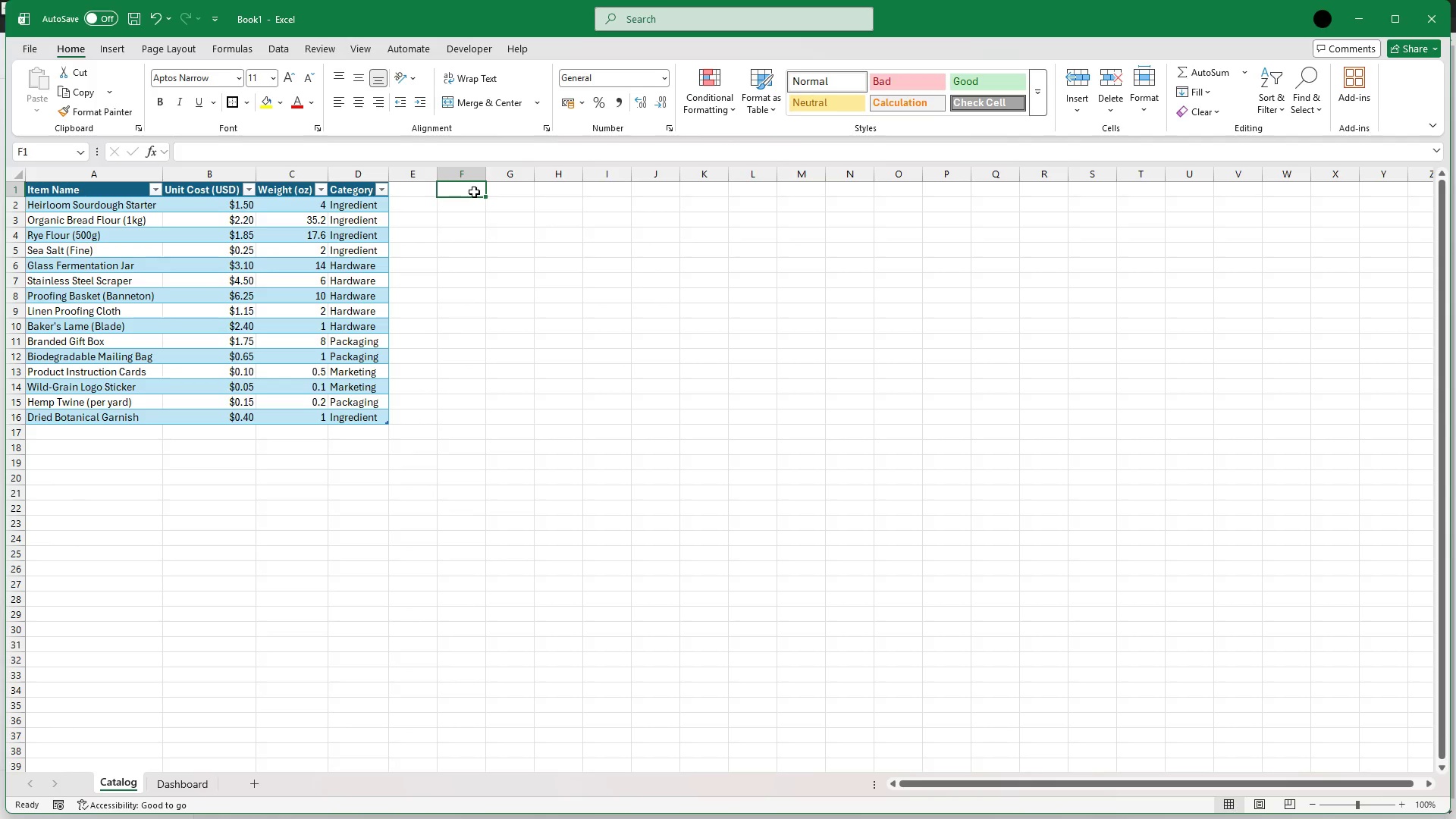 
key(Shift+ArrowDown)
 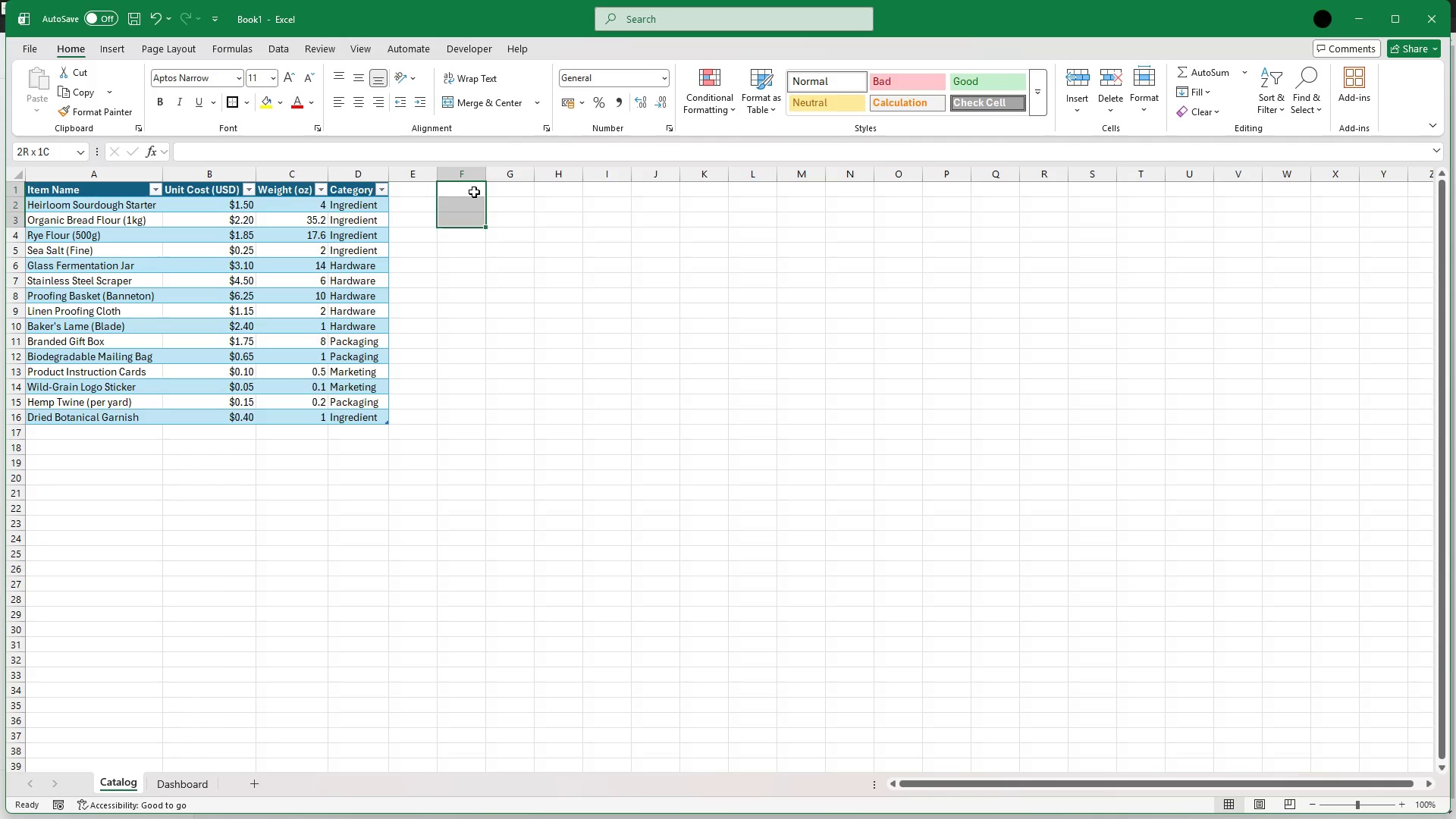 
key(Shift+ArrowDown)
 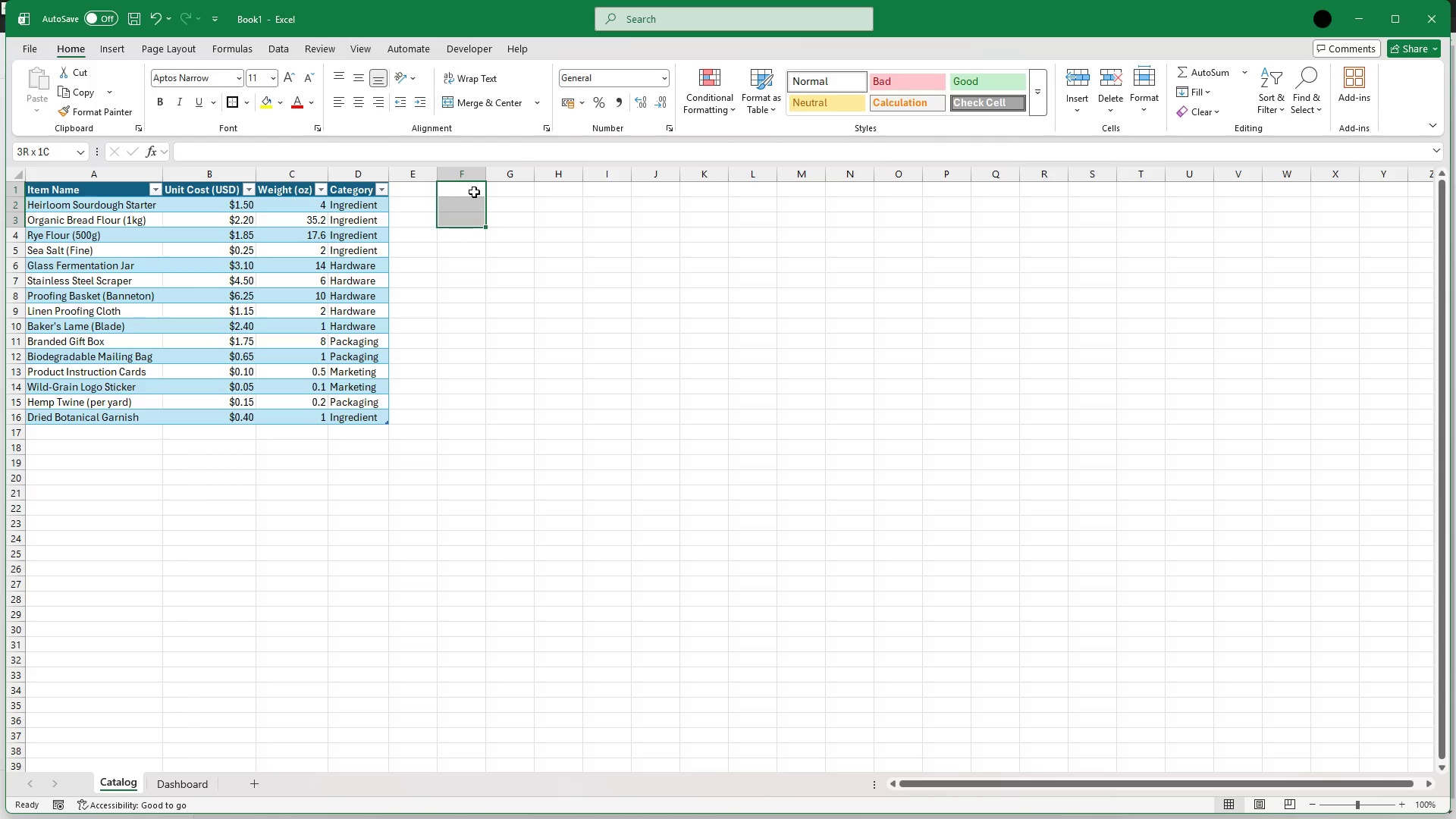 
key(Shift+ArrowDown)
 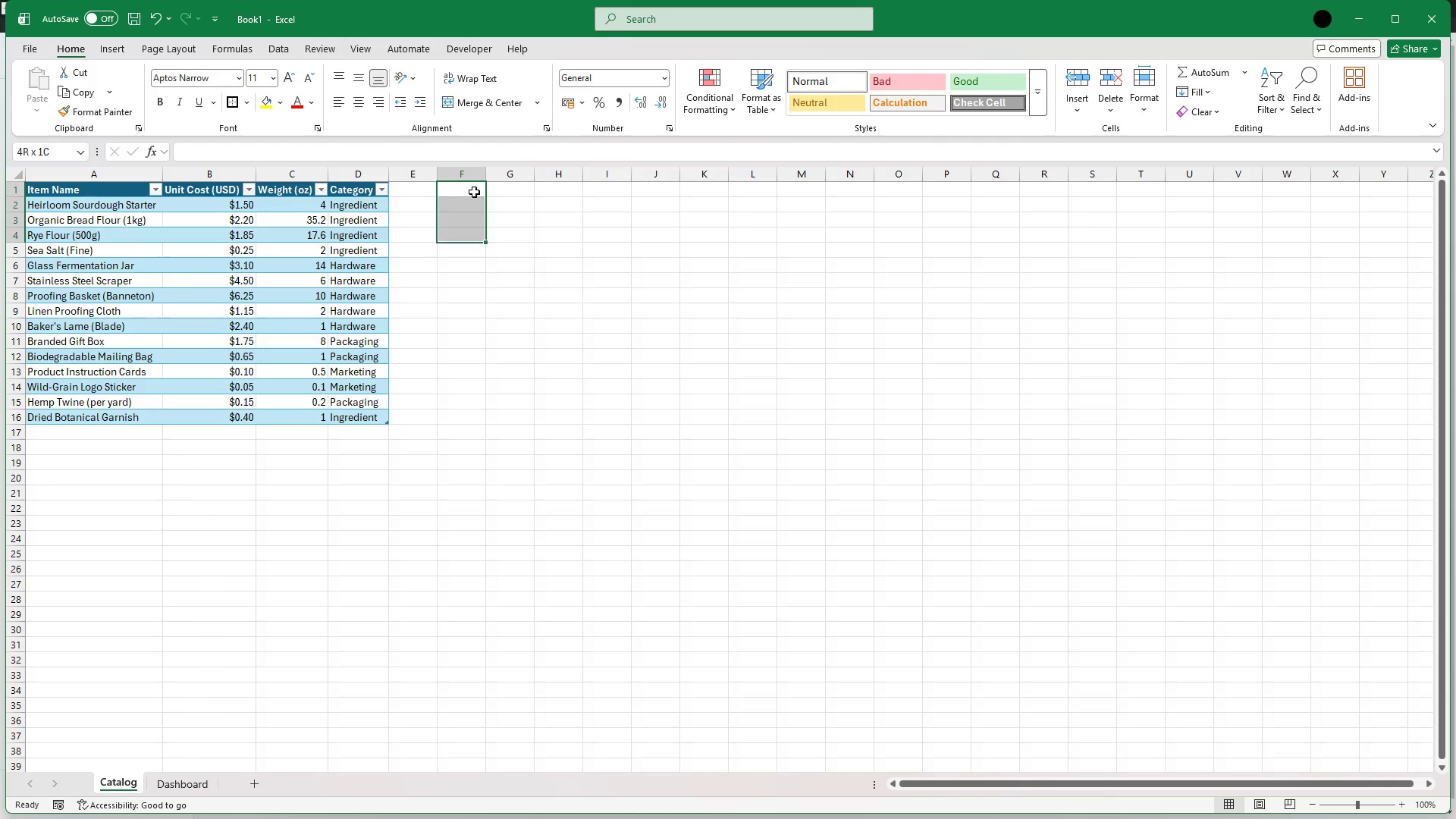 
key(Shift+ArrowRight)
 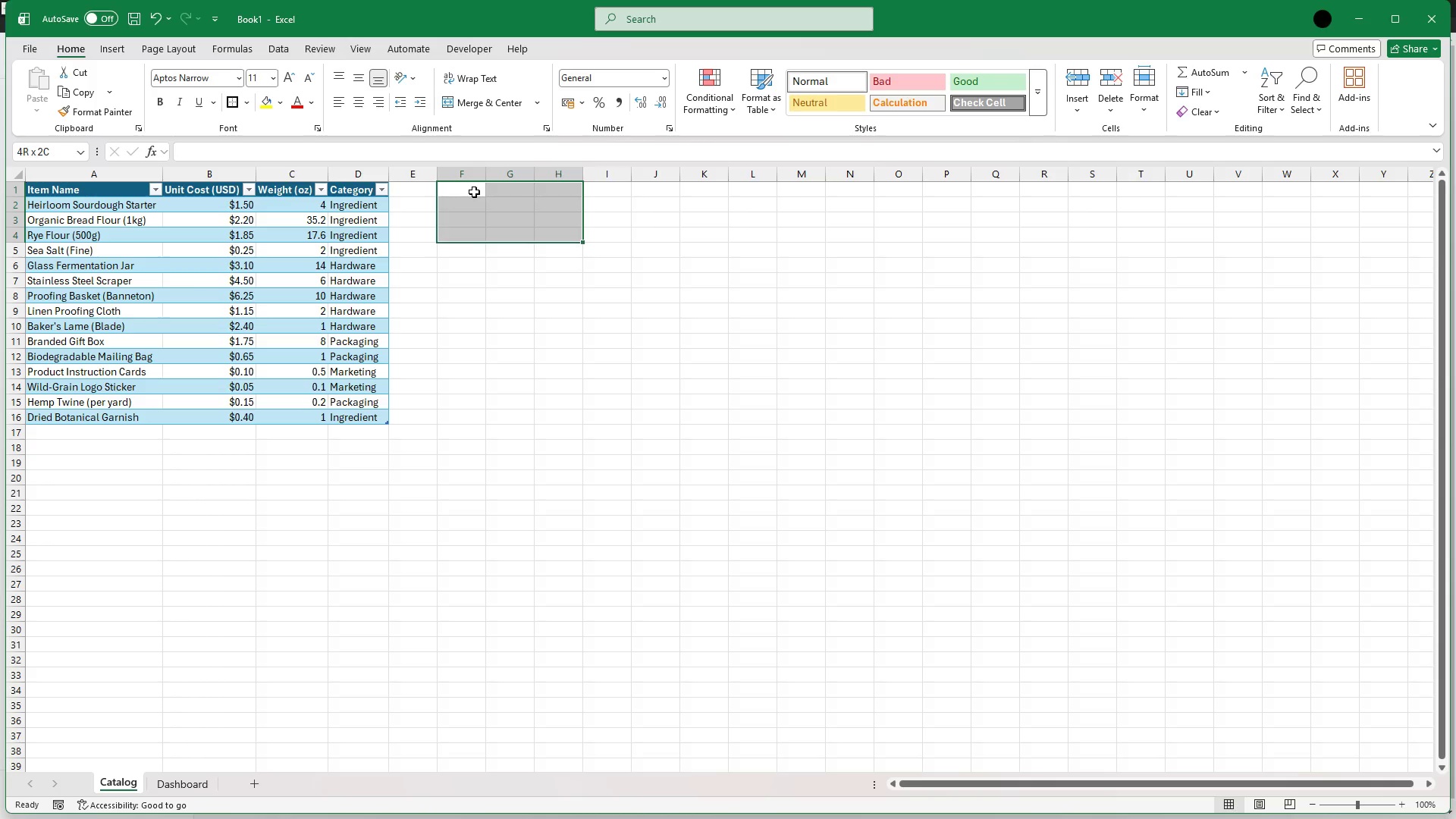 
key(Shift+ArrowRight)
 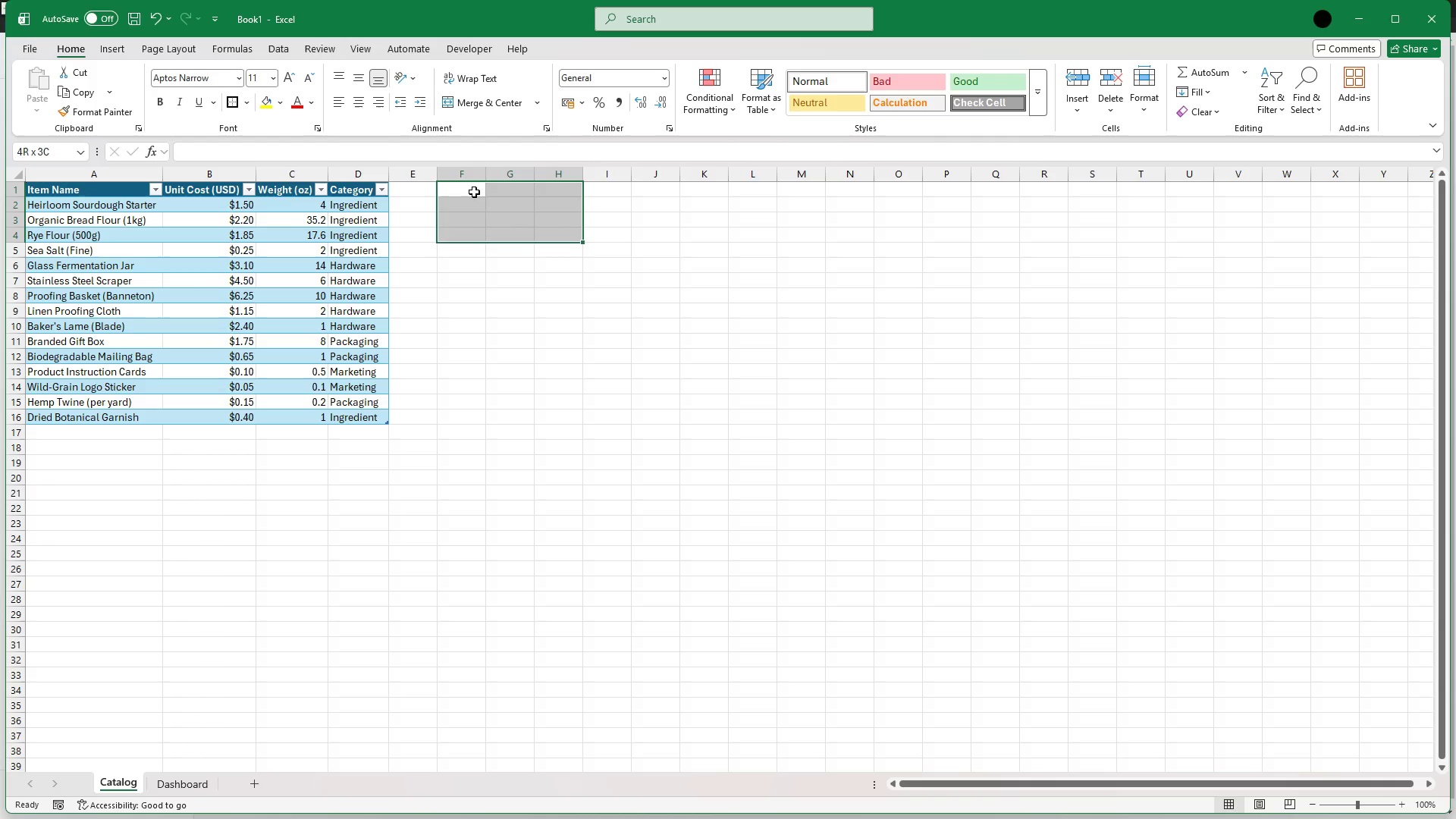 
wait(6.58)
 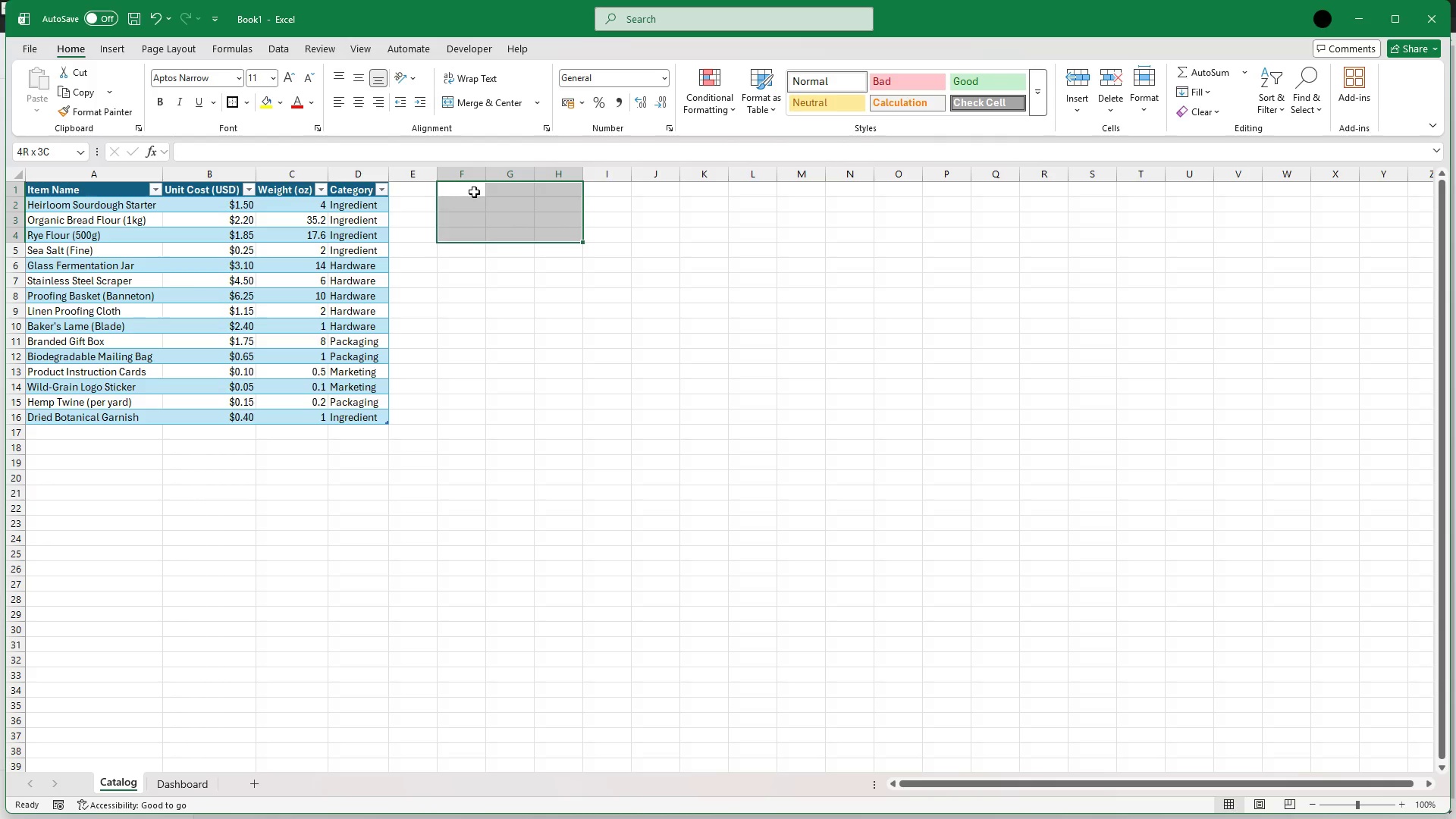 
key(Control+T)
 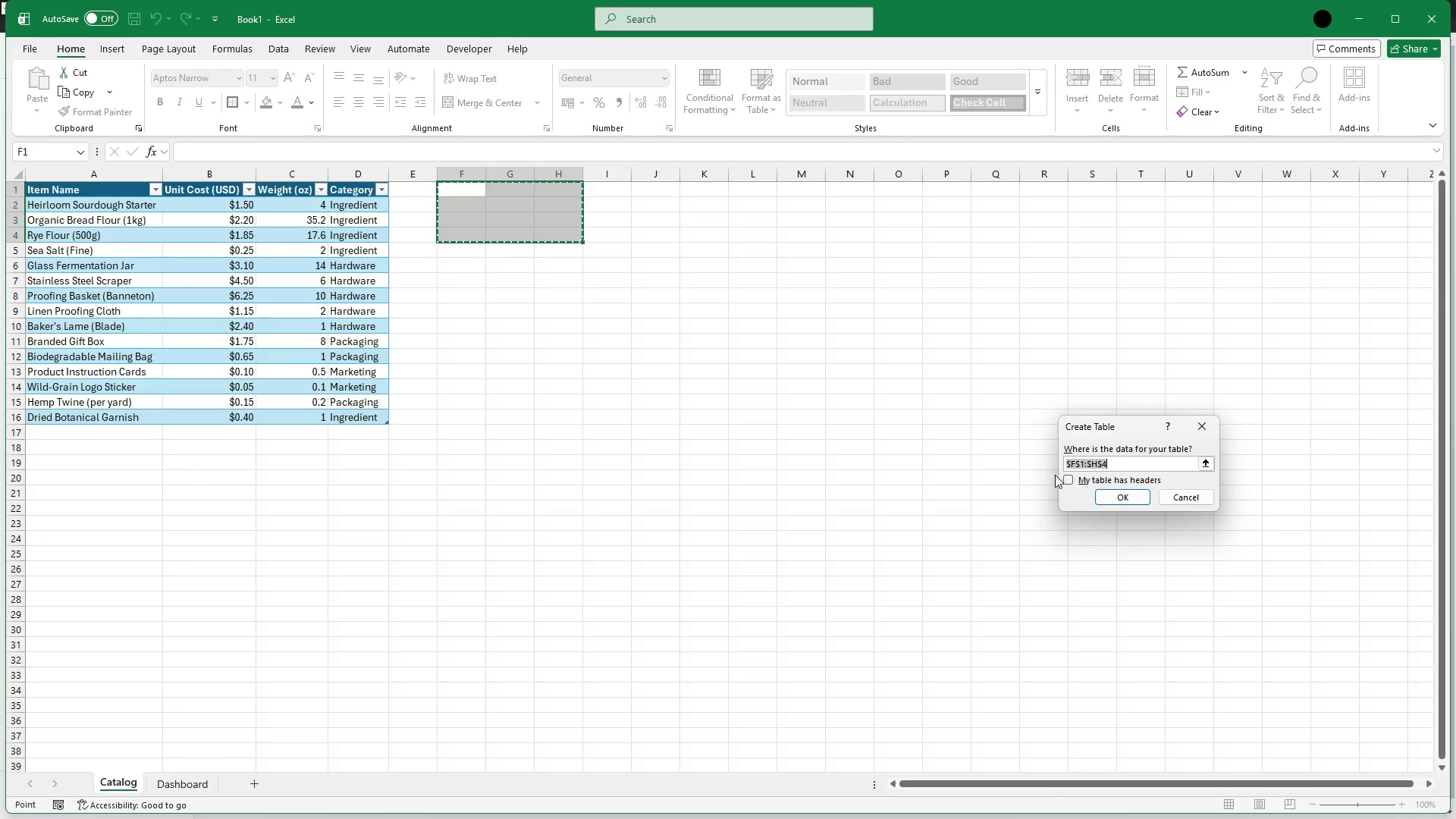 
left_click([1065, 477])
 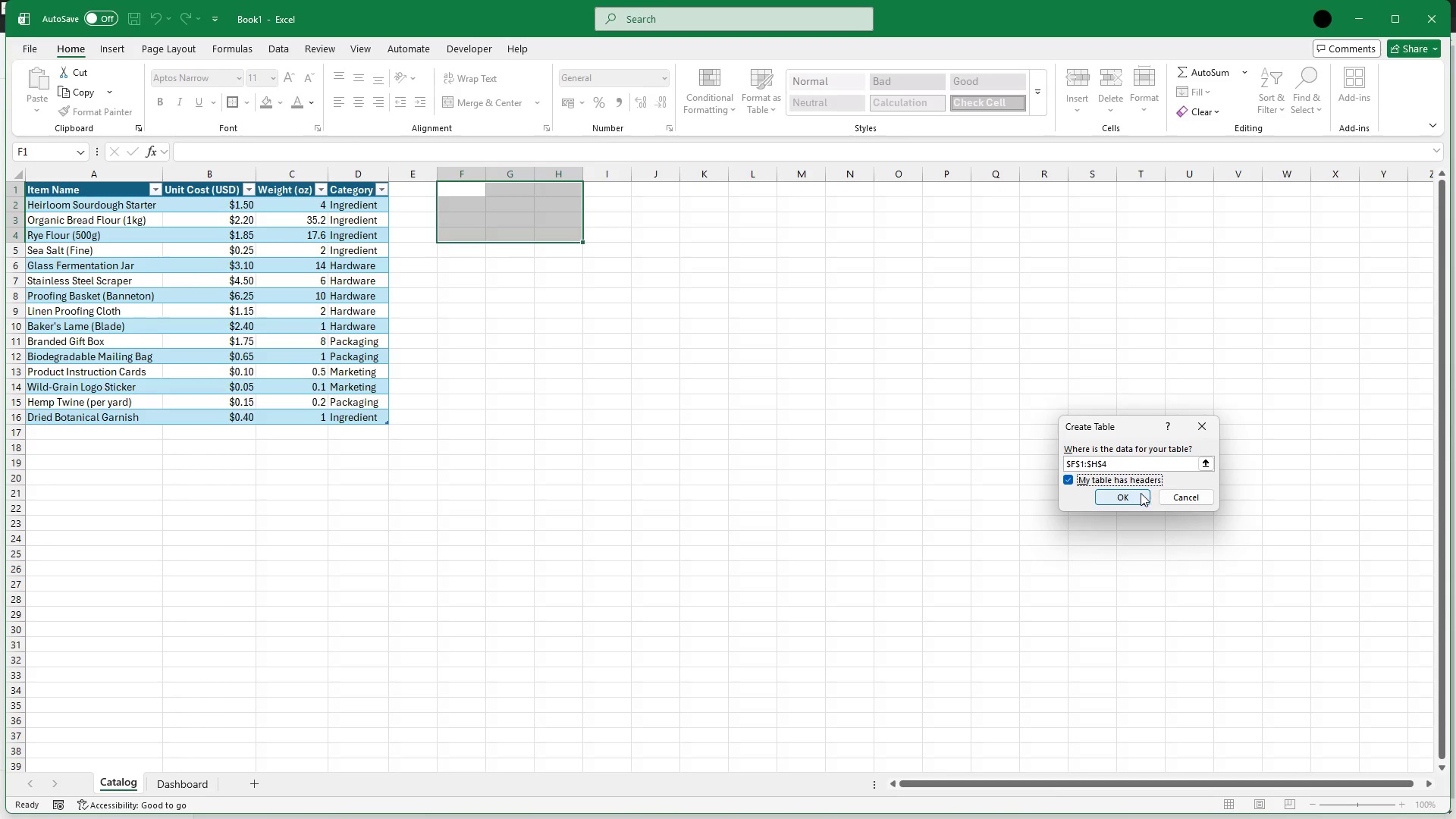 
left_click([1139, 494])
 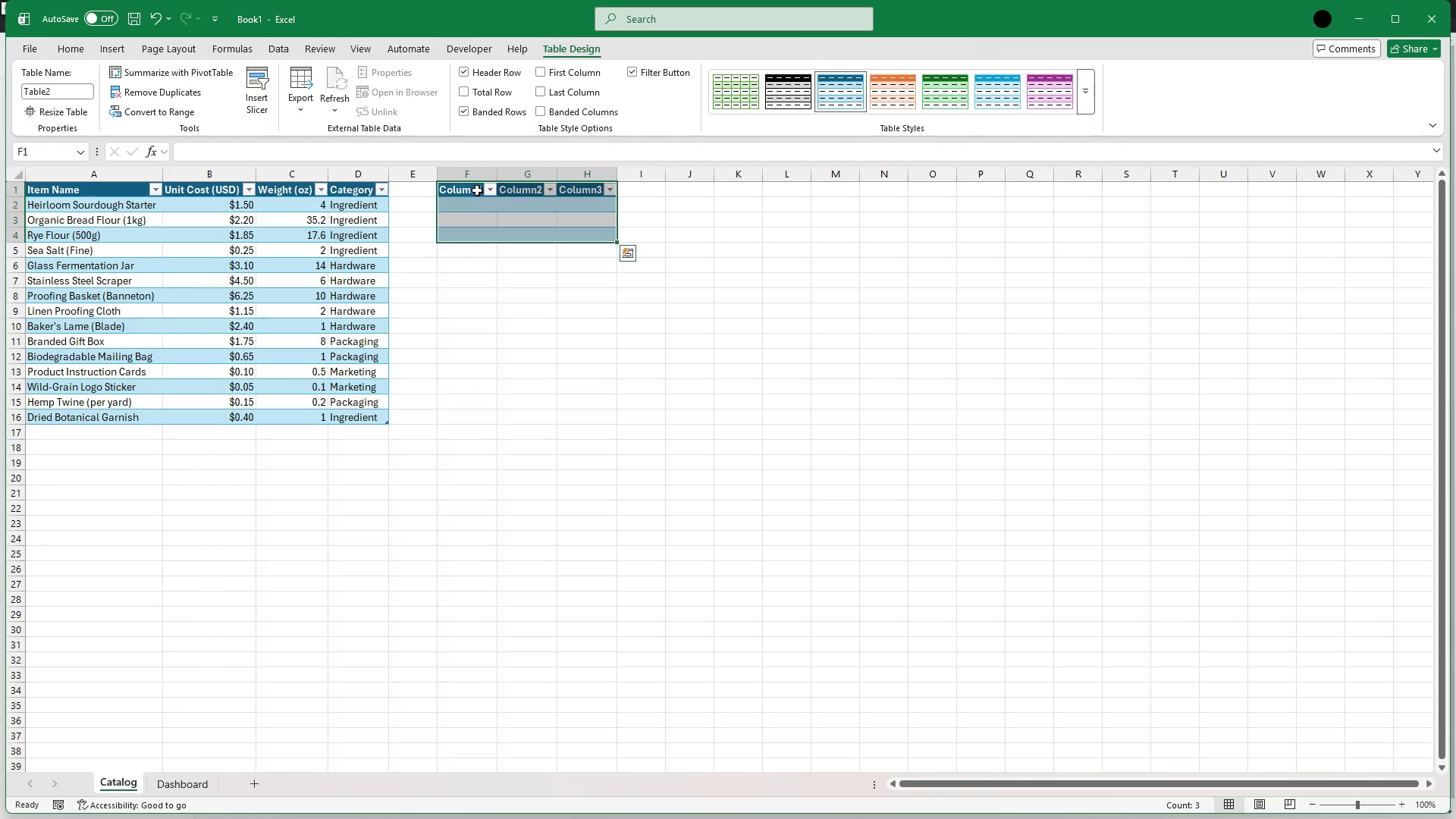 
left_click([476, 190])
 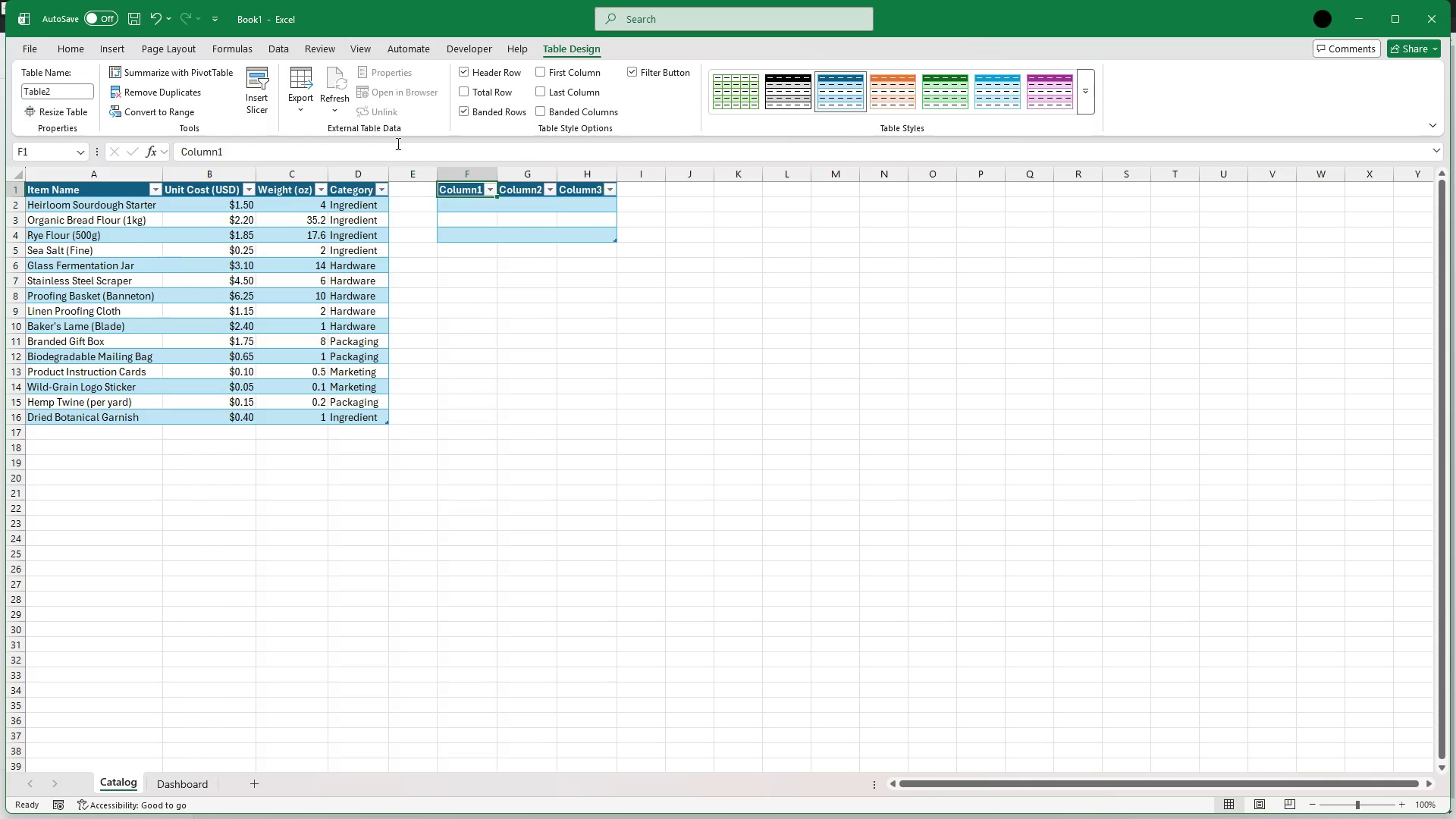 
left_click([395, 145])
 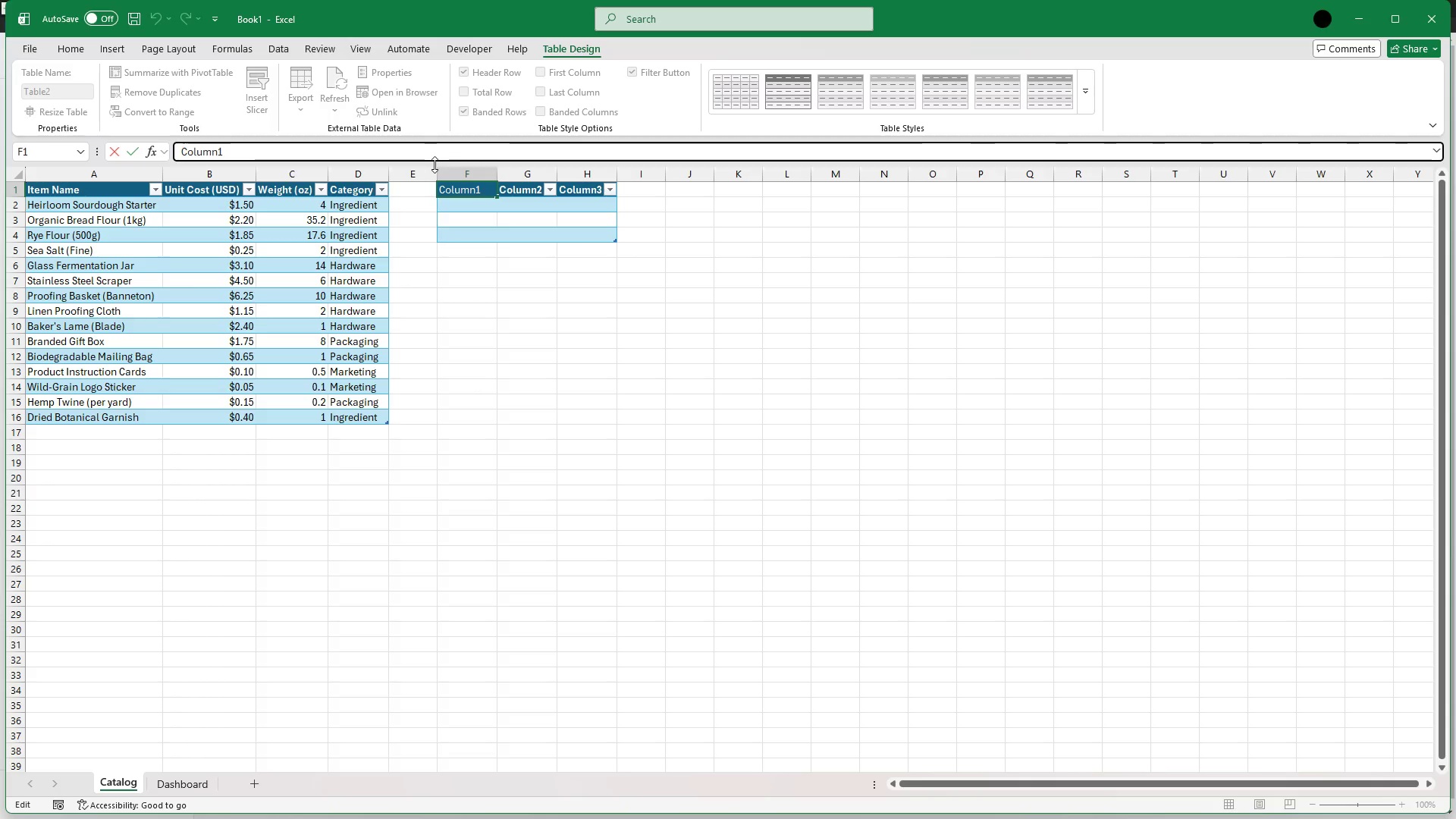 
hold_key(key=Backspace, duration=0.98)
 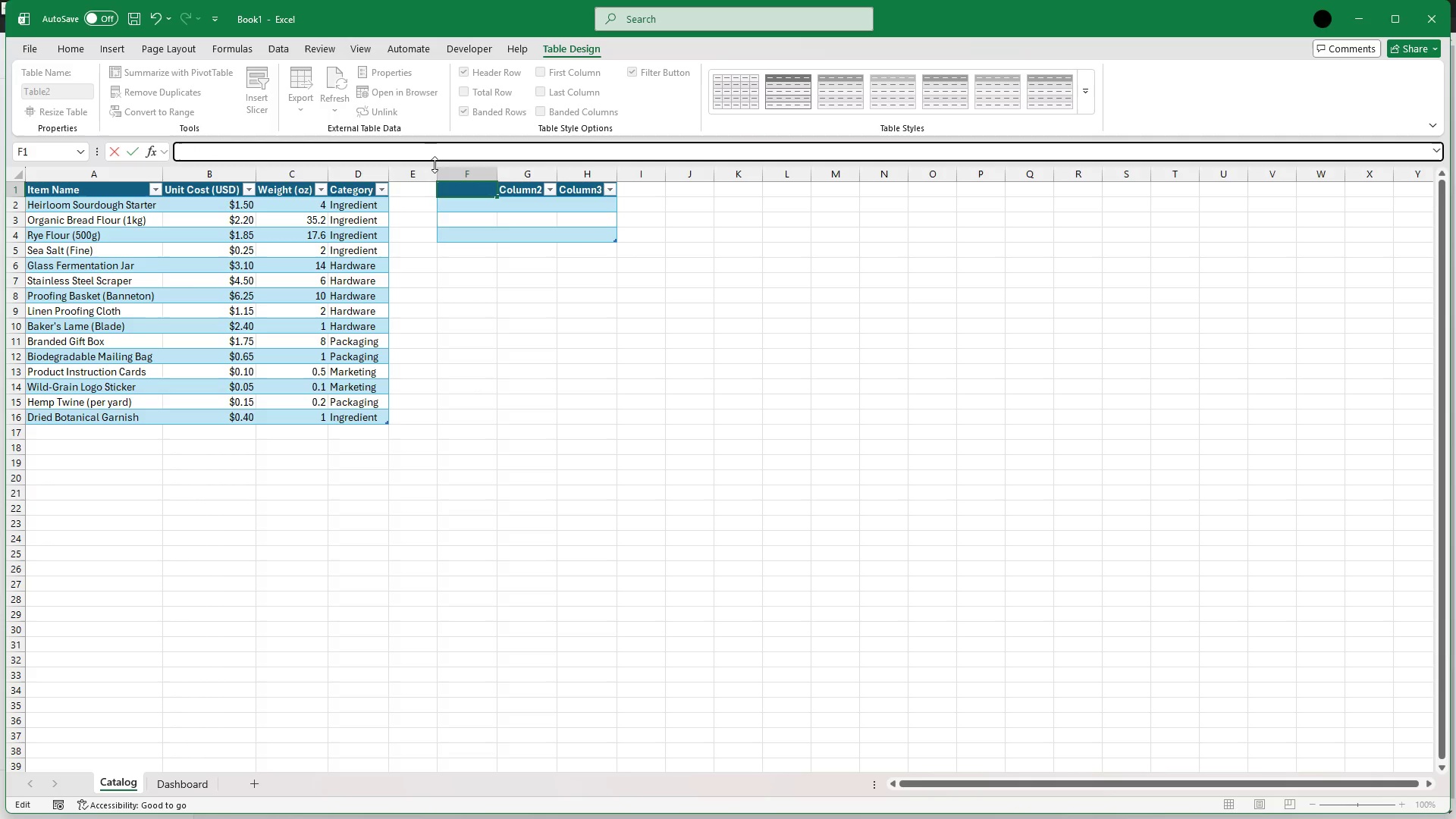 
type(Min Weight (oz))
 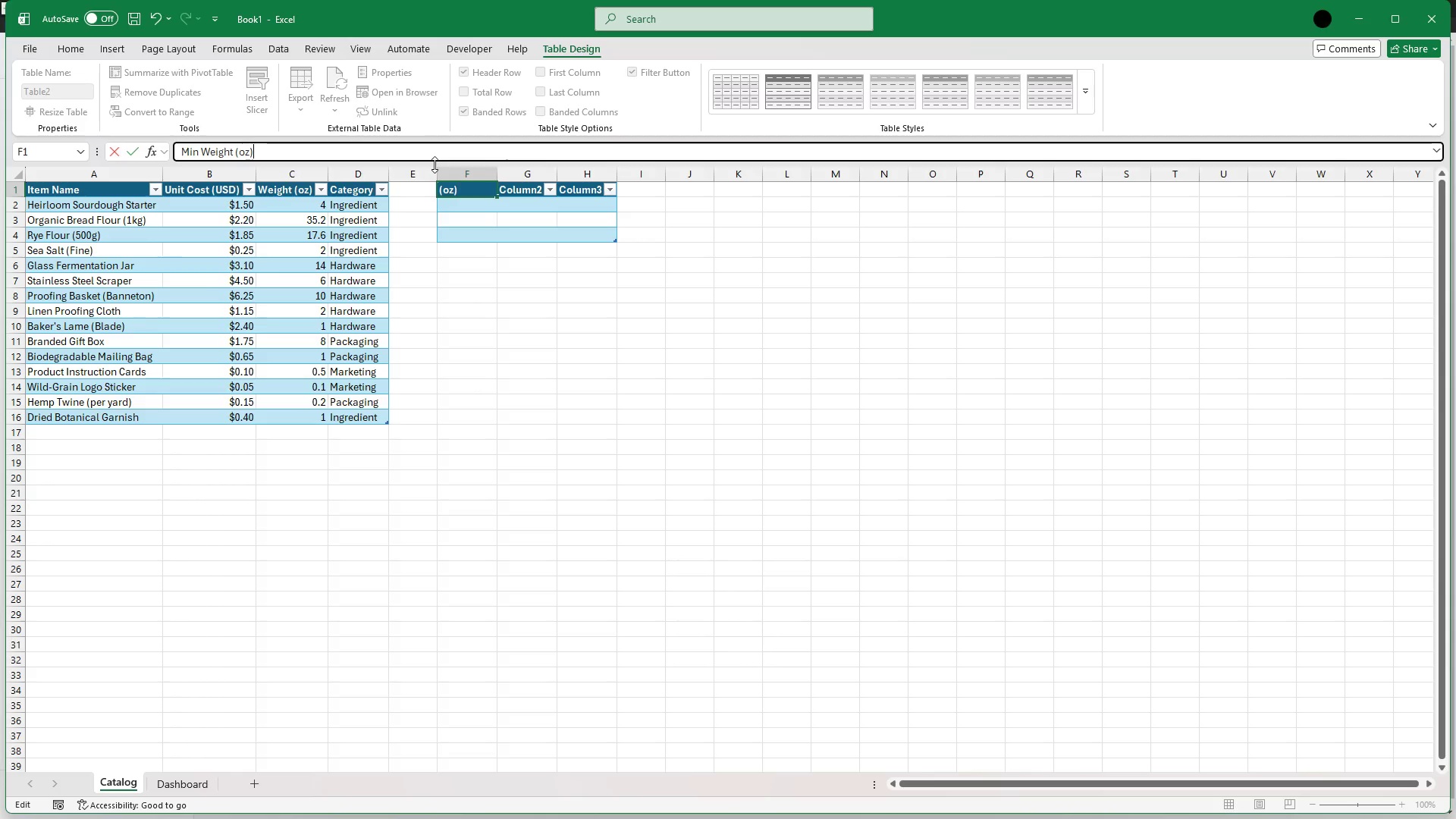 
left_click([519, 190])
 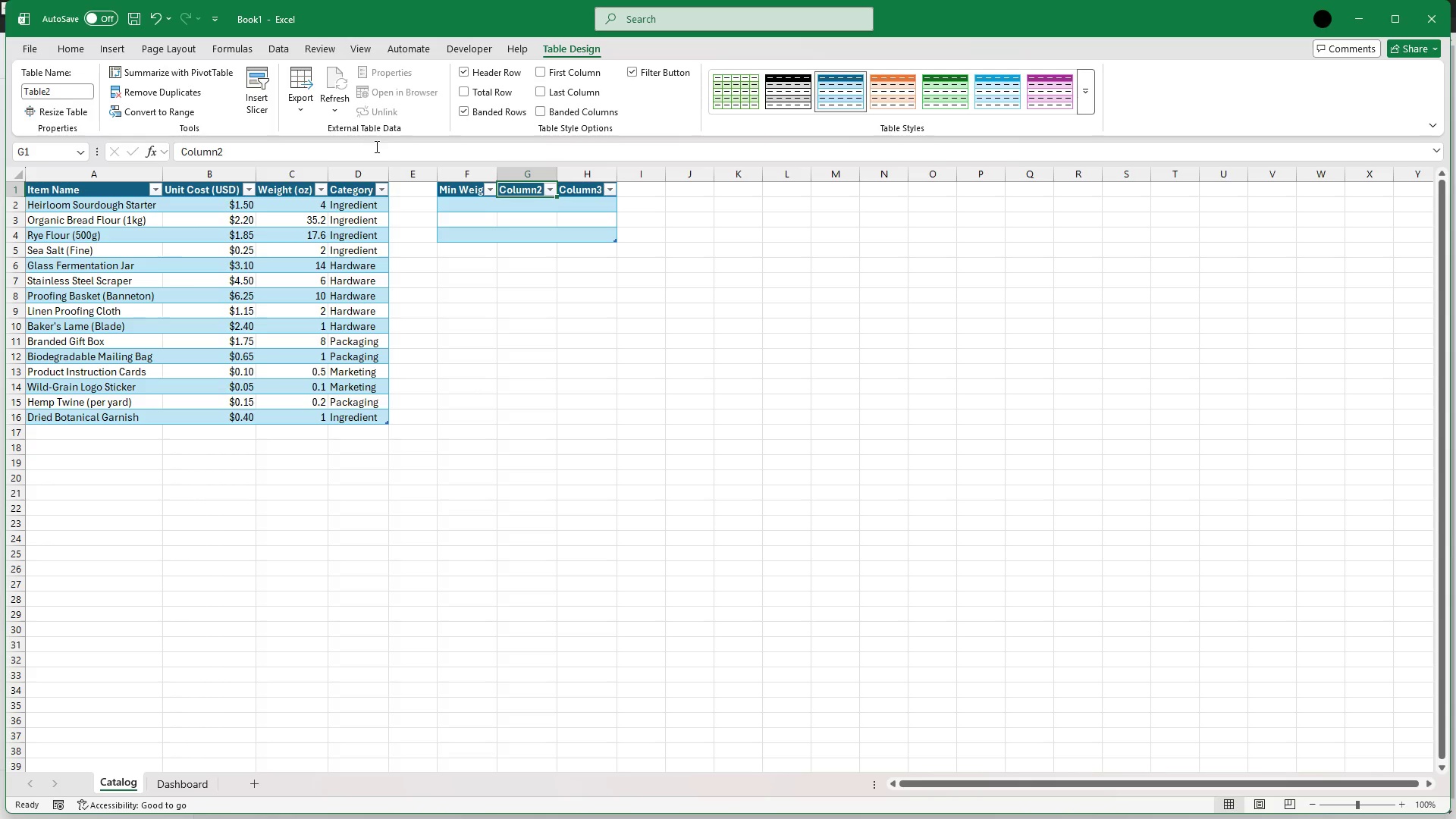 
left_click([374, 147])
 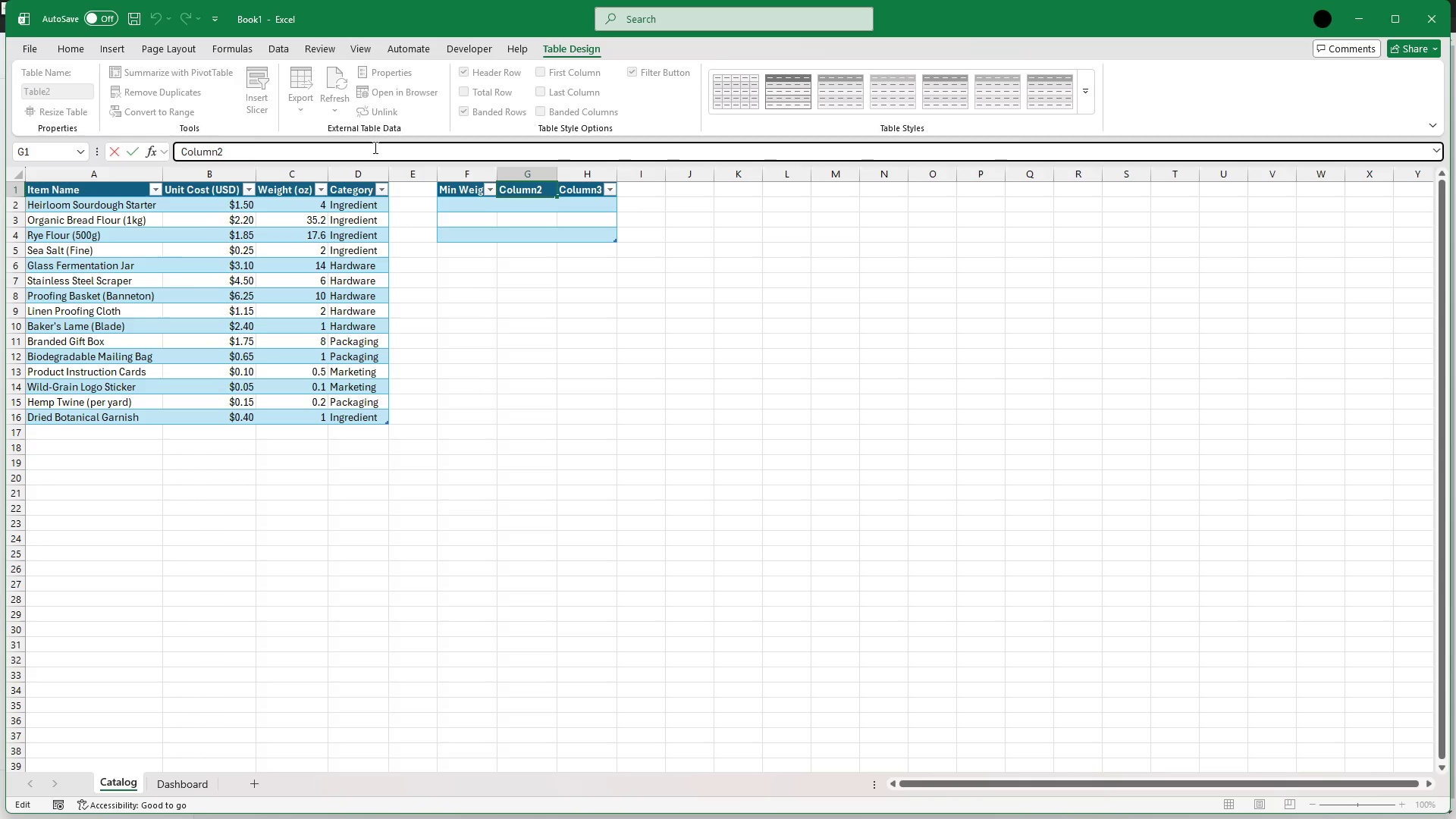 
hold_key(key=Backspace, duration=1.5)
 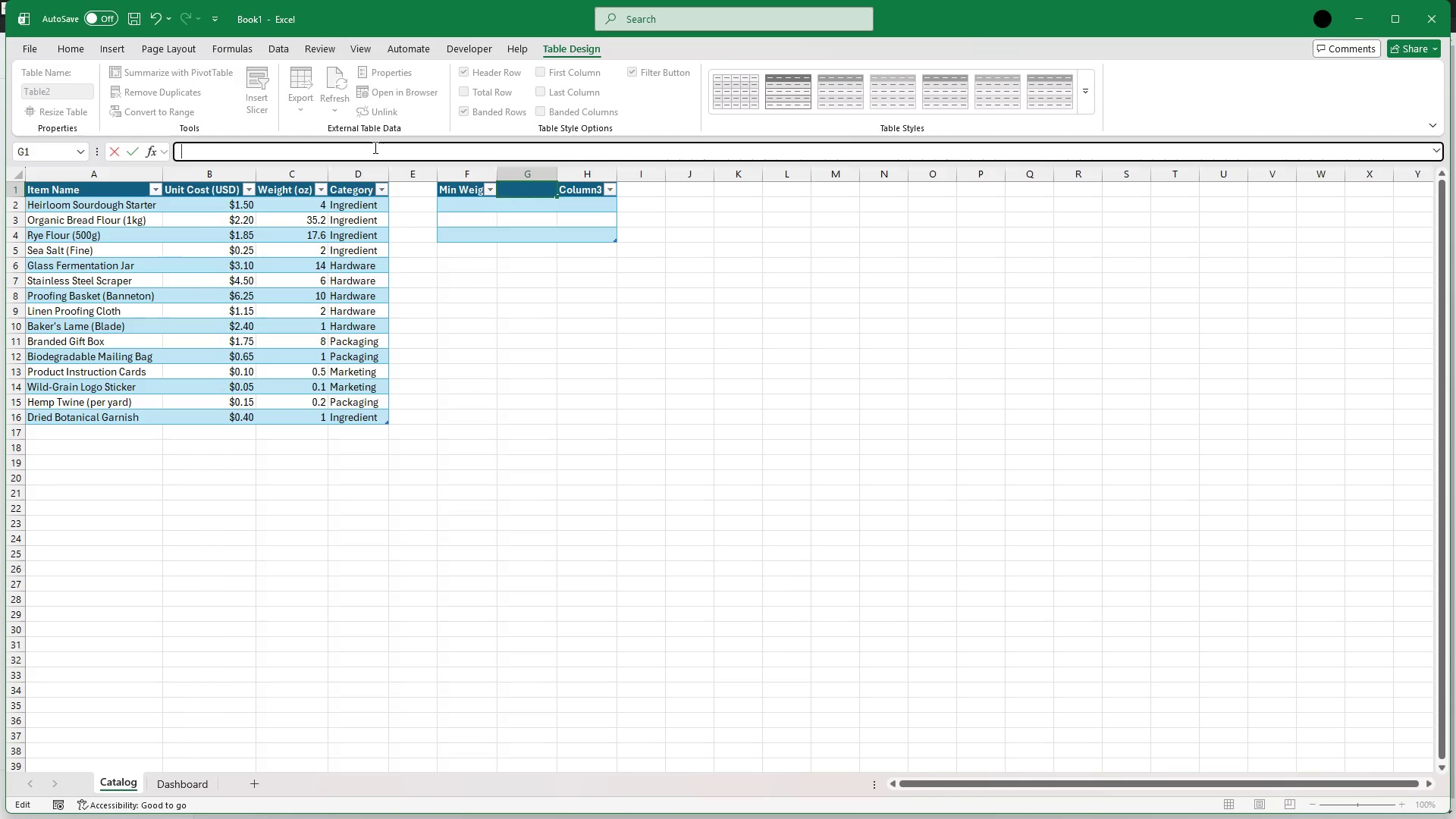 
type(Max Weight)
 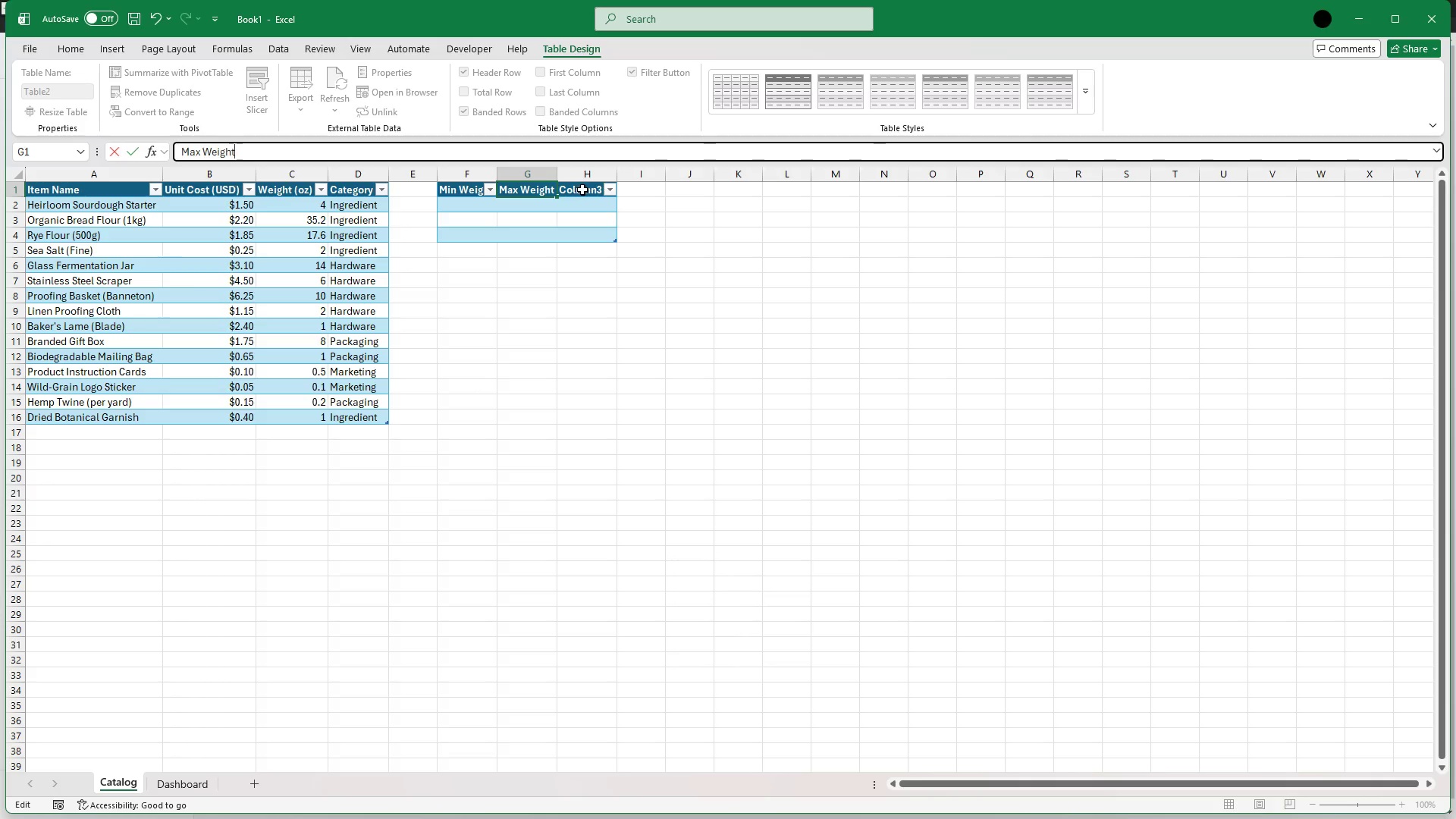 
left_click([585, 192])
 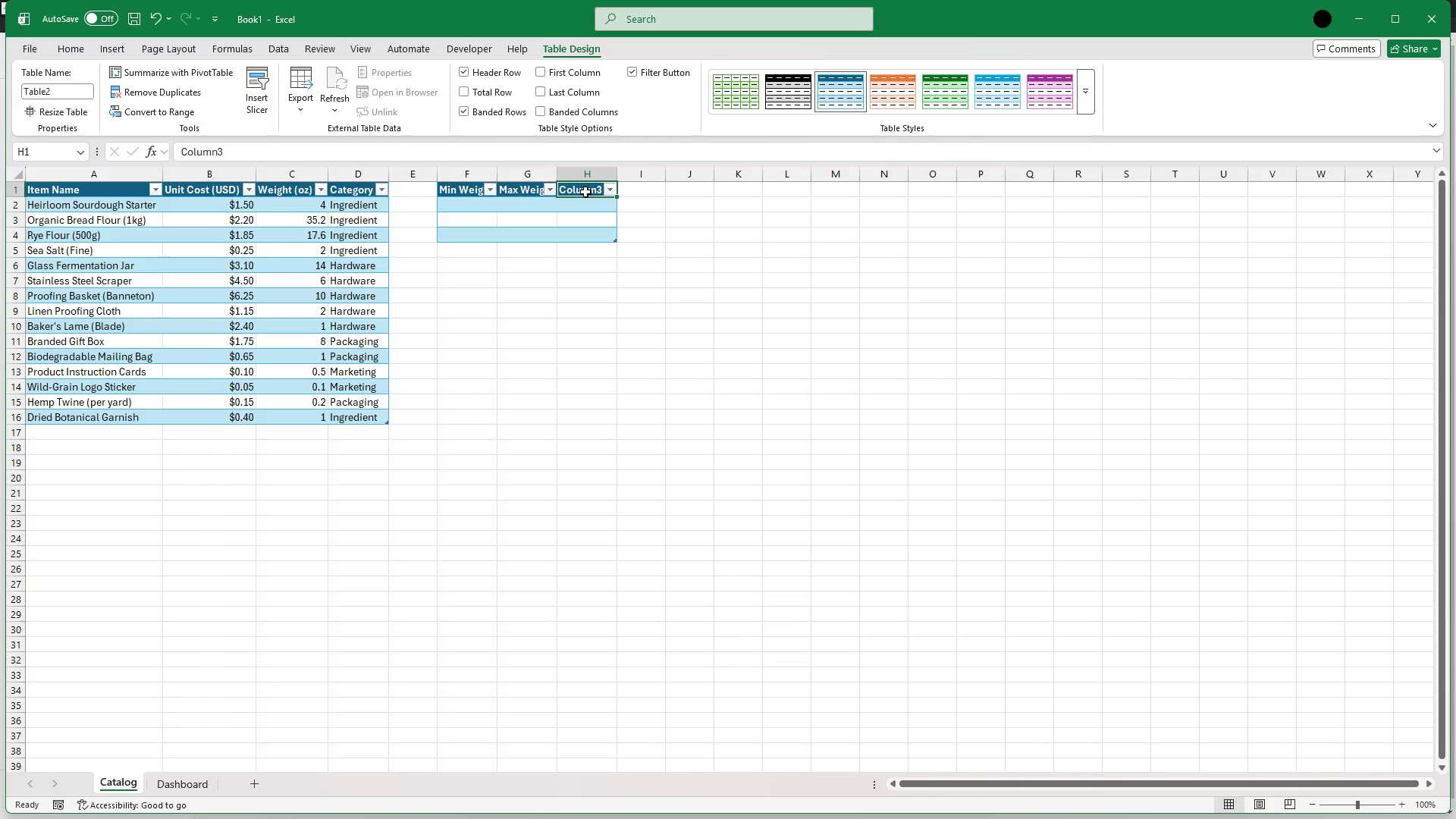 
wait(5.8)
 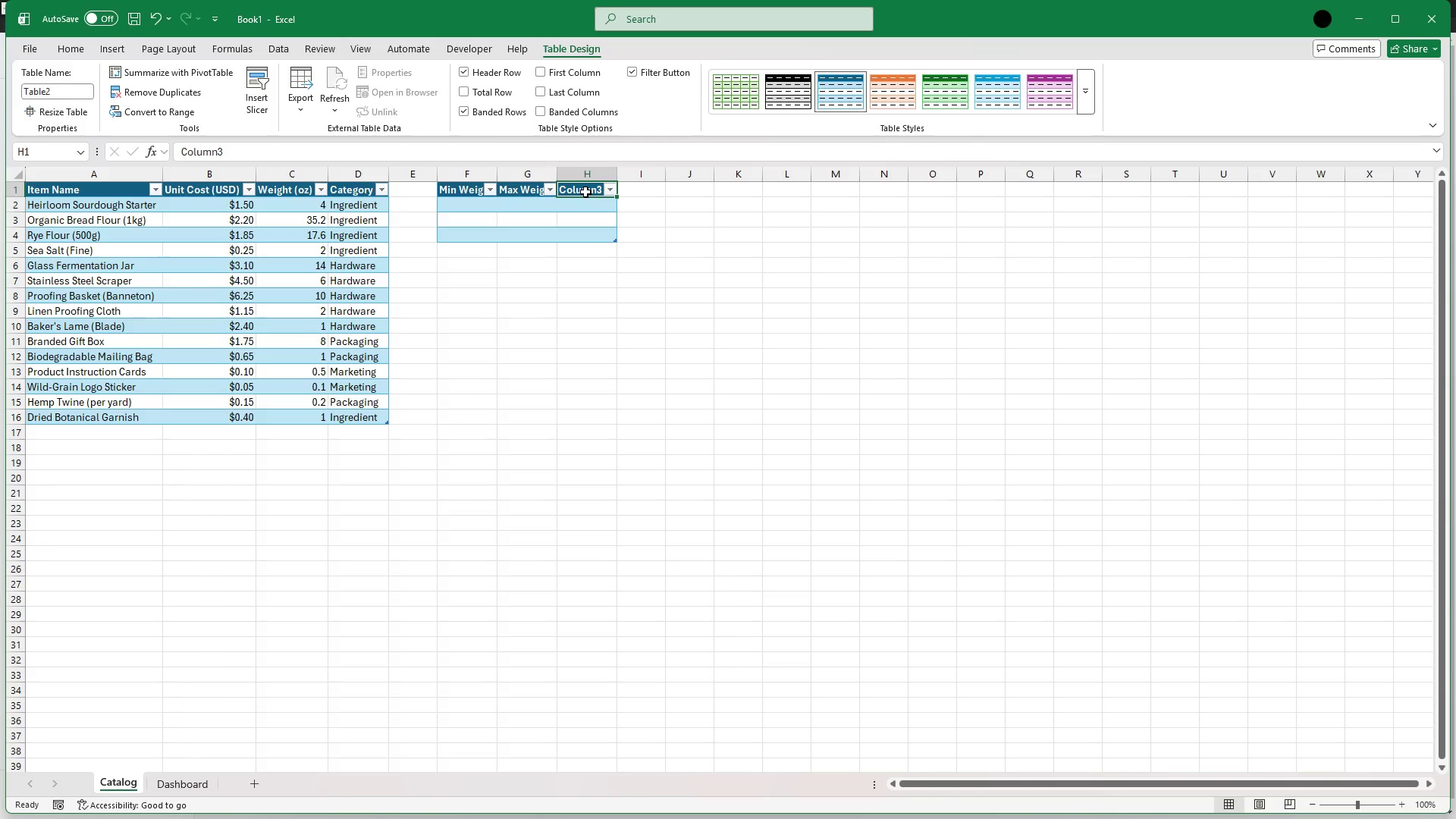 
left_click([314, 157])
 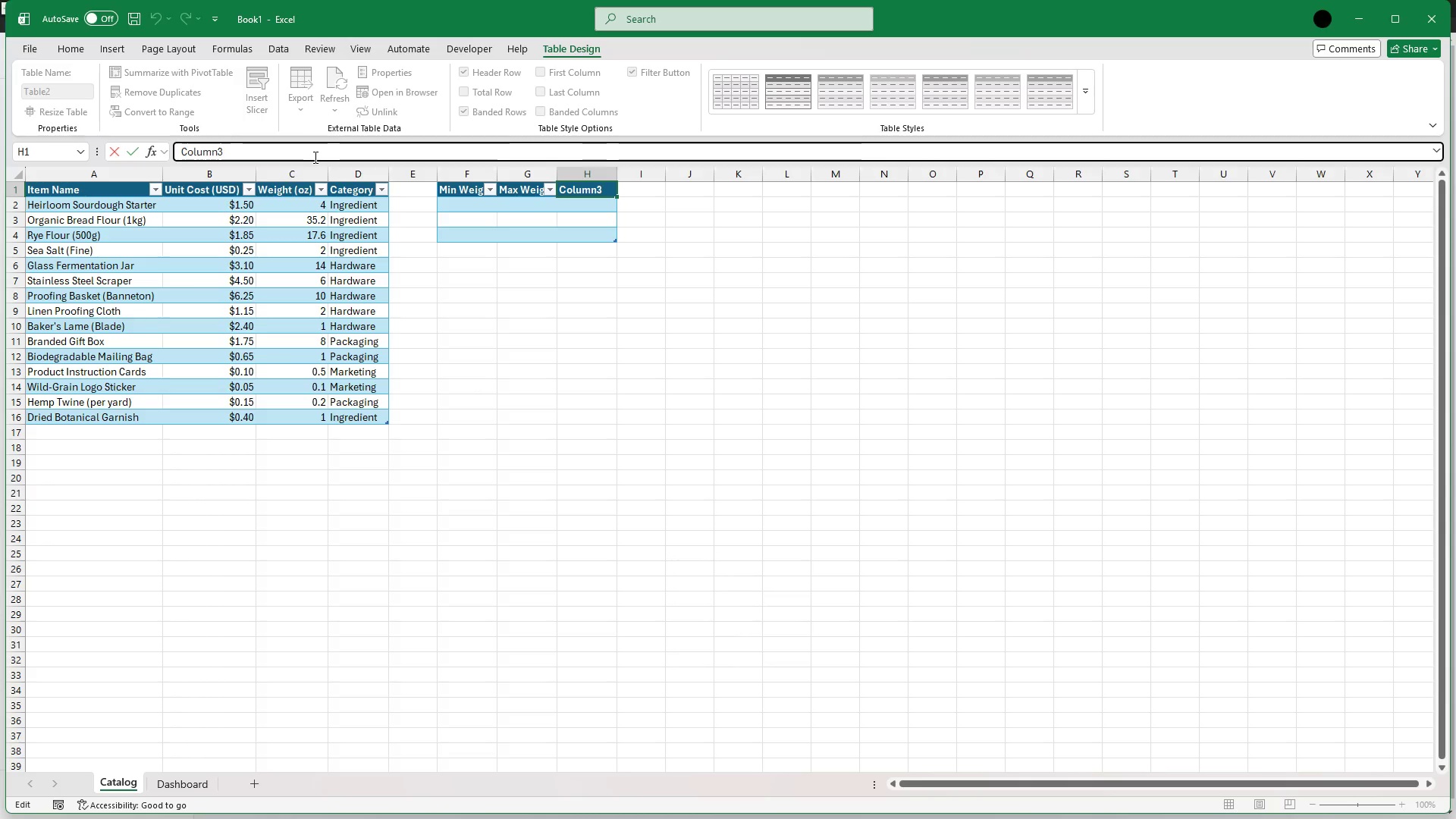 
hold_key(key=Backspace, duration=0.97)
 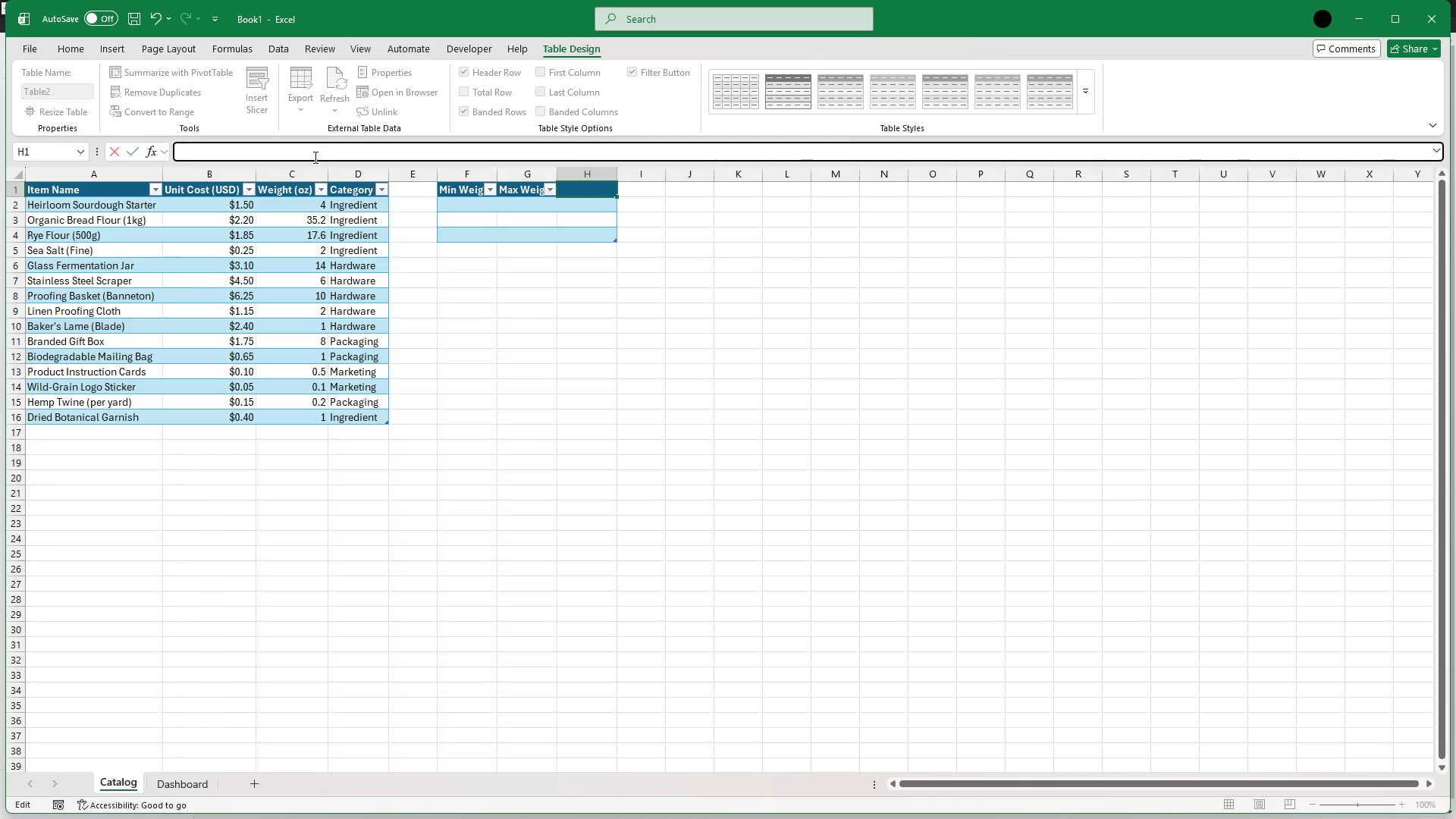 
type(Shipping Cost)
 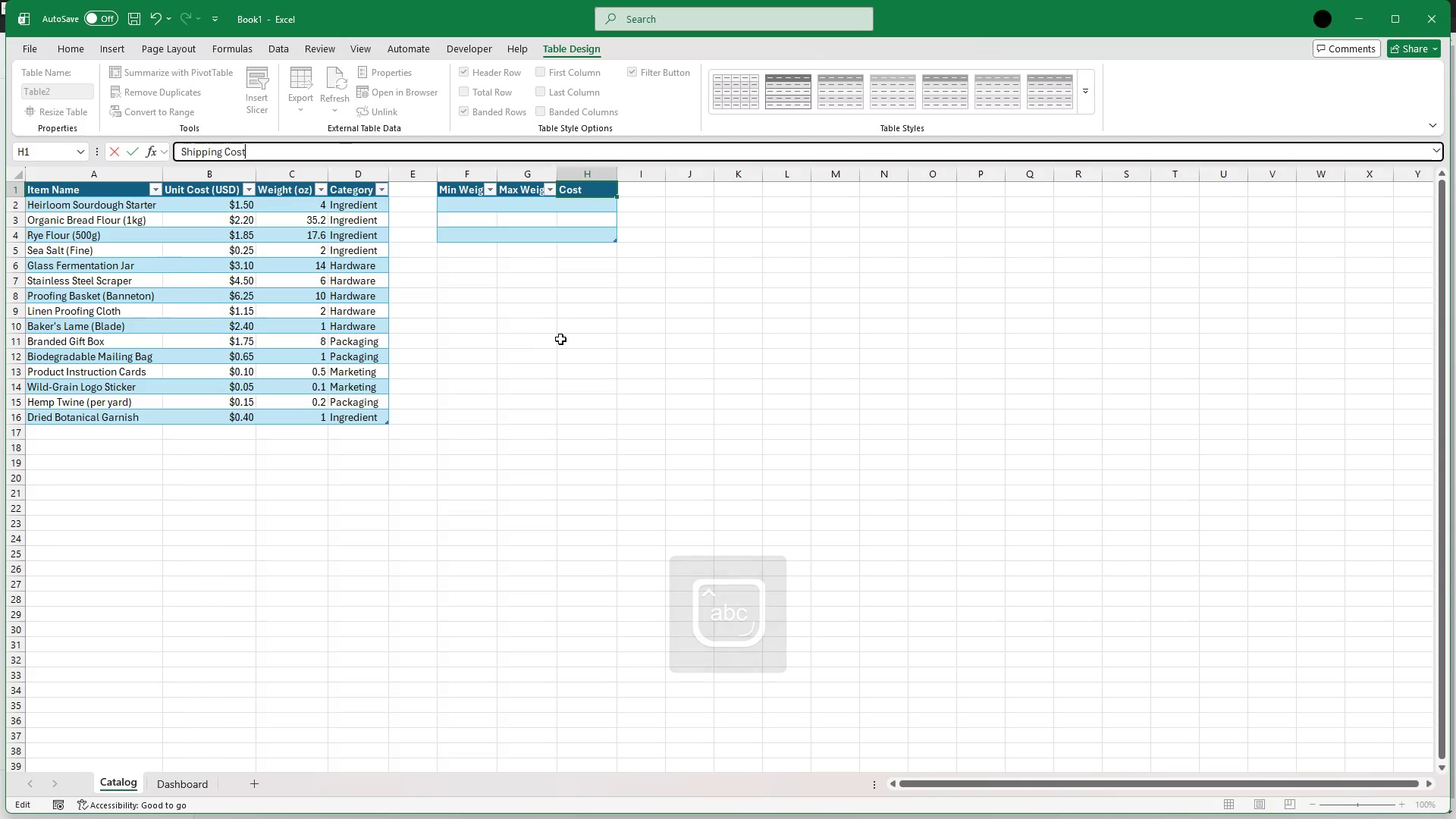 
left_click([573, 338])
 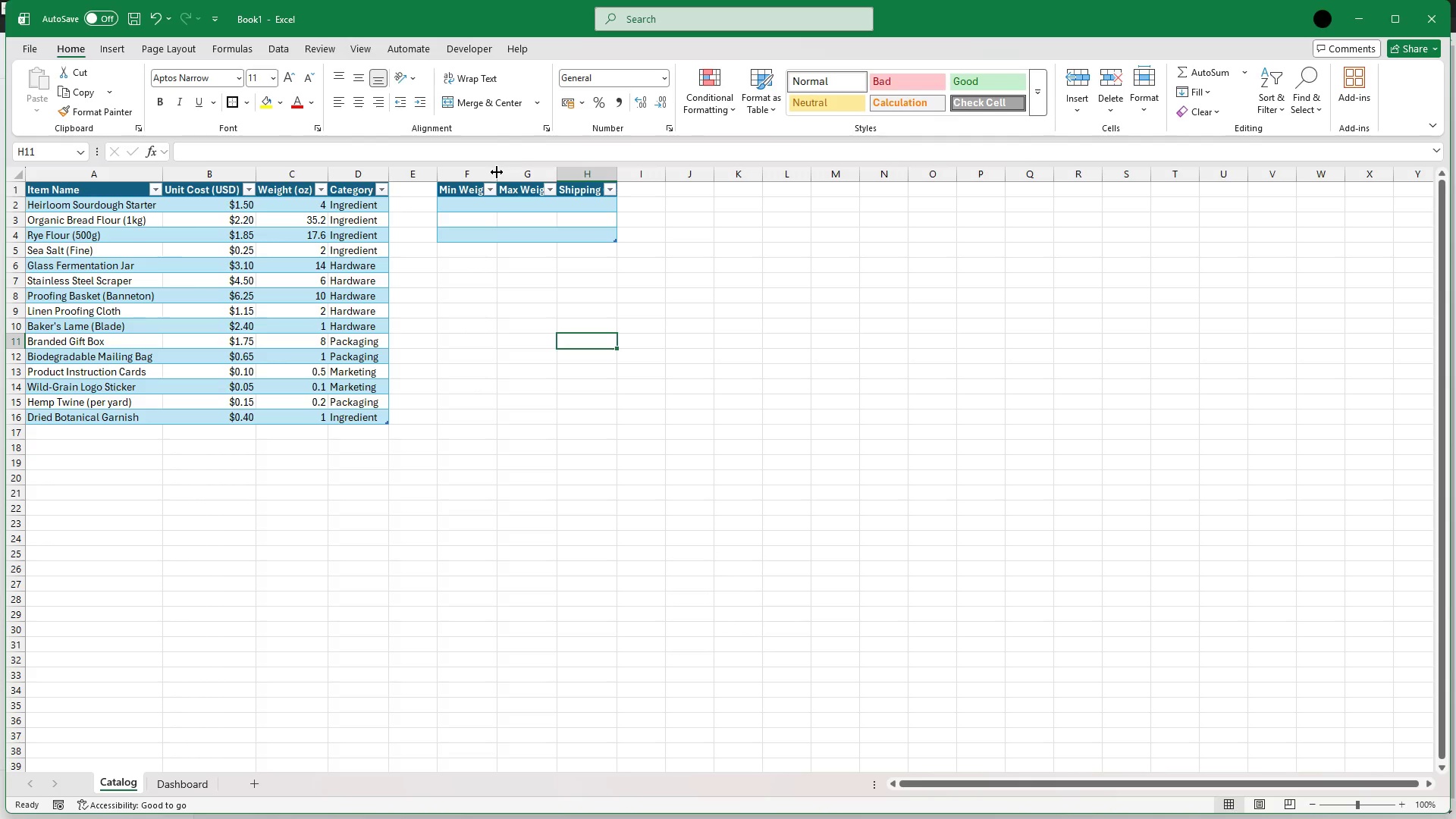 
double_click([497, 172])
 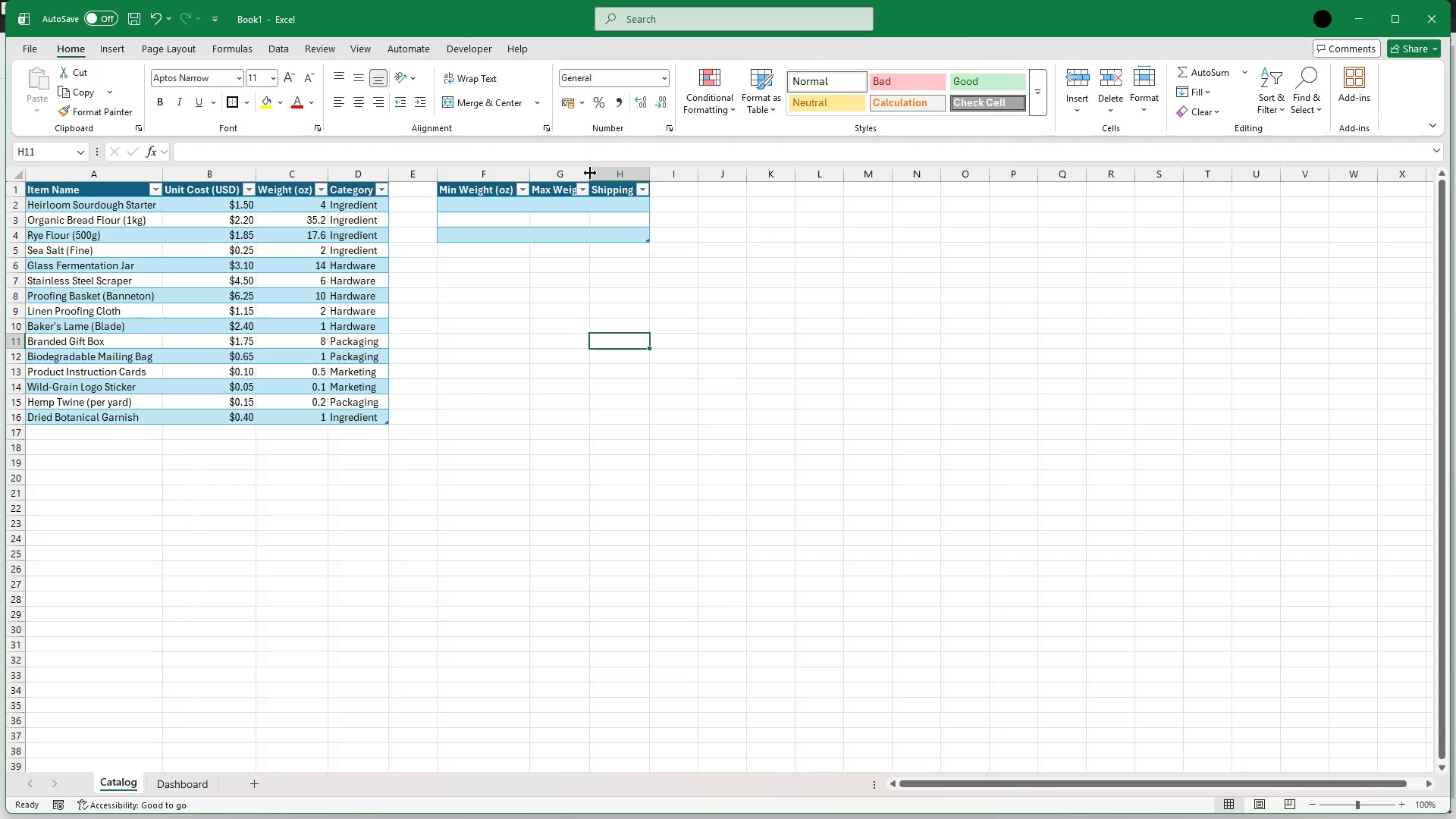 
double_click([590, 173])
 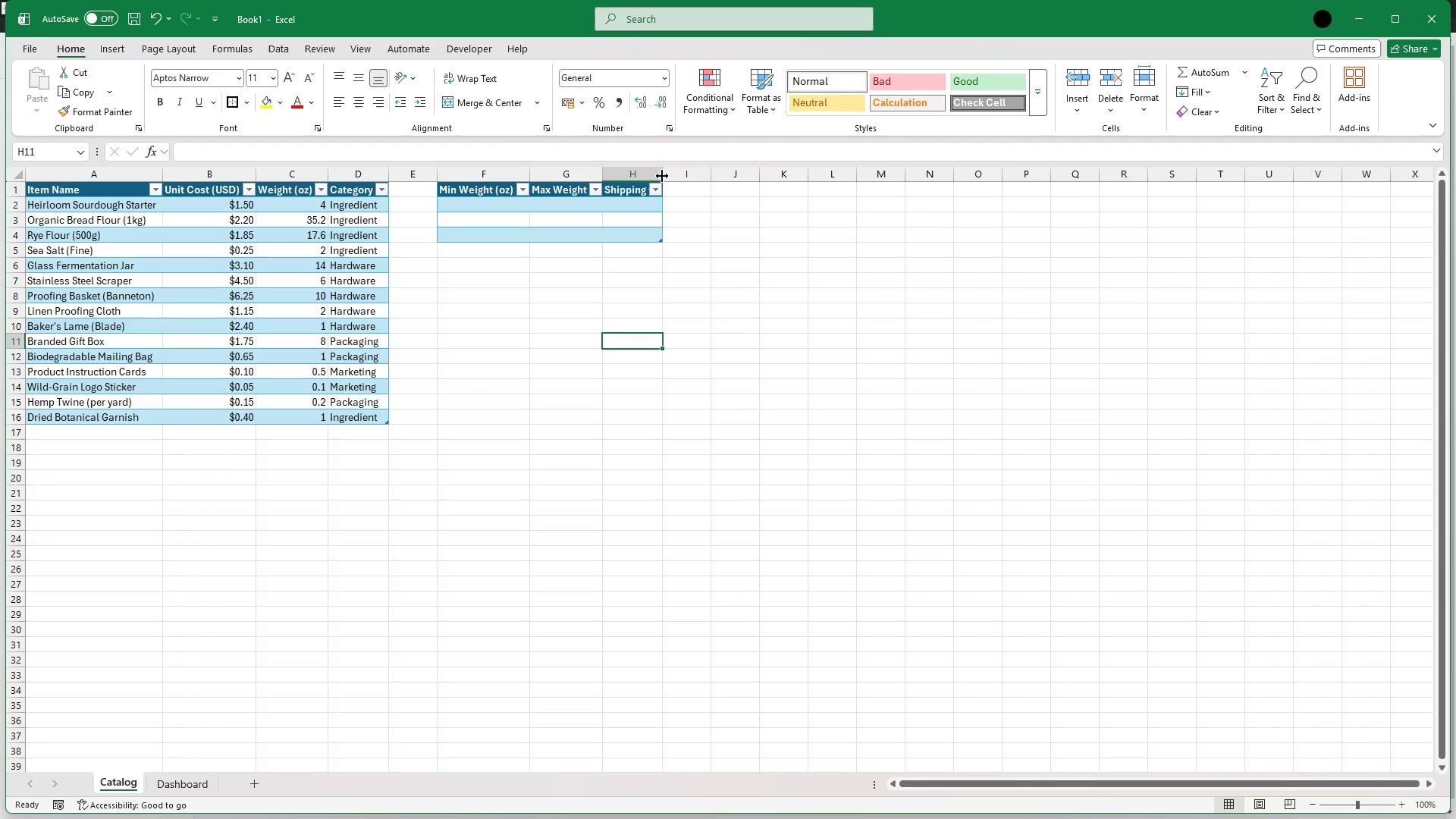 
double_click([662, 176])
 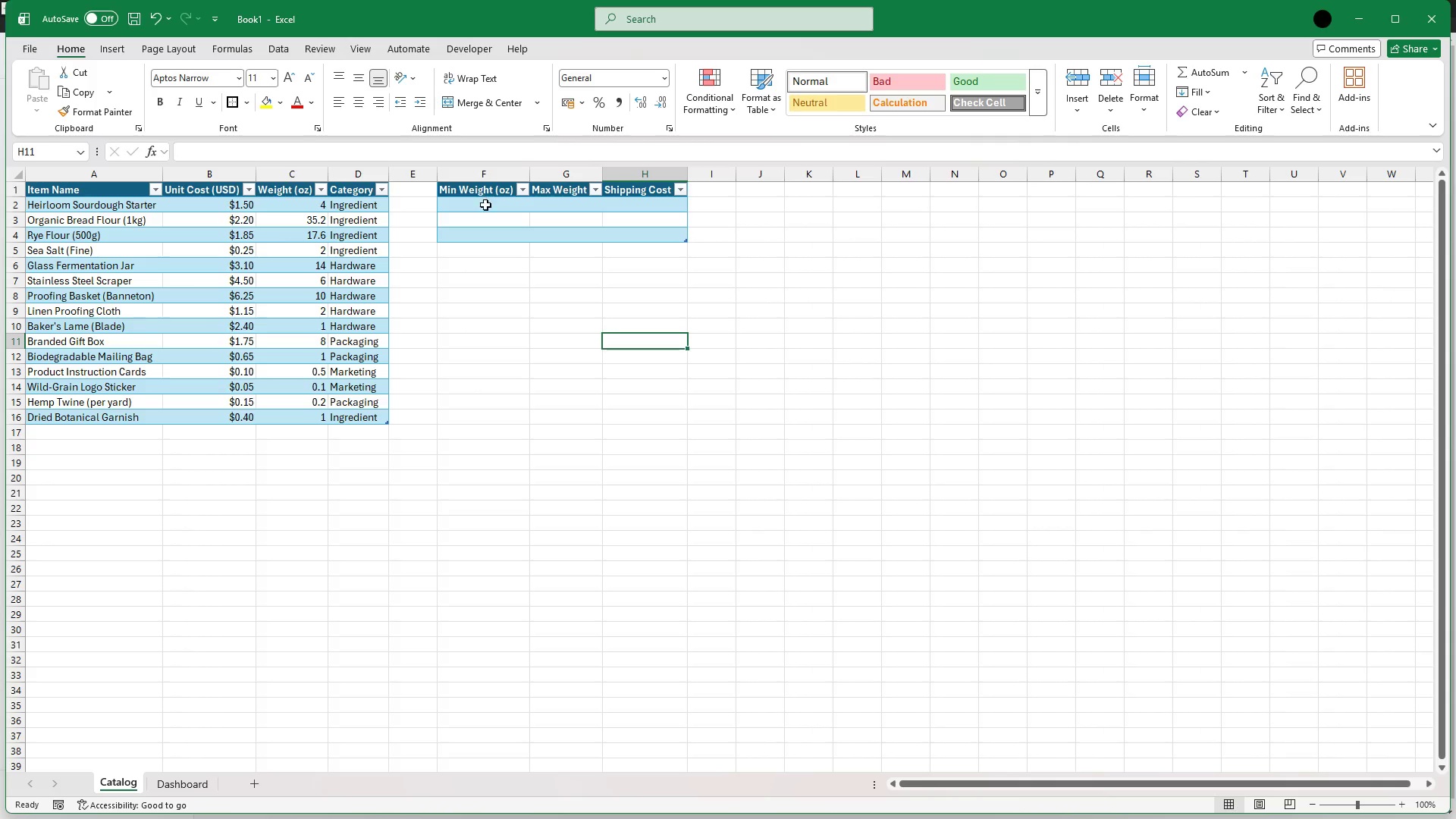 
left_click([485, 206])
 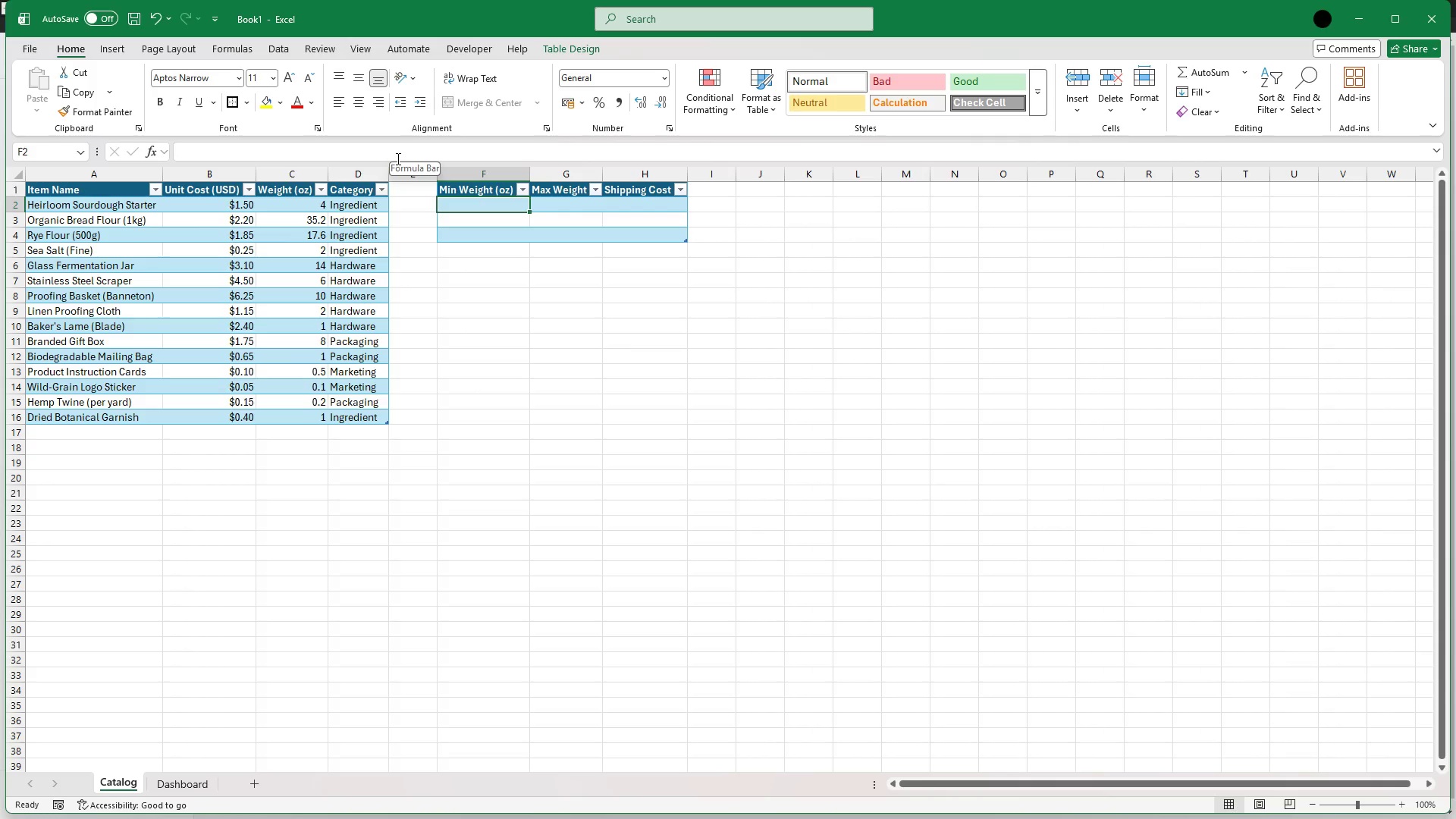 
key(0)
 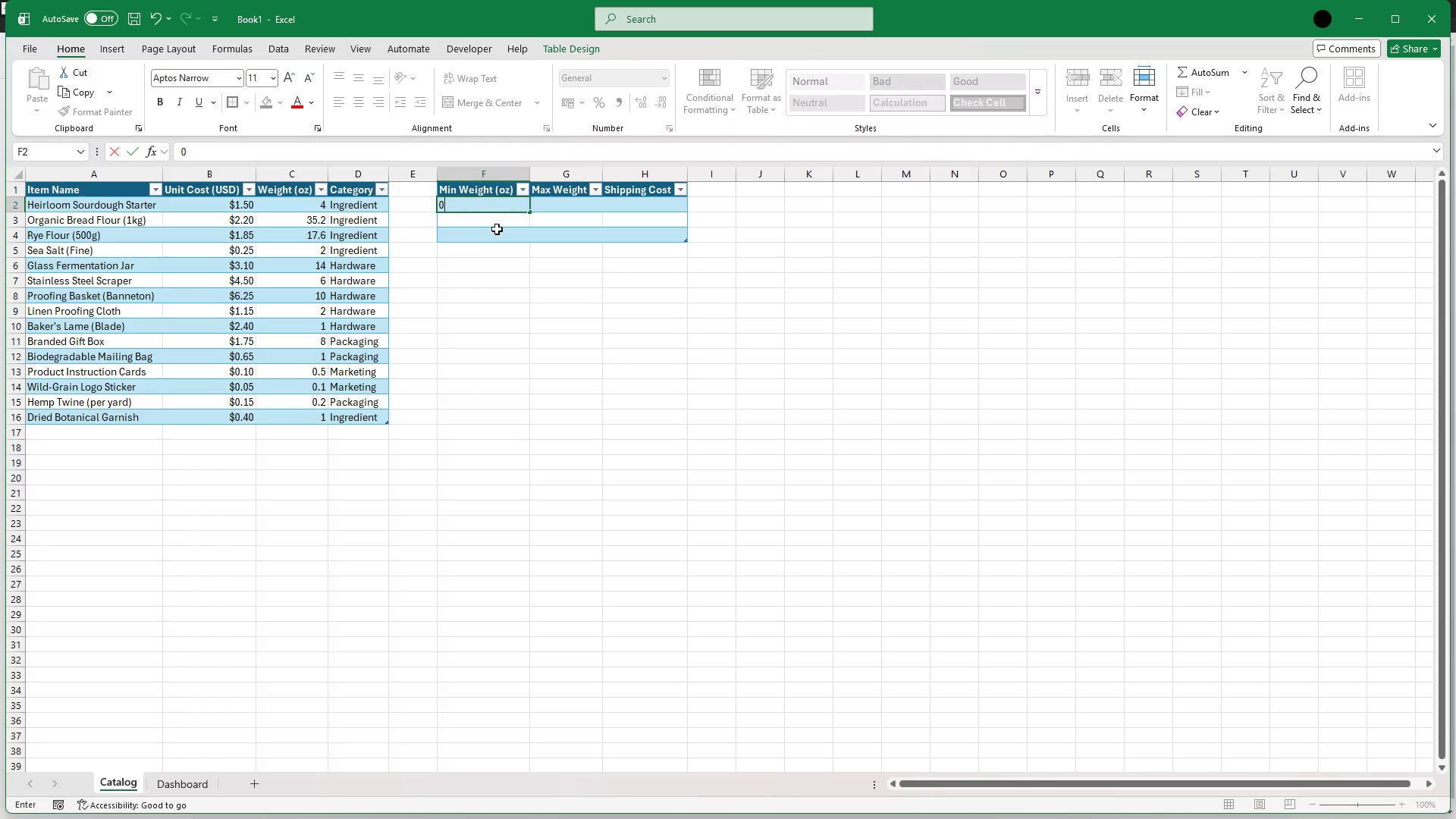 
left_click([497, 226])
 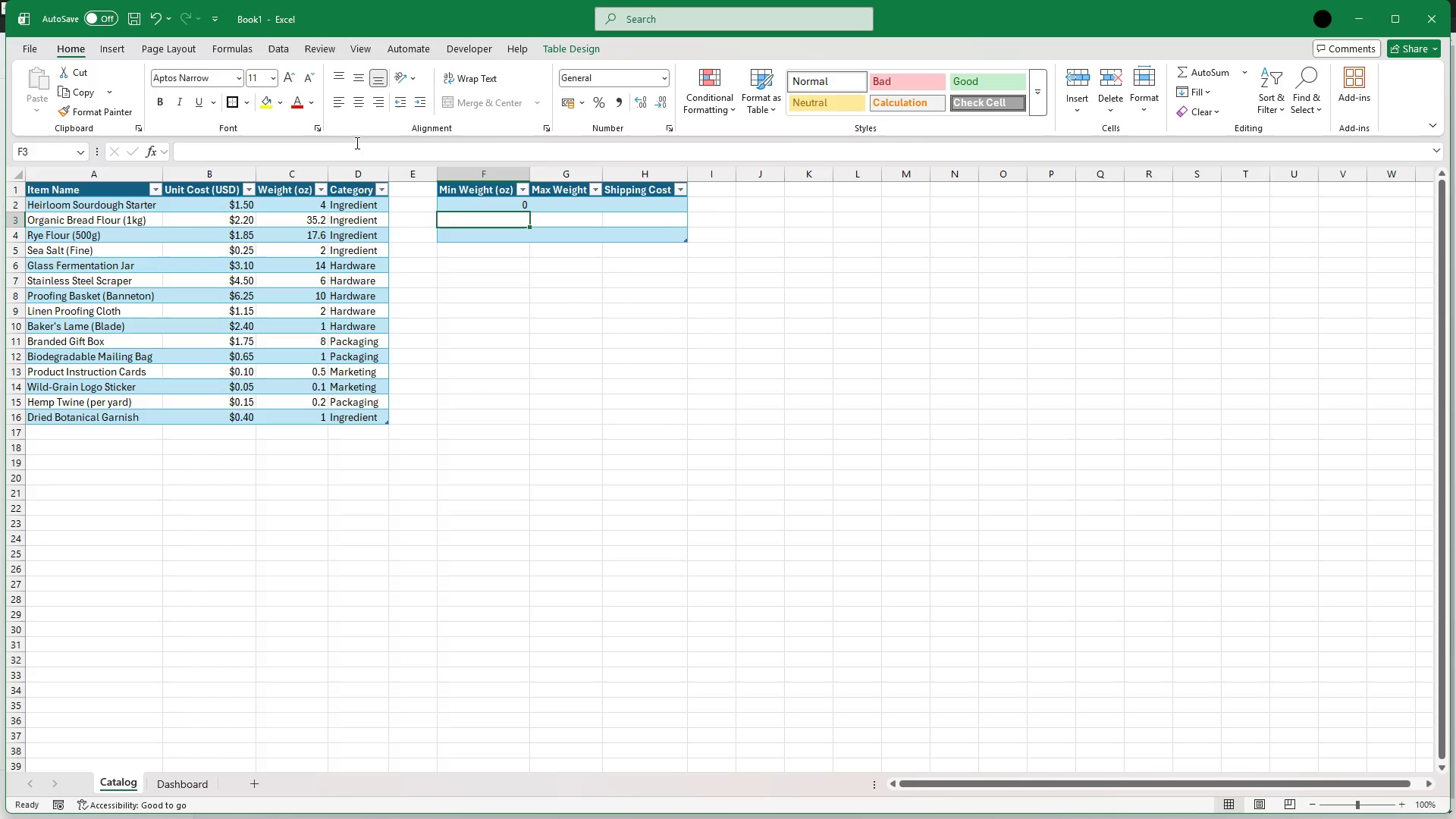 
left_click([353, 148])
 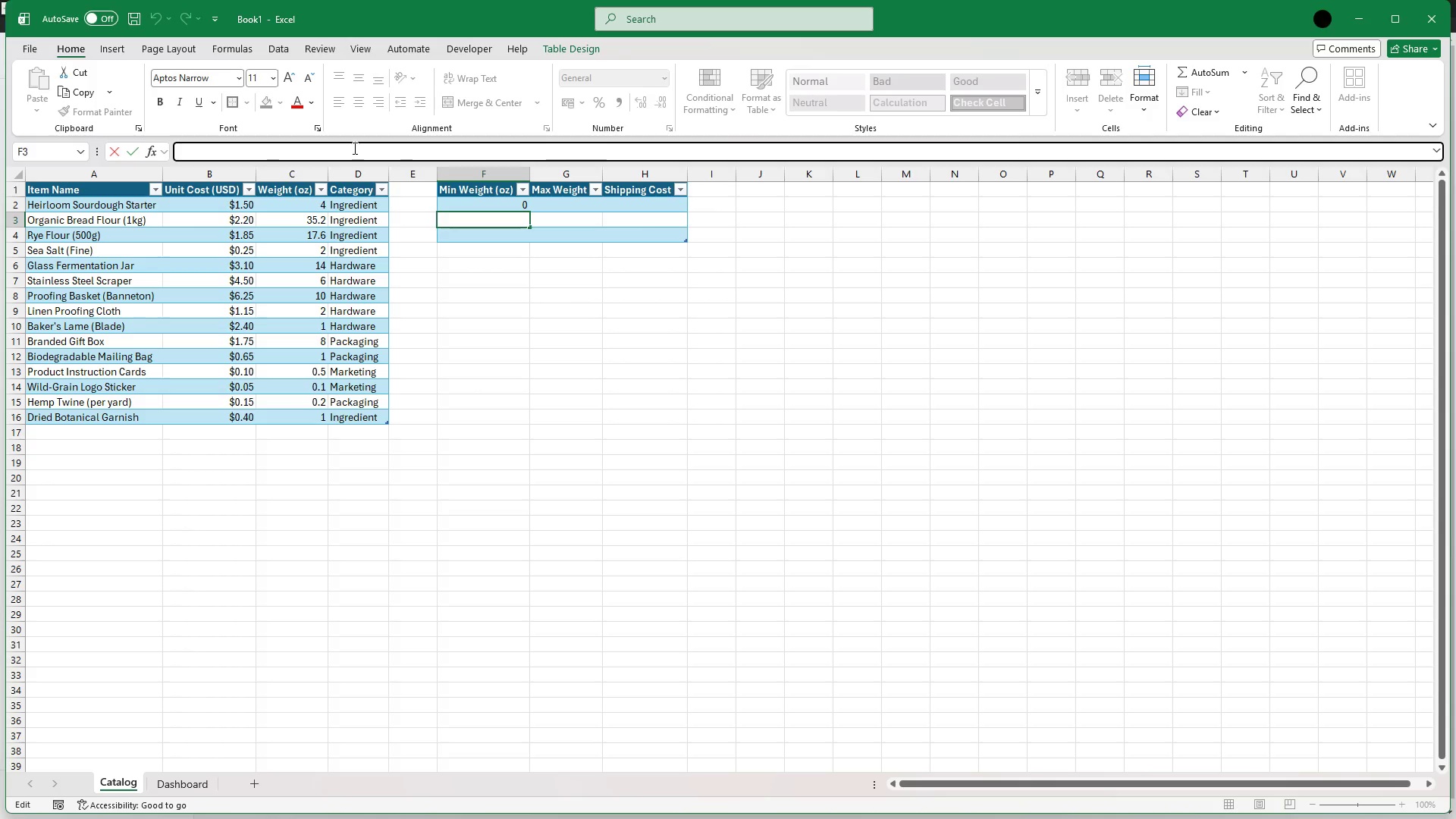 
type(16.1)
 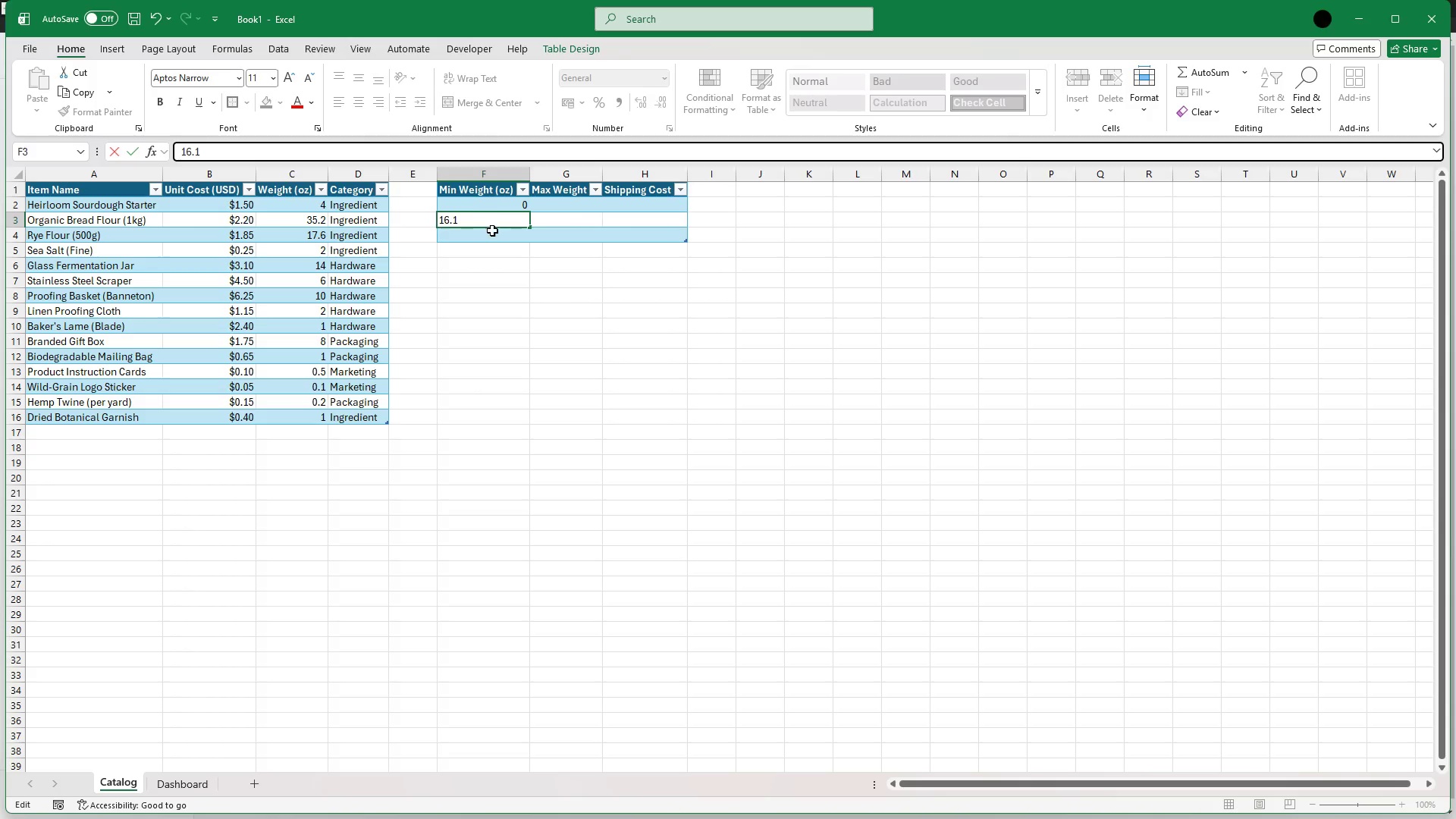 
left_click([494, 232])
 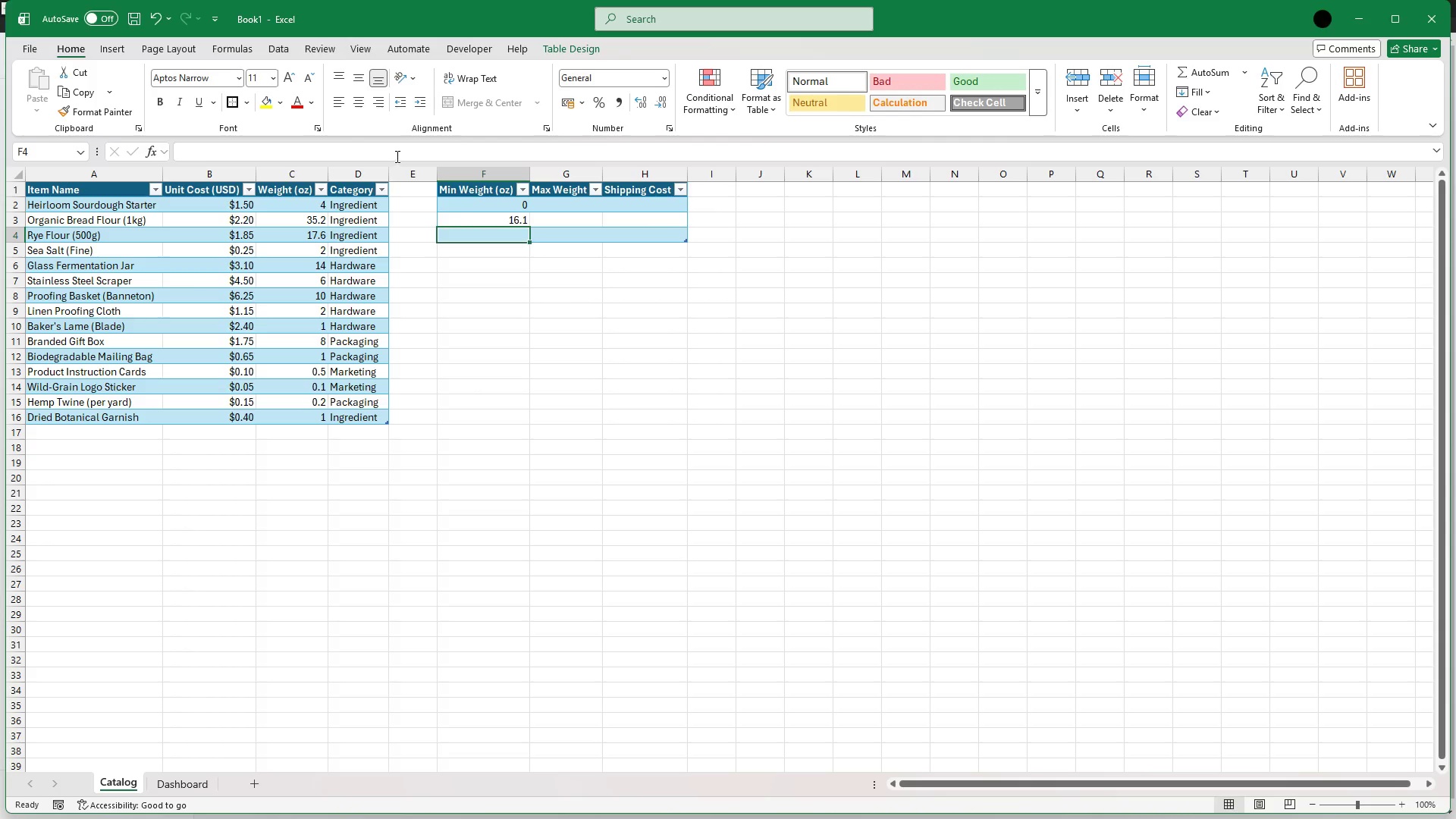 
left_click([396, 154])
 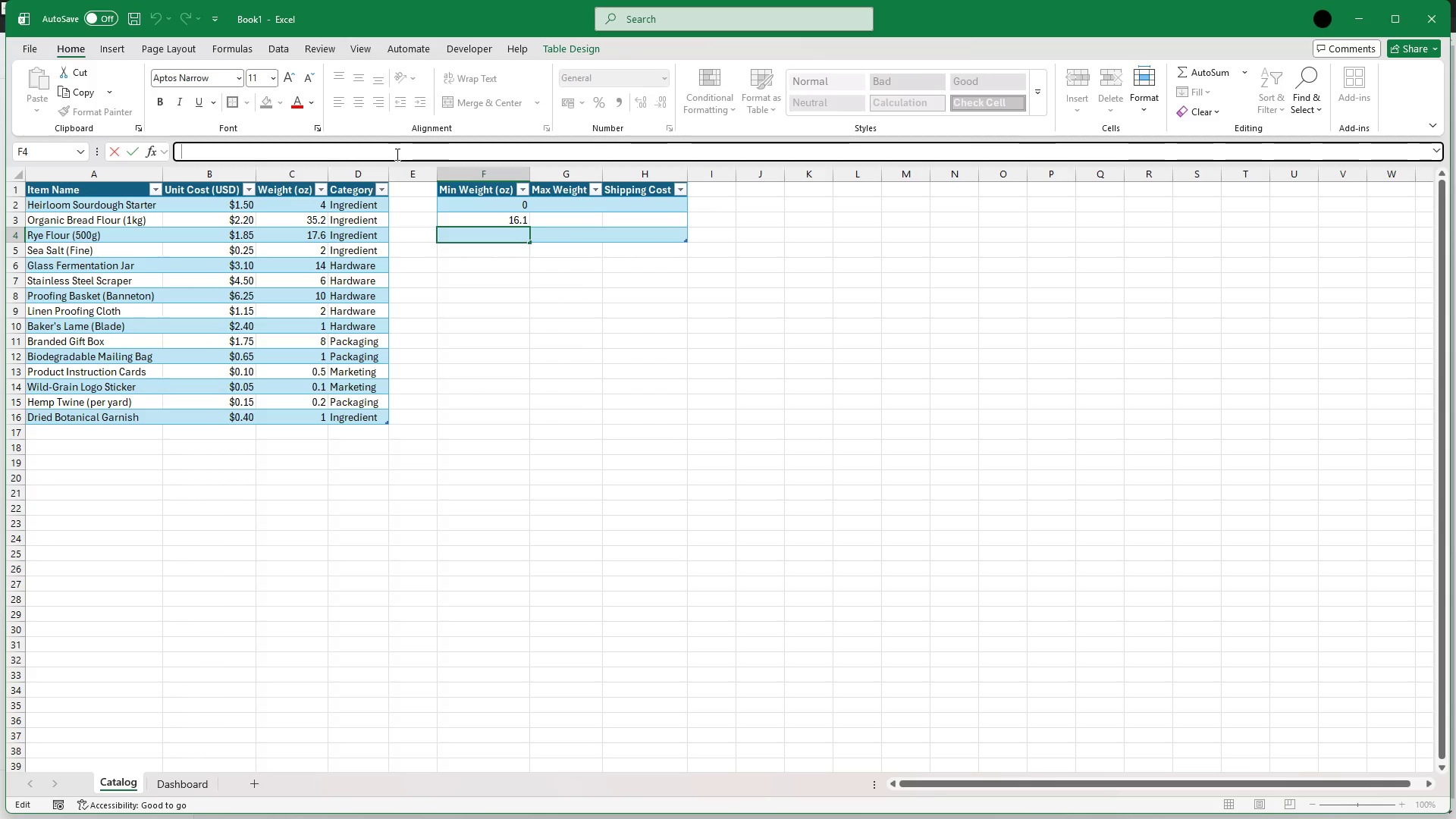 
type(48.1)
 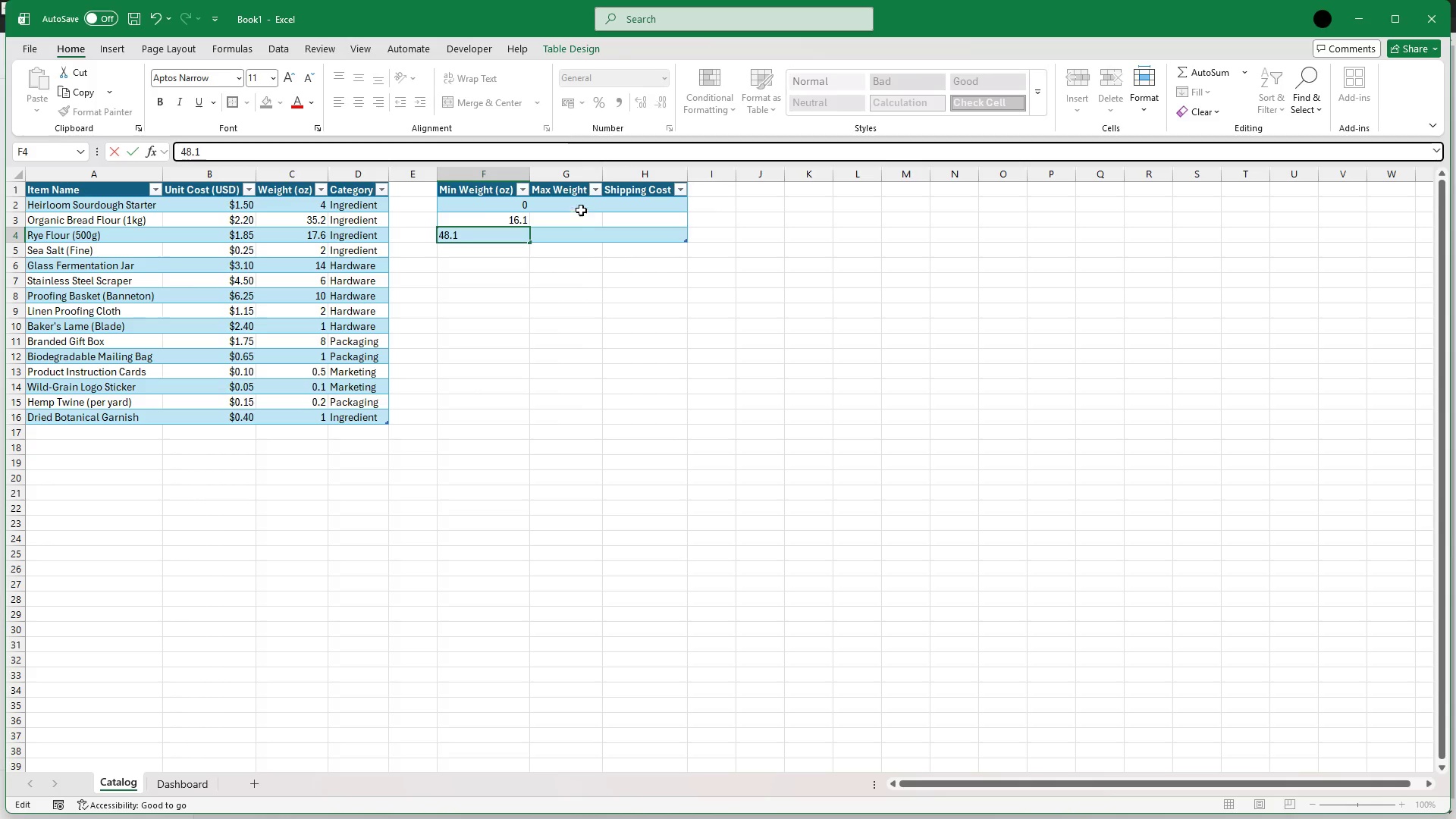 
left_click([579, 205])
 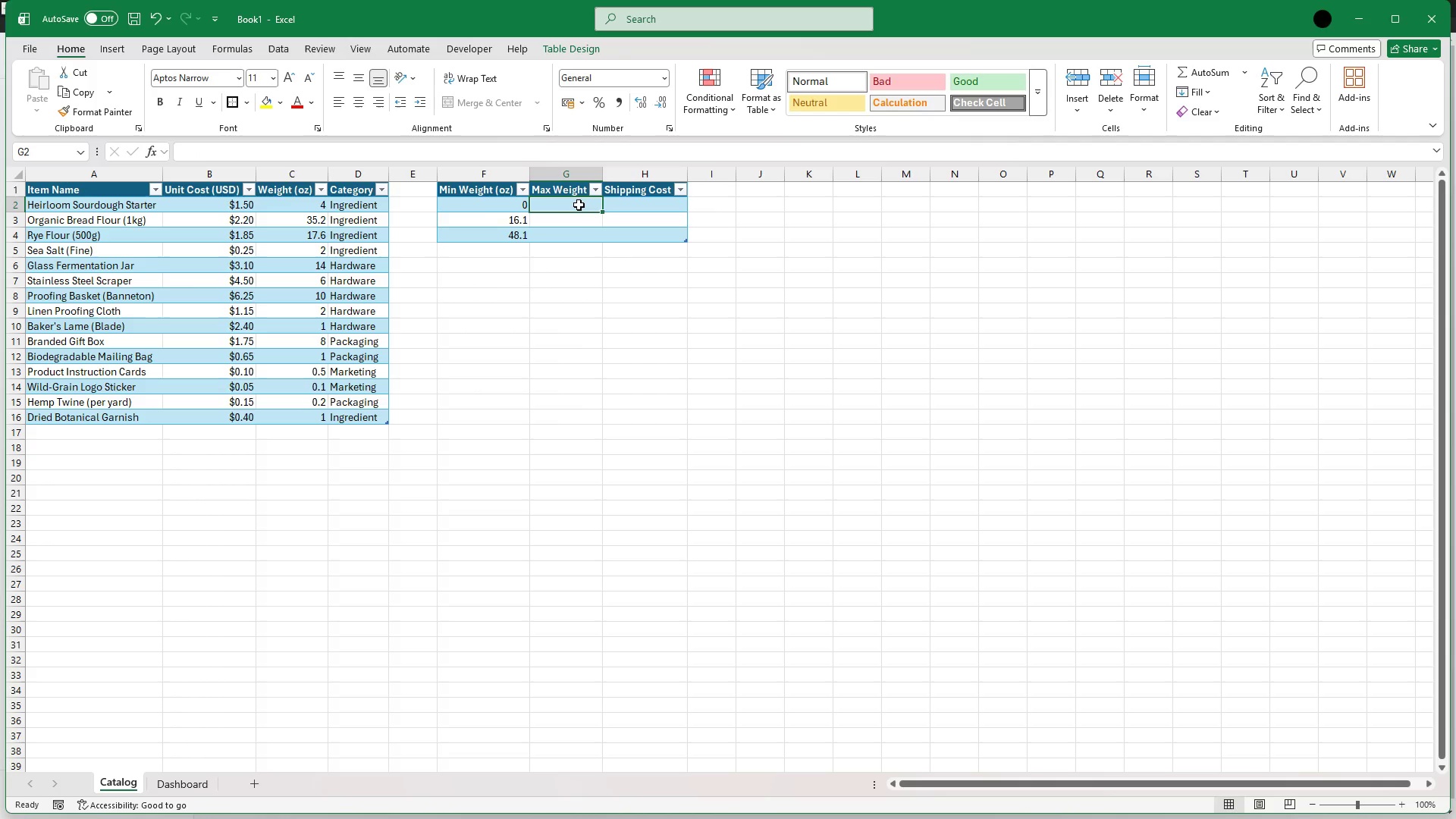 
type(16)
 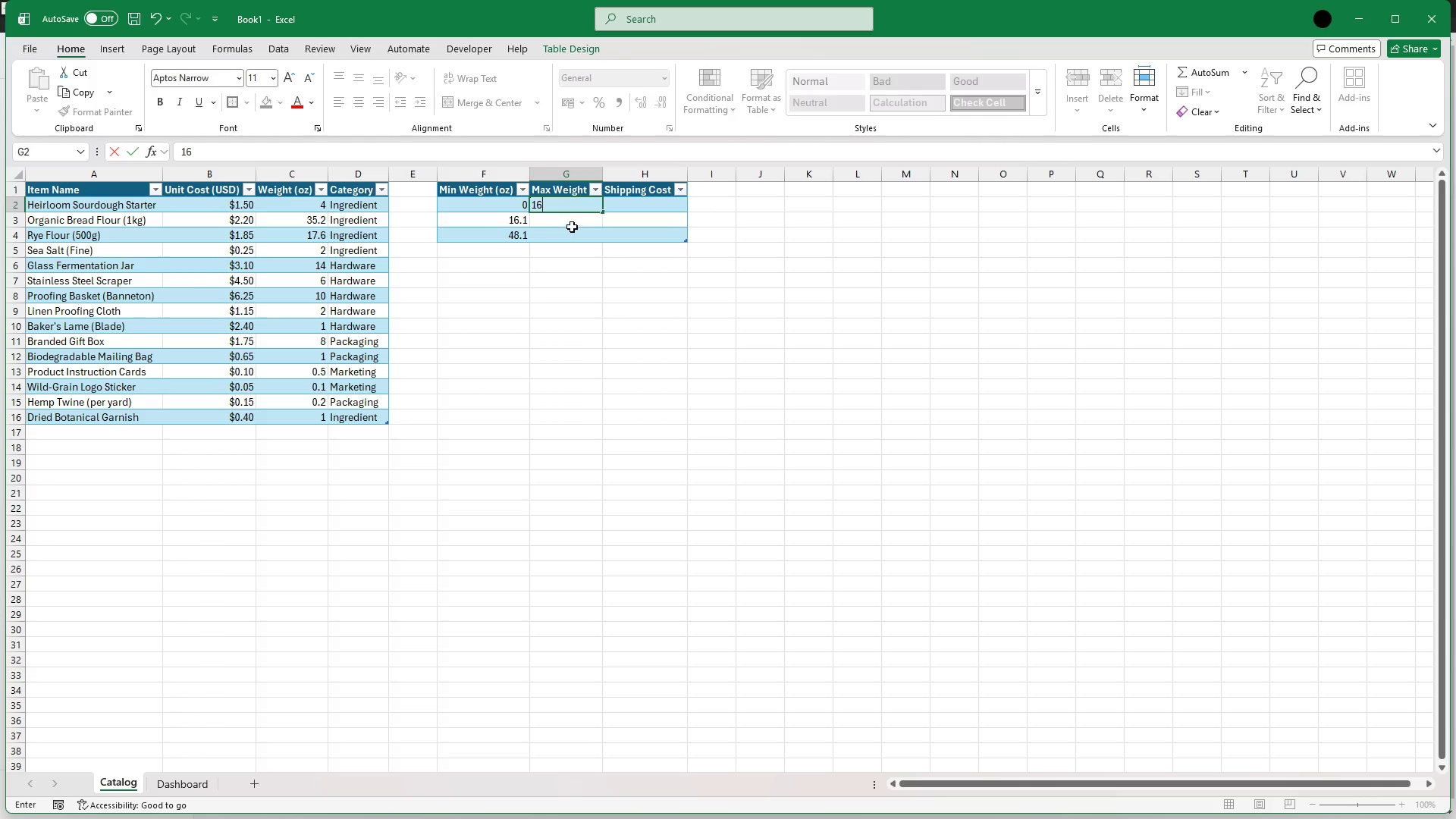 
left_click([574, 221])
 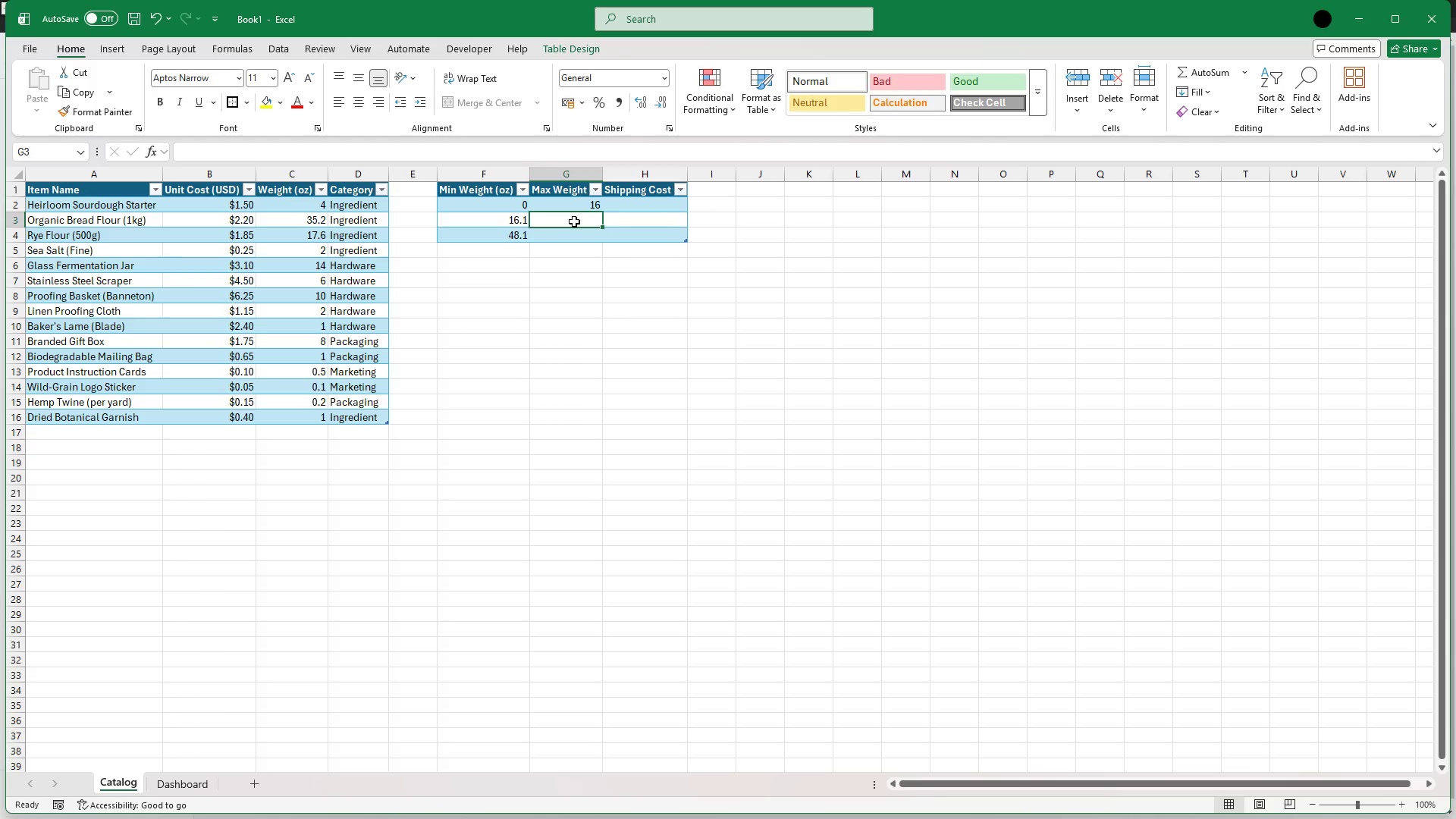 
type(48)
 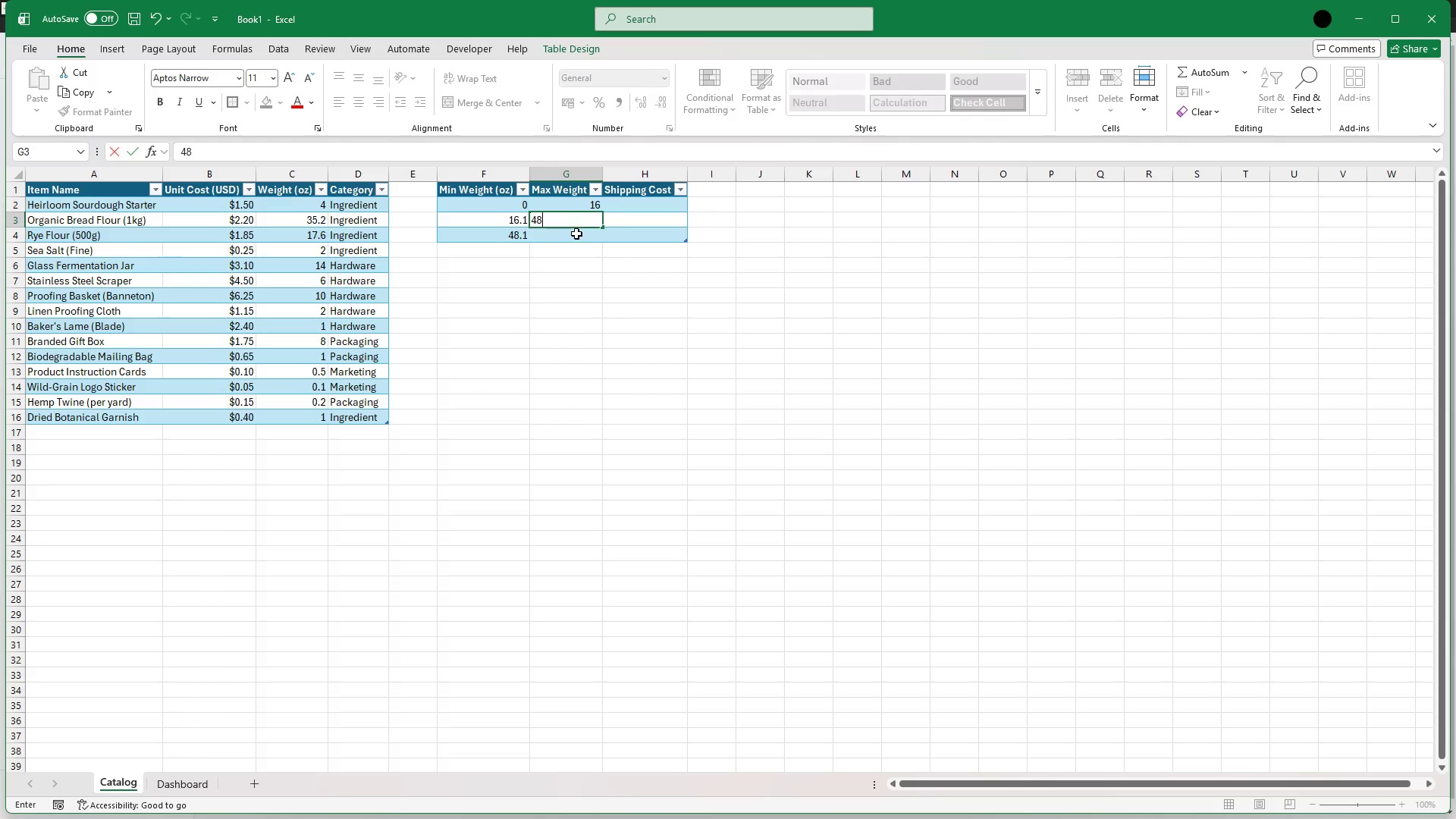 
left_click([577, 235])
 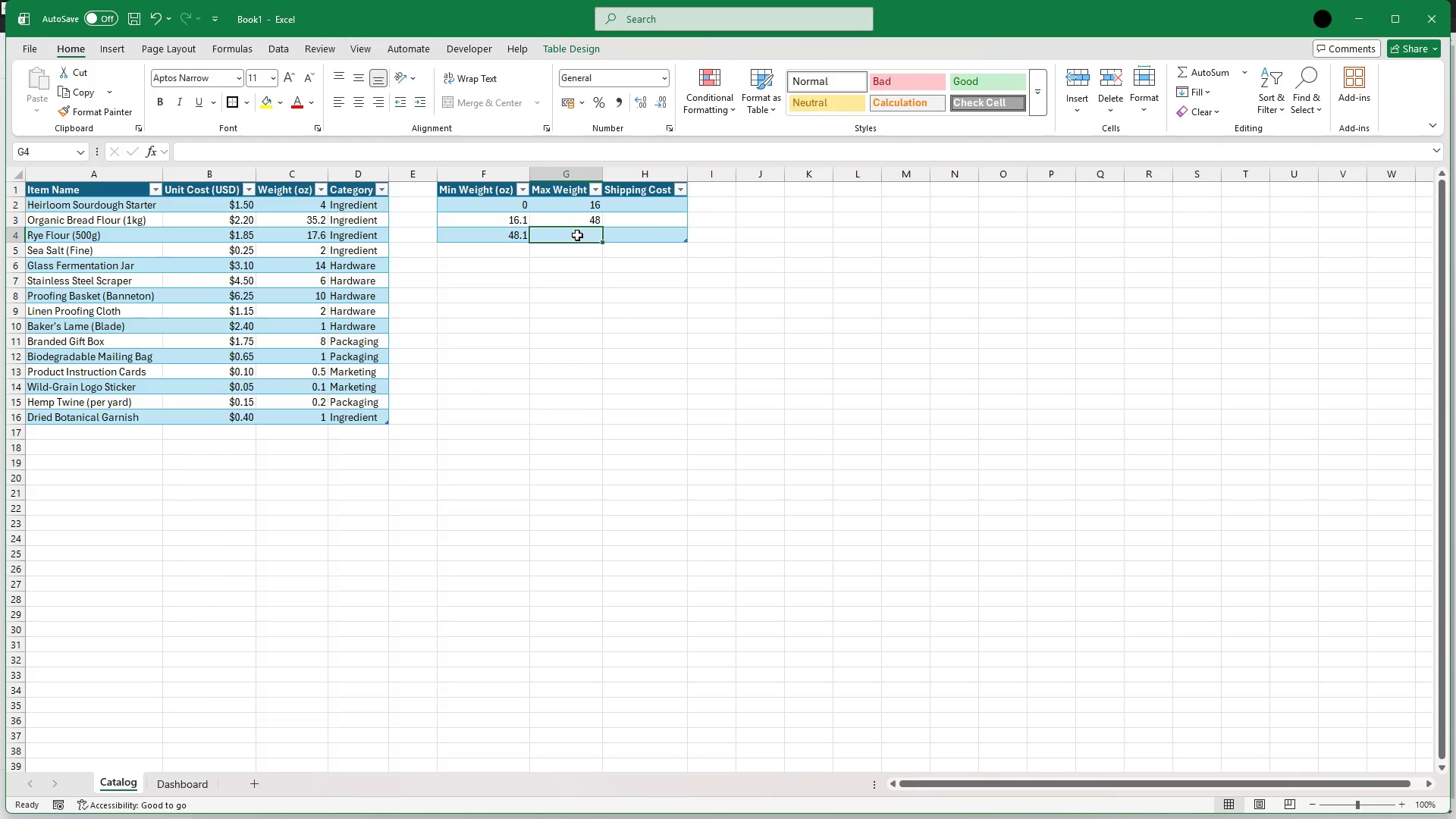 
type(5)
key(Backspace)
type(80)
 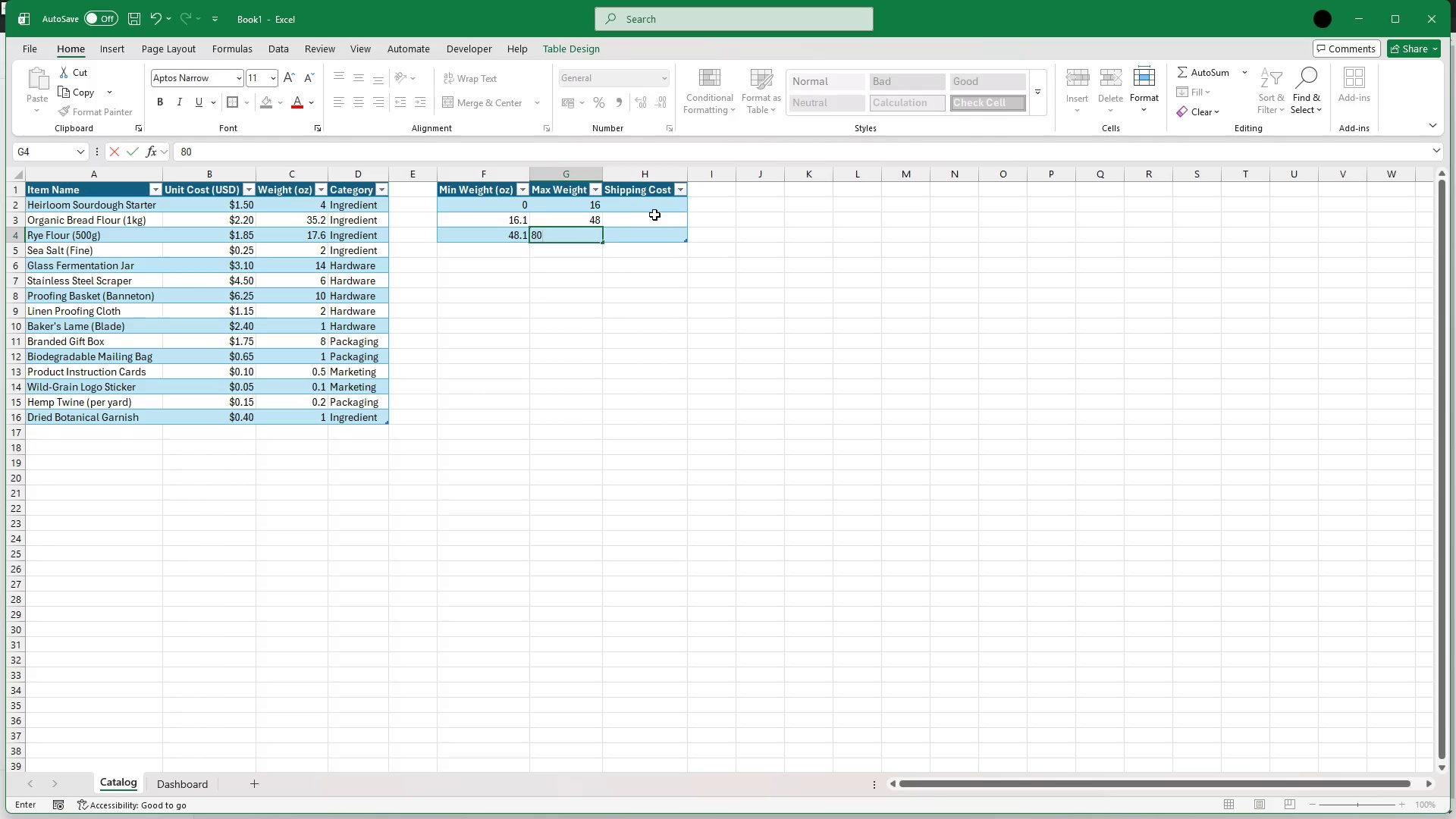 
left_click([661, 209])
 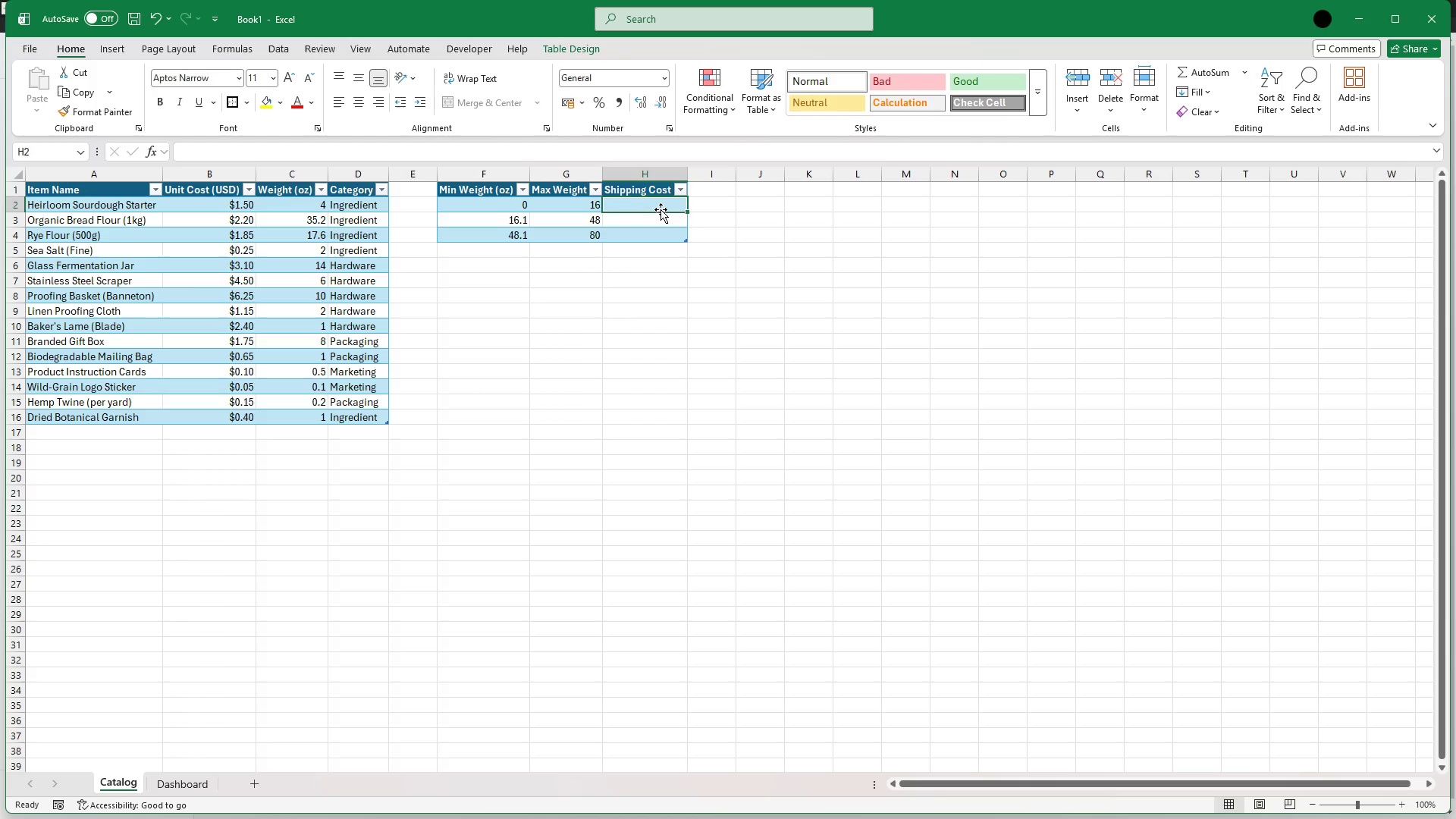 
type(6.50)
 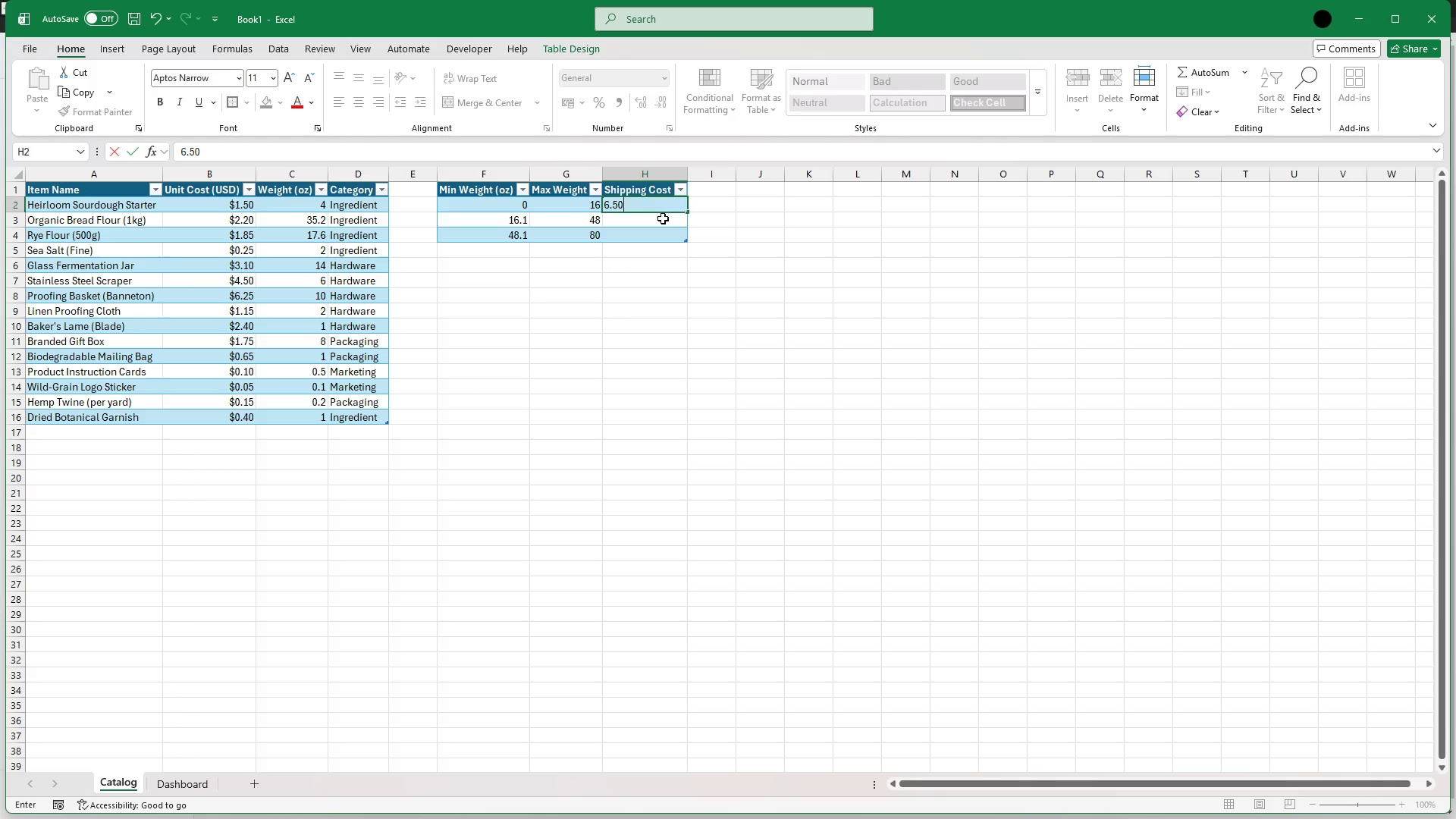 
left_click([663, 218])
 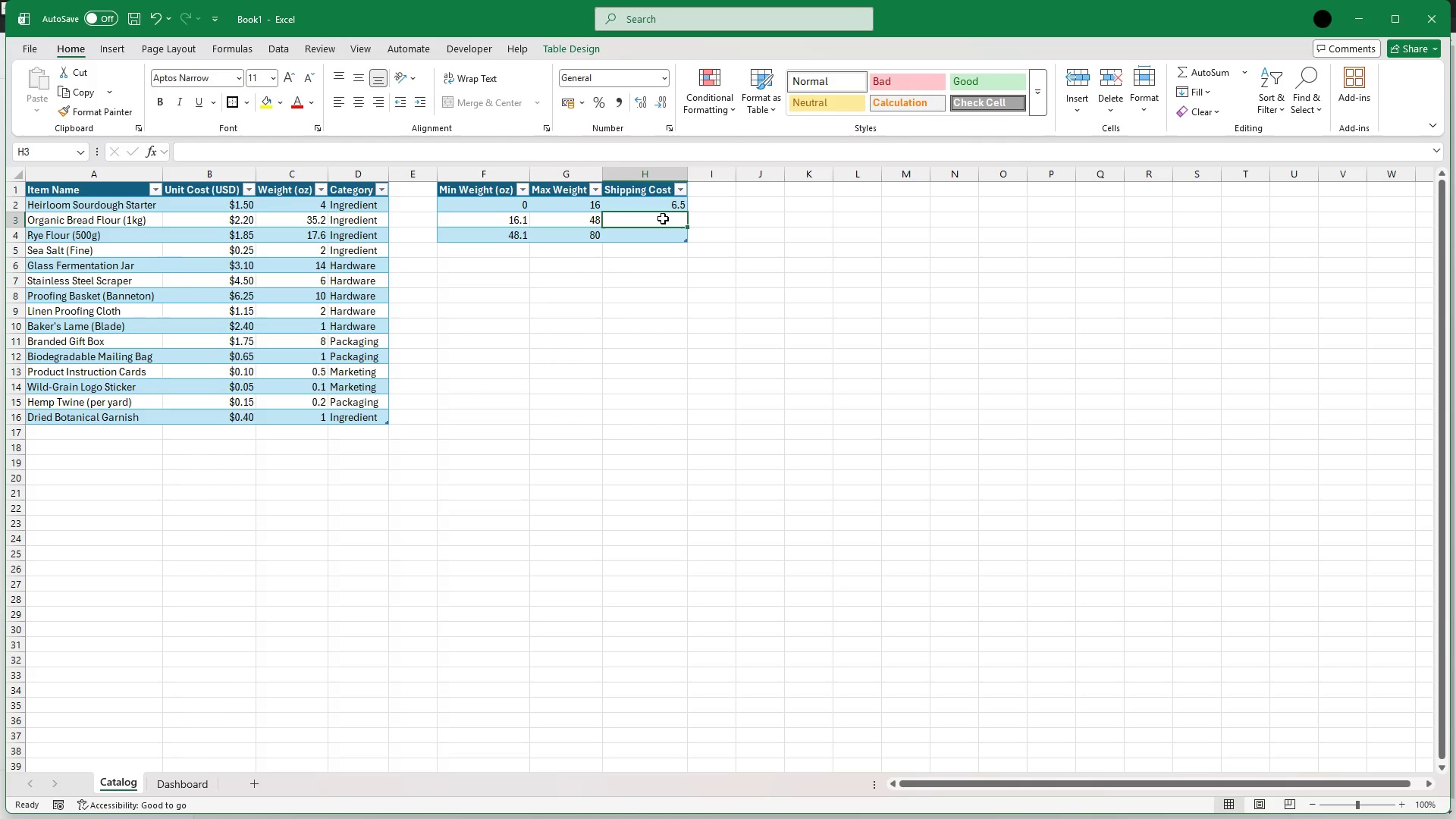 
type(10.25)
 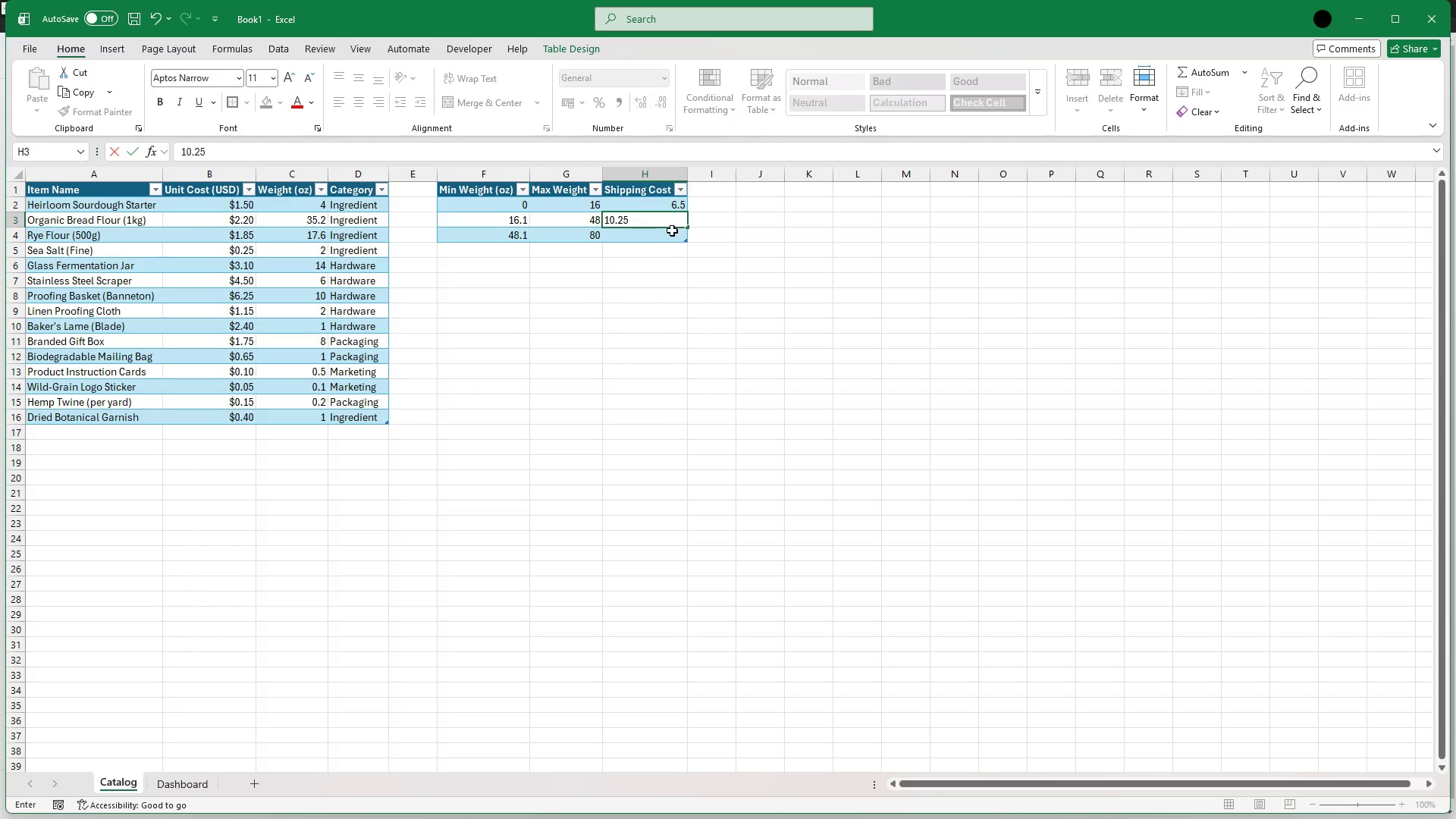 
left_click([673, 231])
 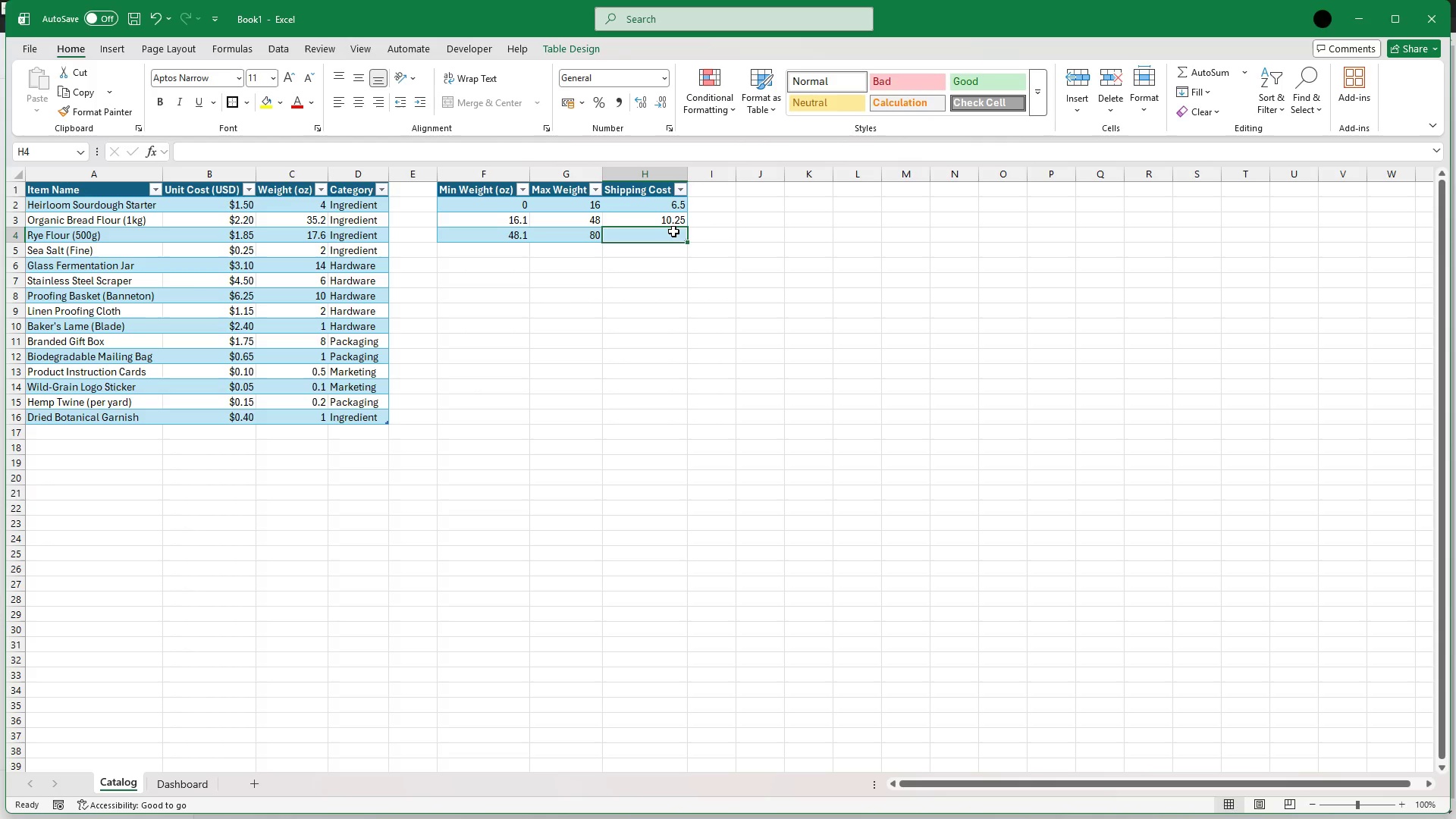 
type(14.50)
 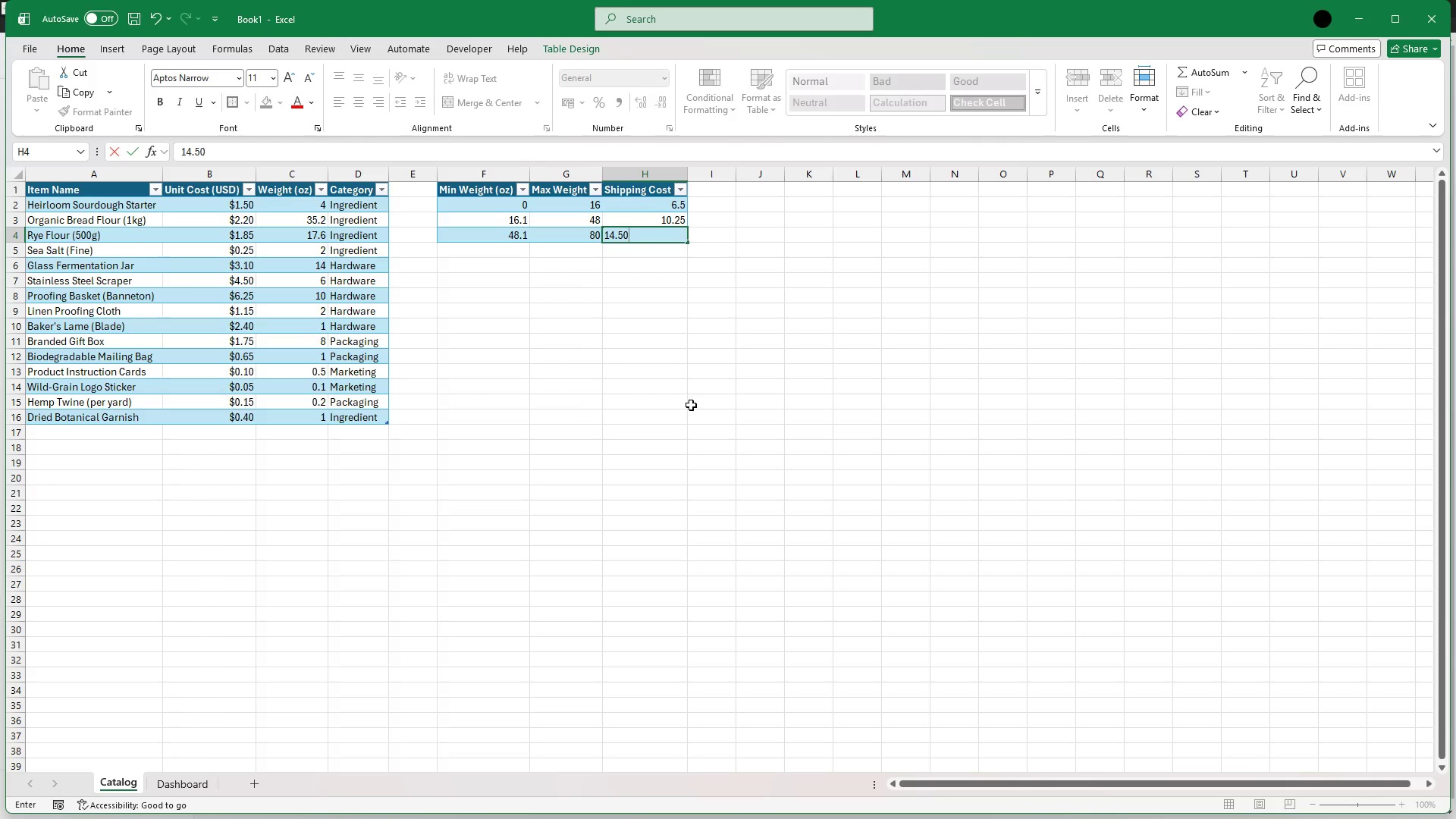 
wait(72.88)
 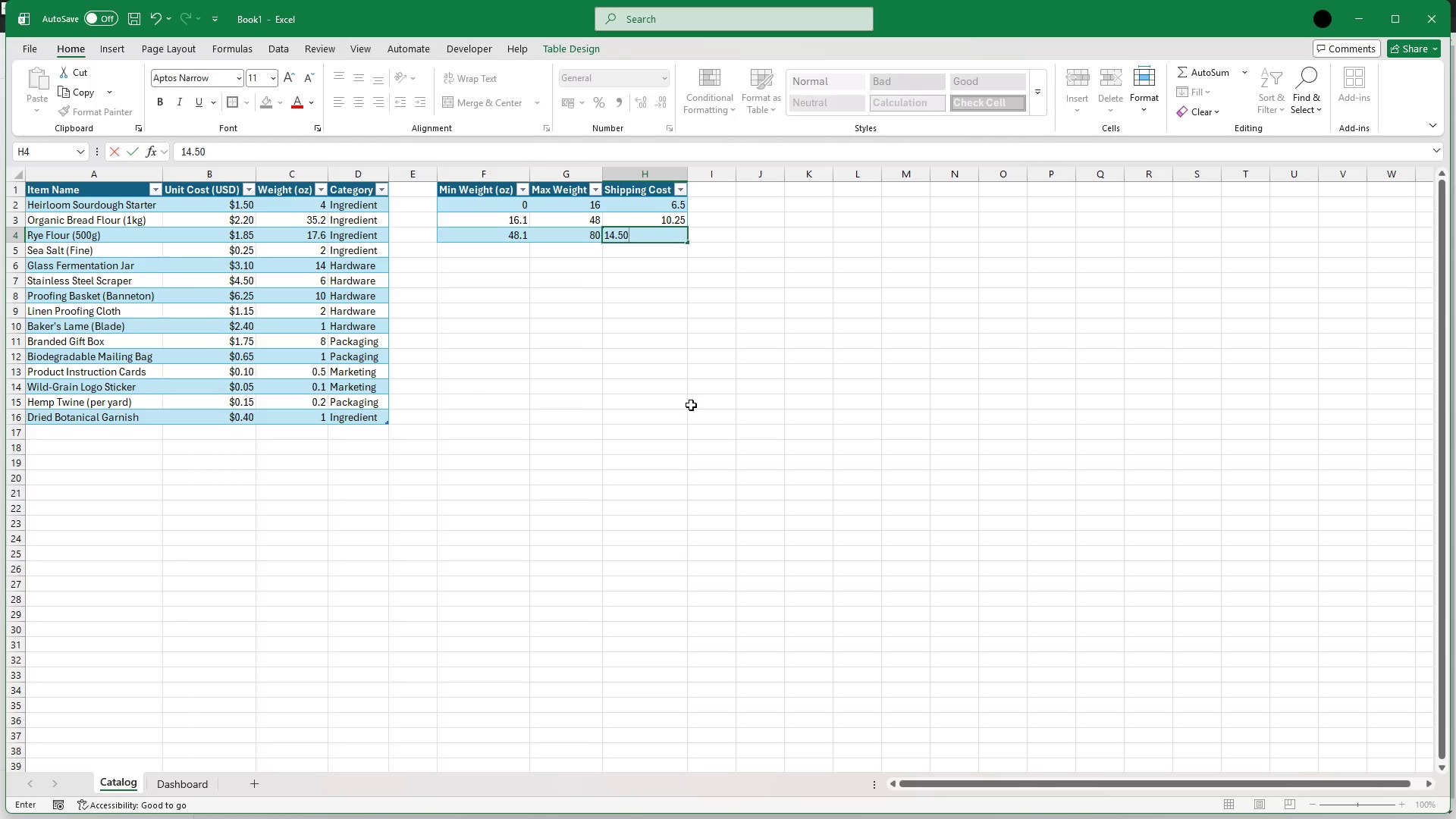 
left_click([179, 784])
 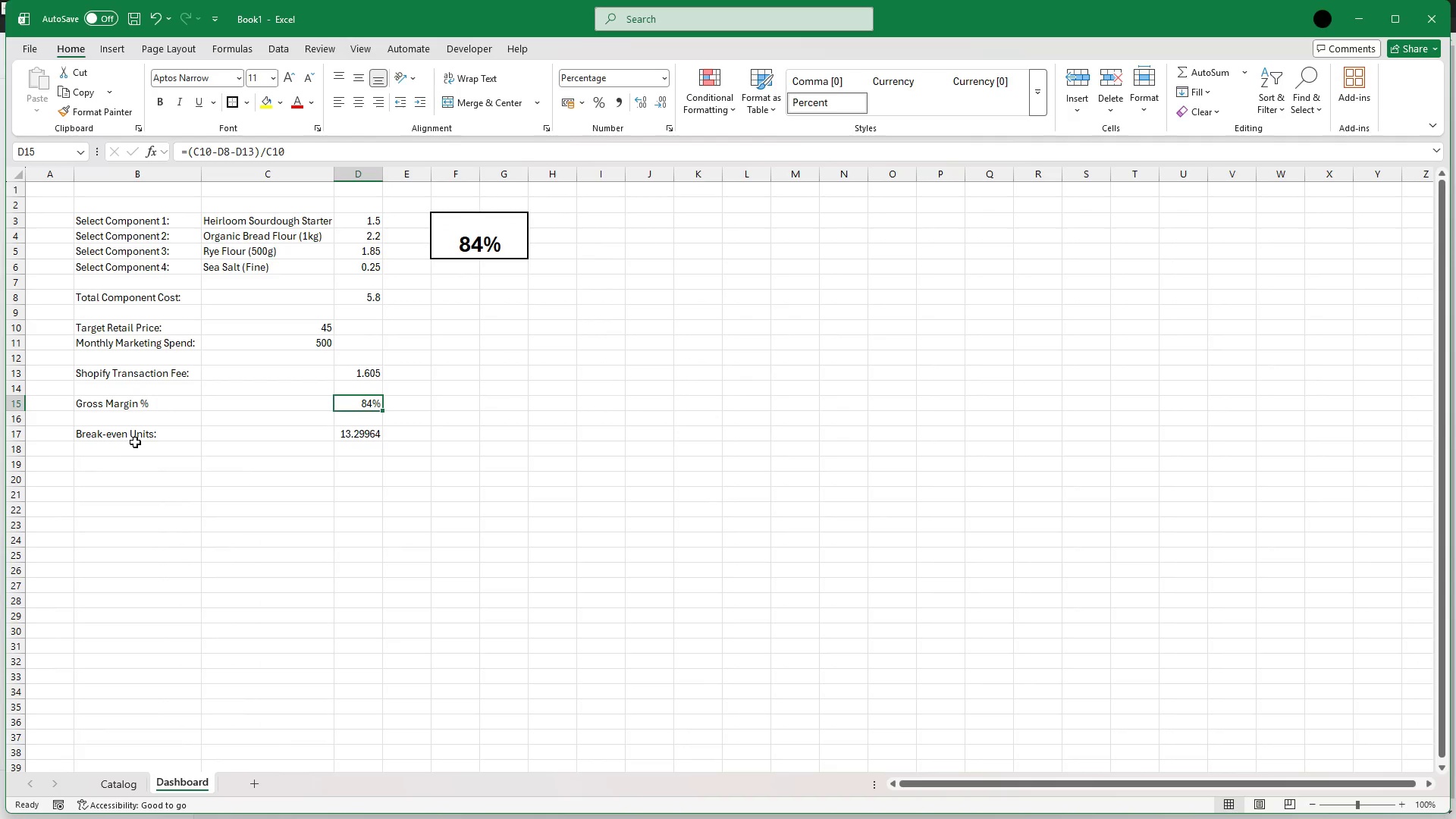 
left_click([136, 451])
 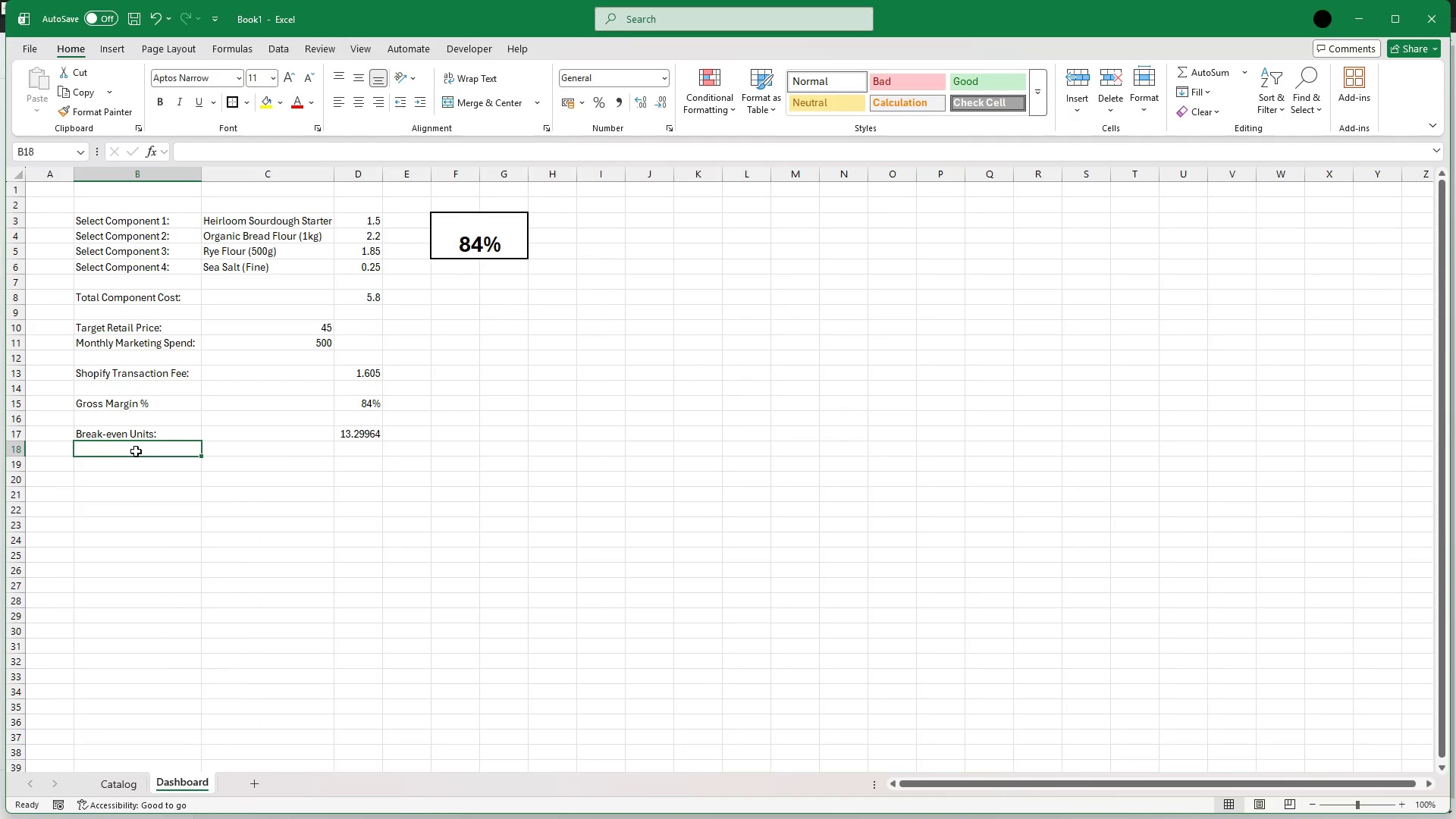 
wait(6.25)
 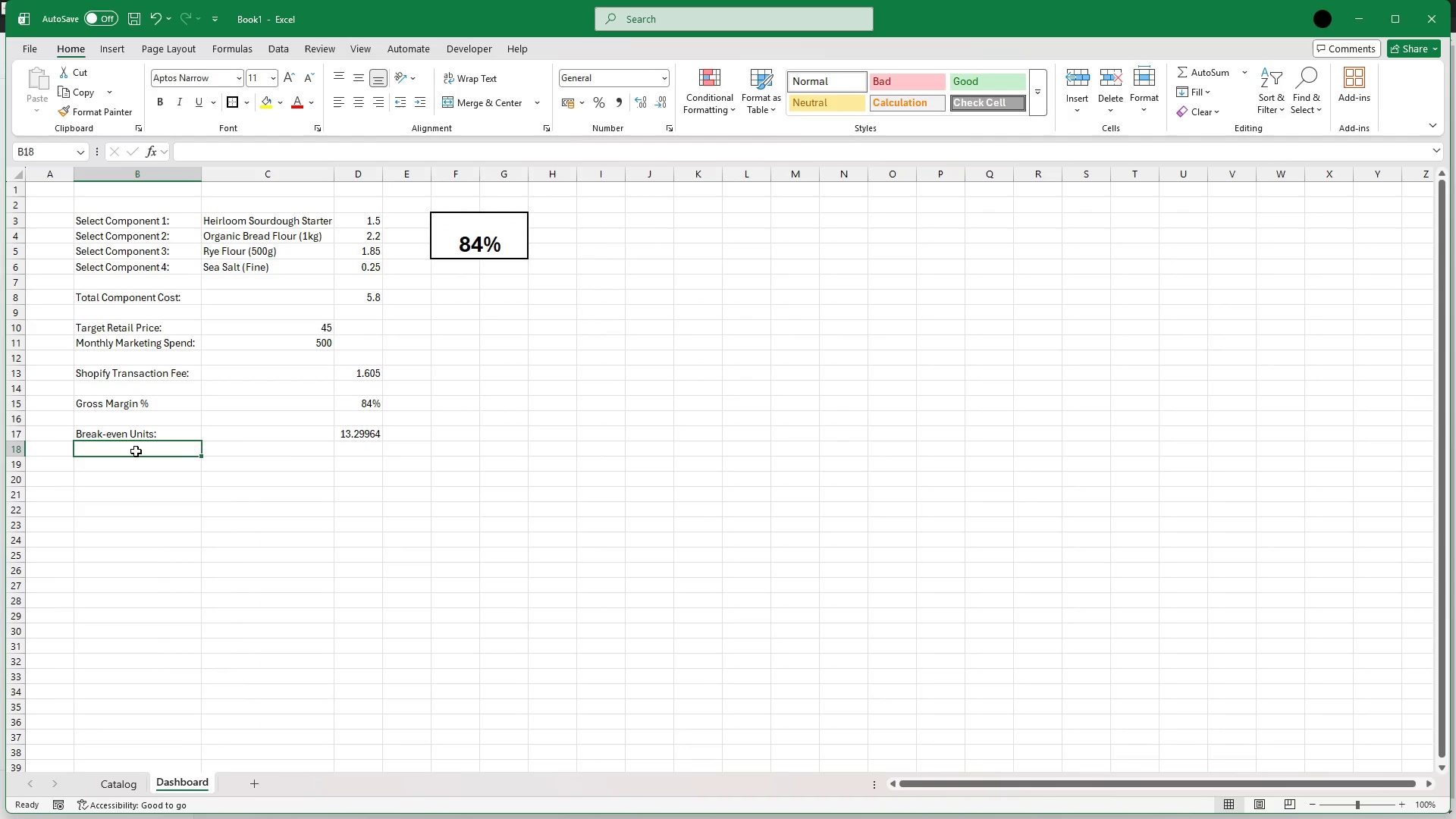 
type(Total Weight)
 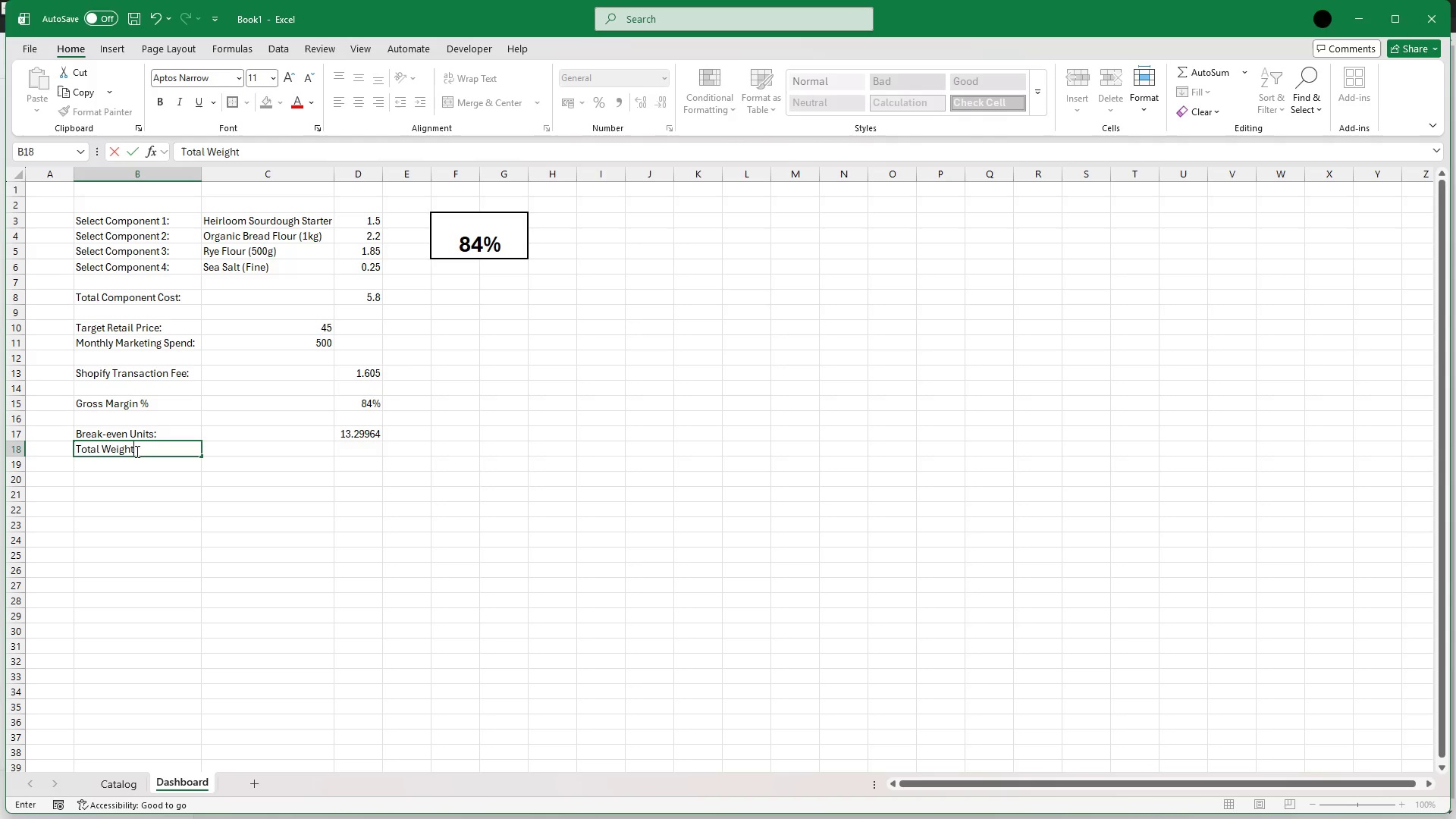 
wait(5.44)
 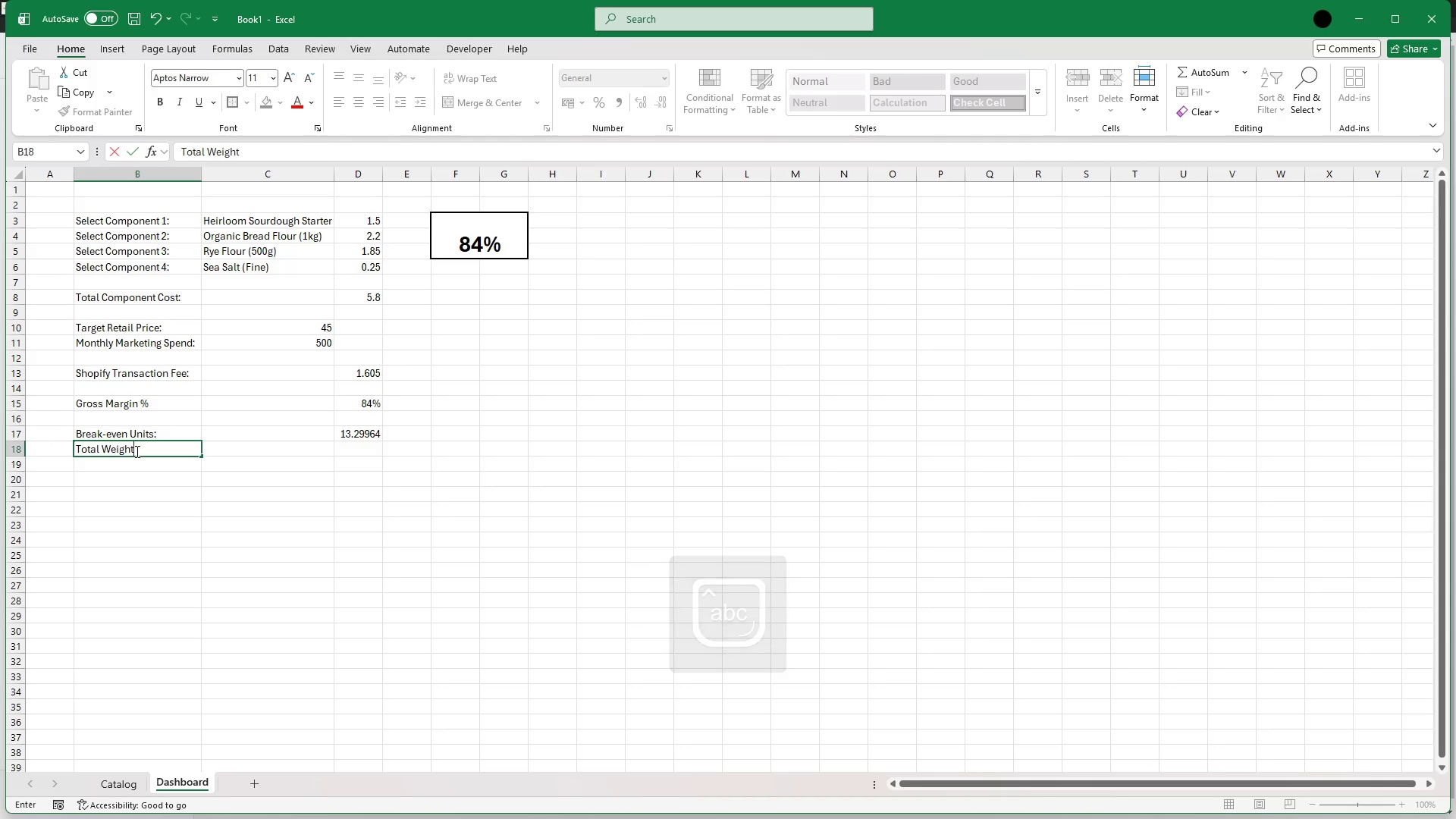 
type( (0)
key(Backspace)
type(oz))
 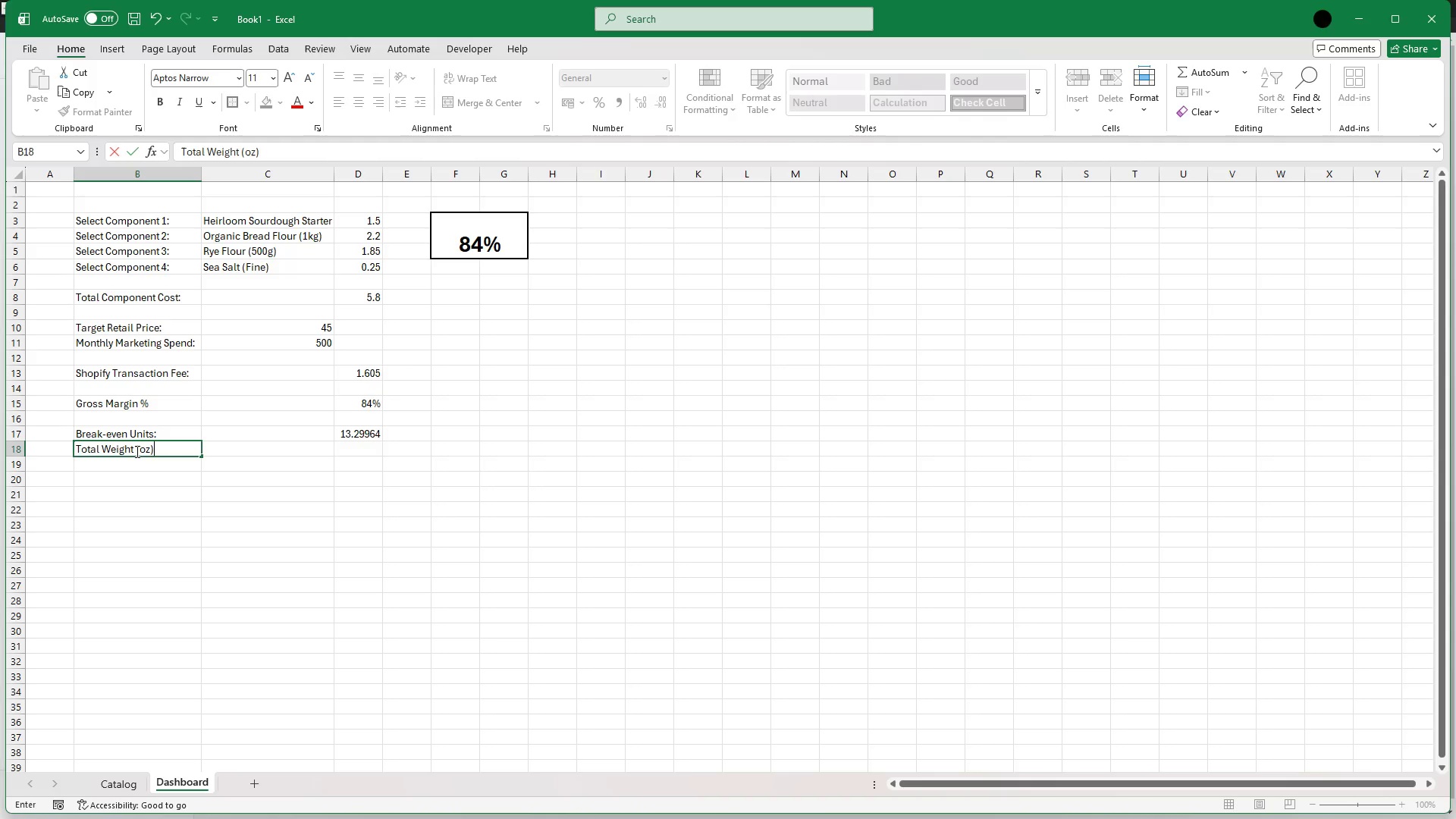 
wait(5.62)
 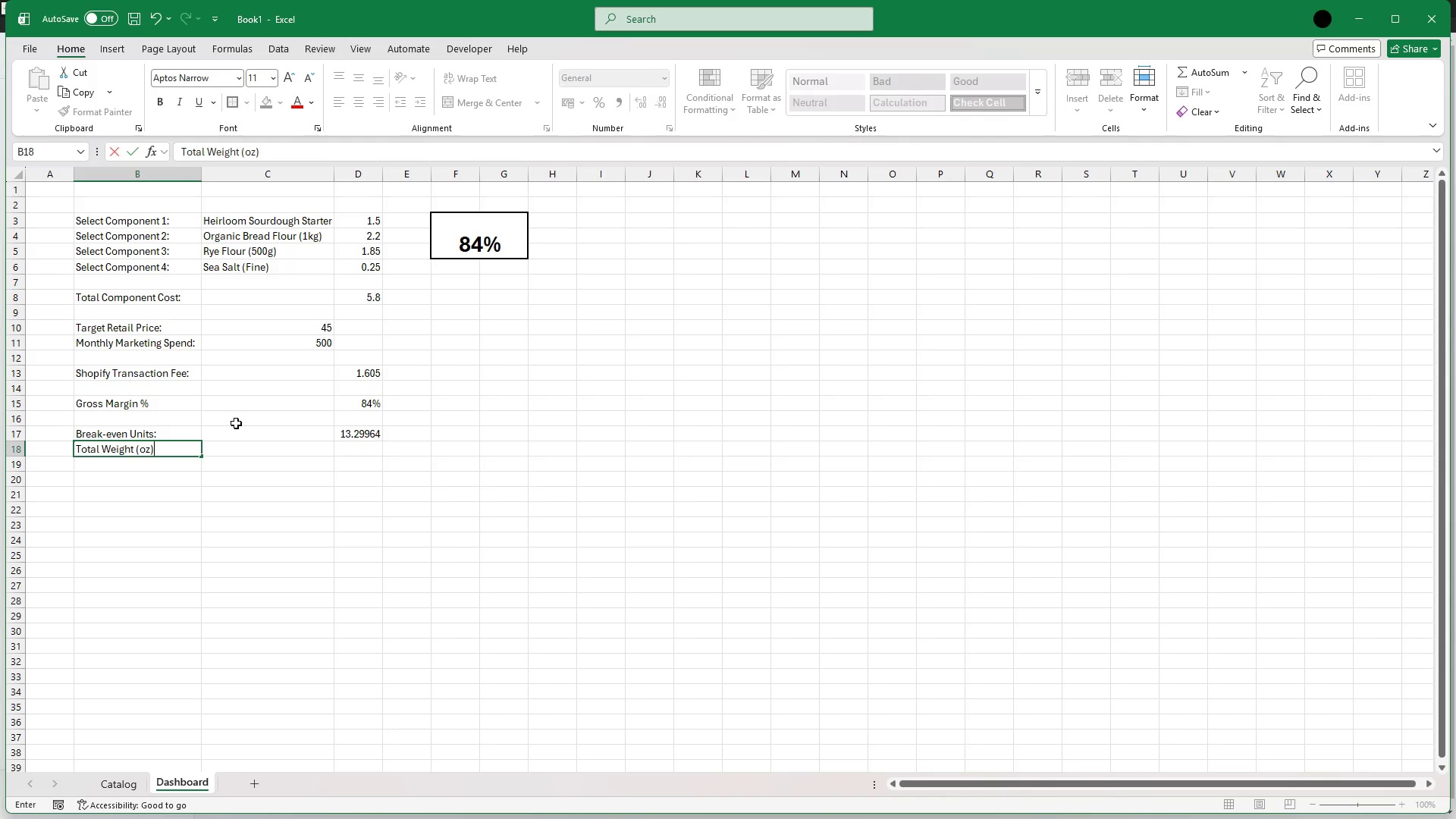 
left_click([353, 451])
 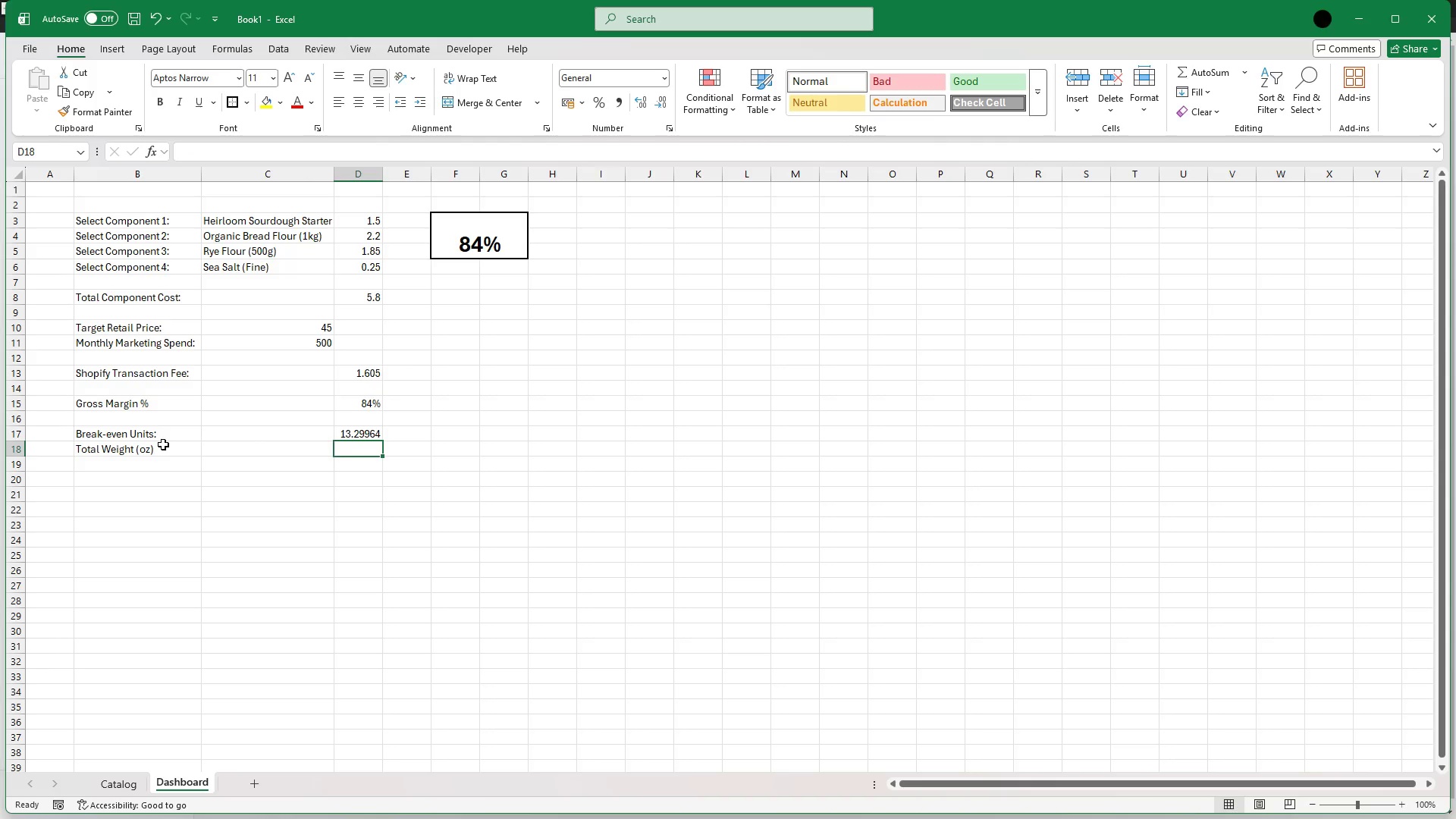 
left_click([166, 450])
 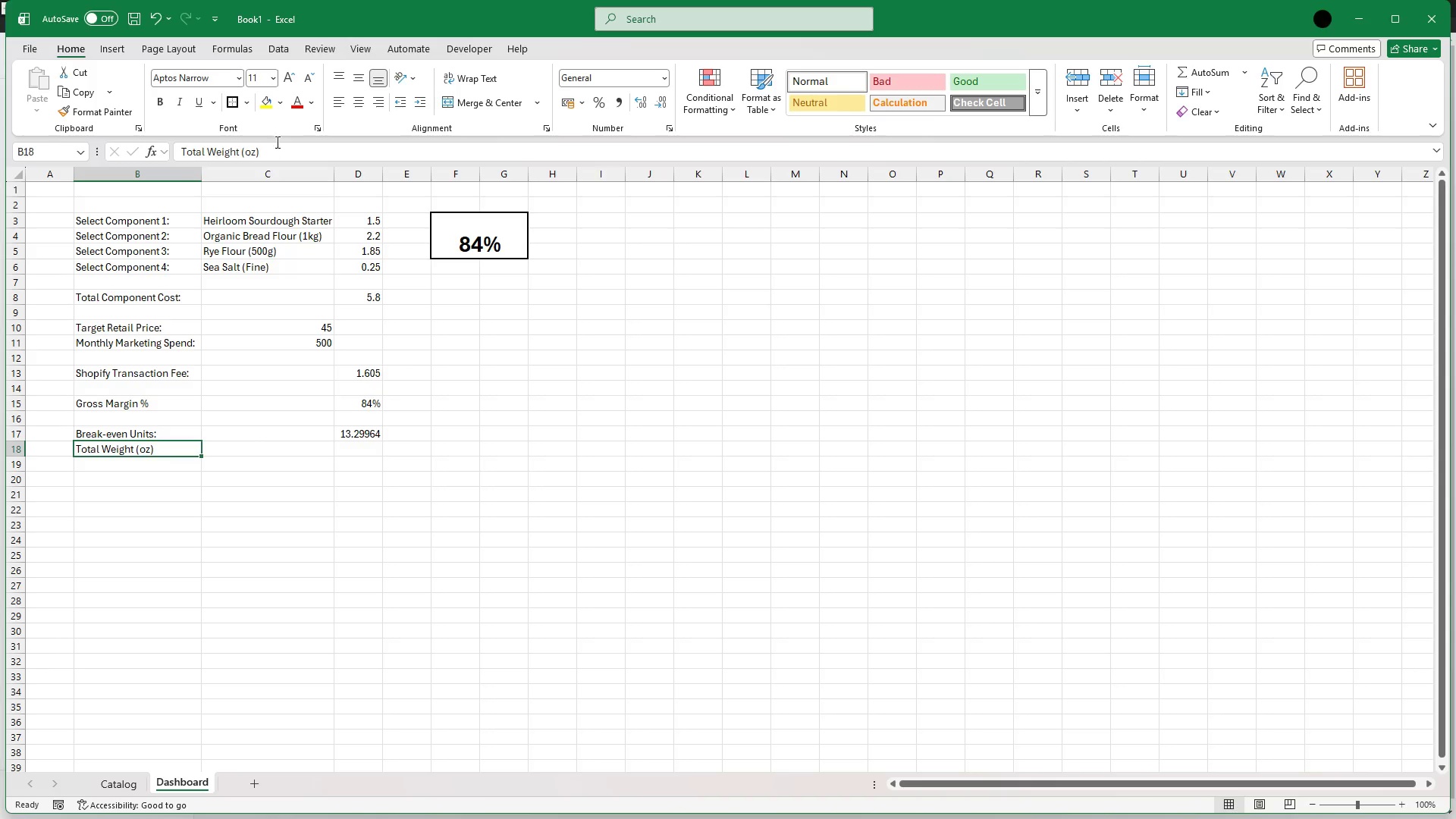 
left_click([278, 148])
 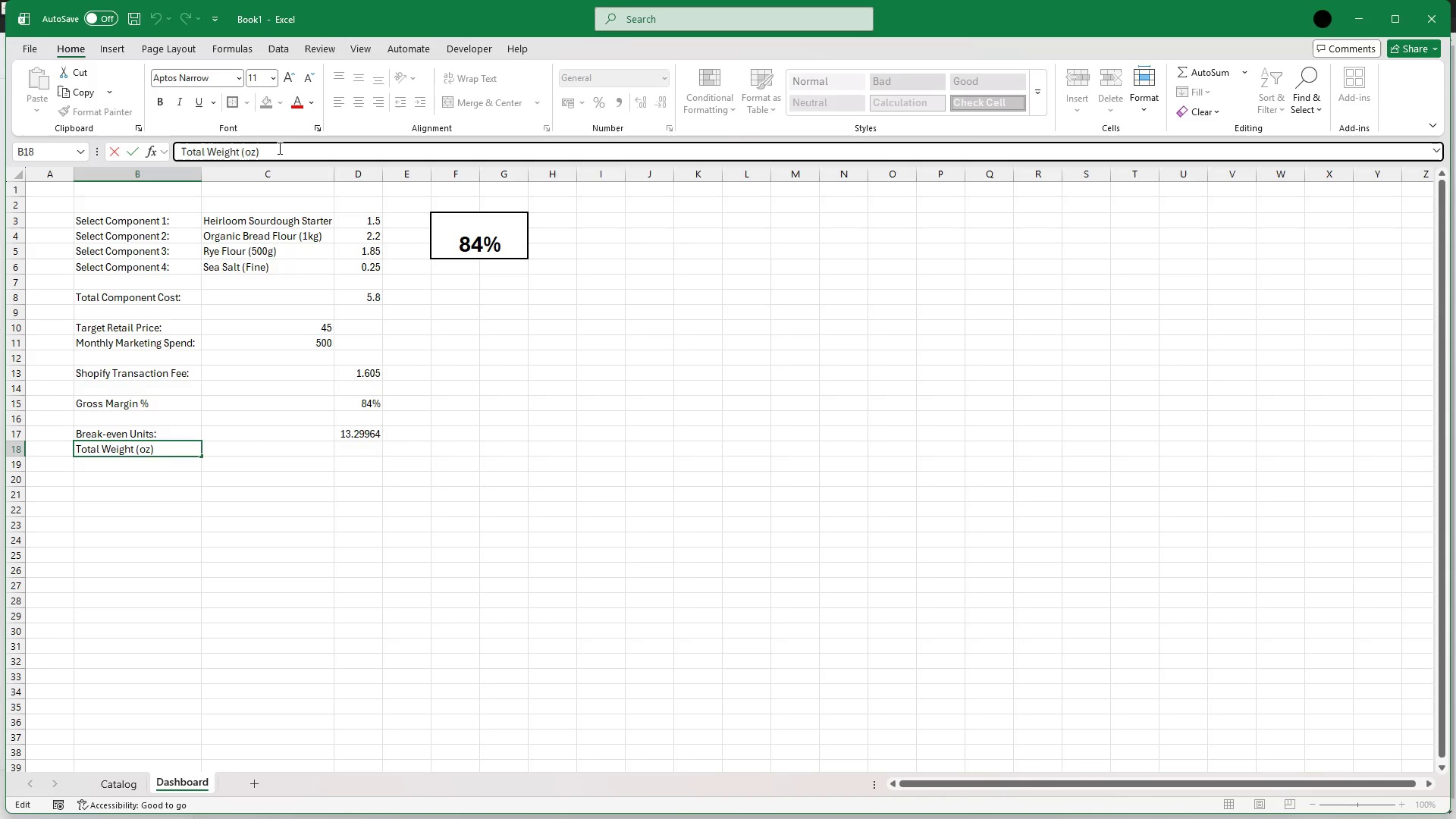 
key(Shift+Semicolon)
 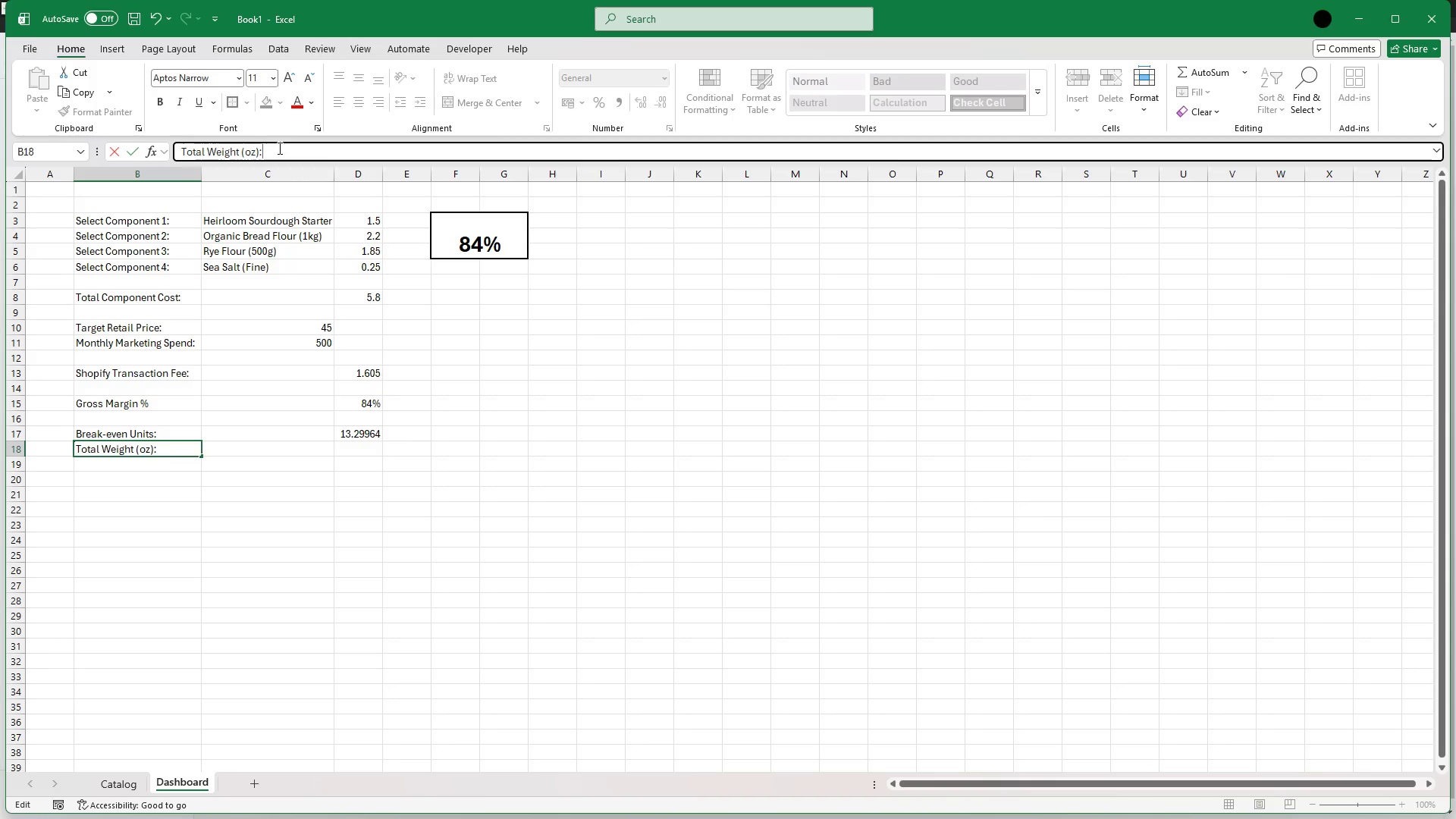 
left_click([278, 148])
 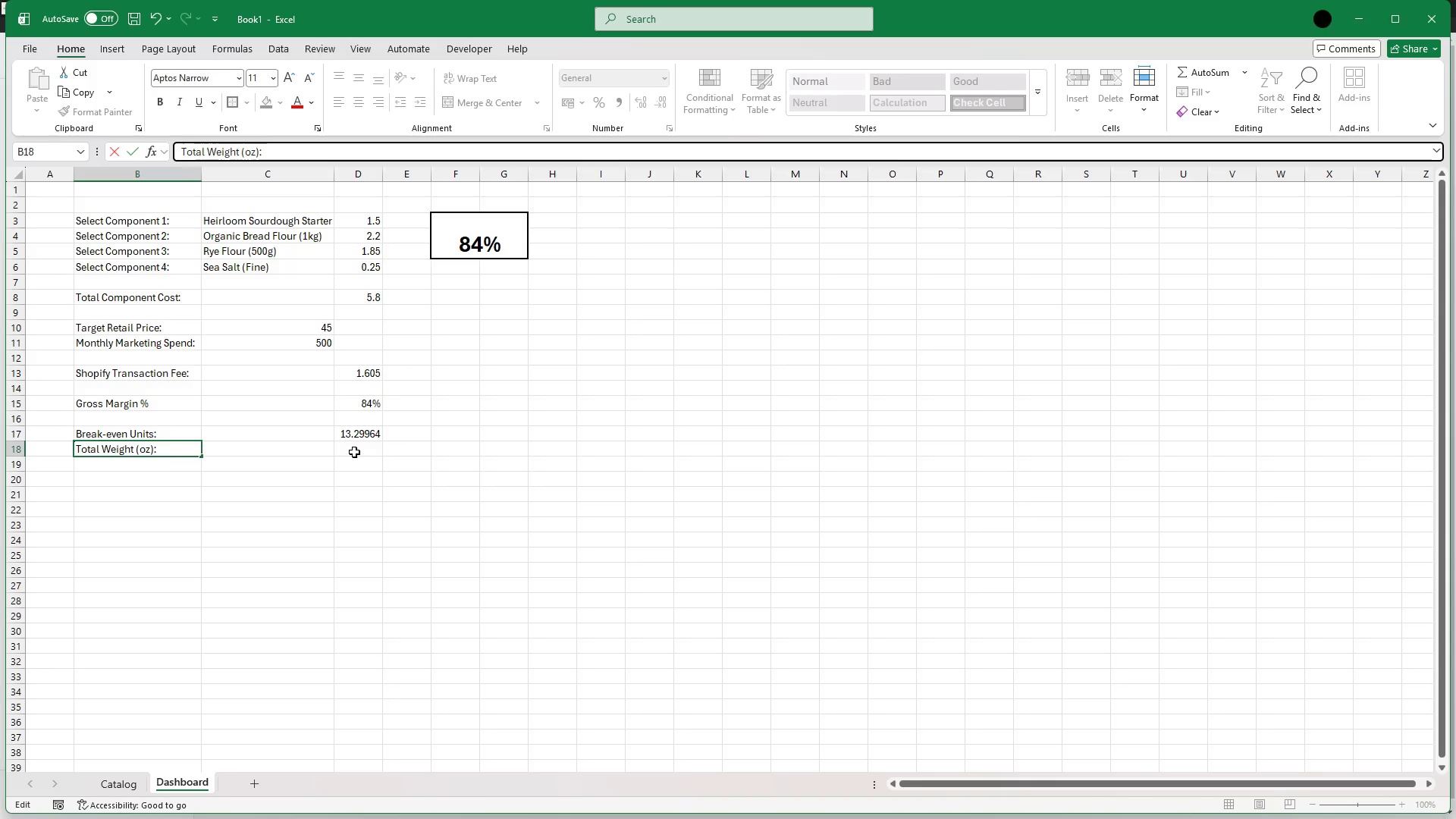 
left_click([358, 453])
 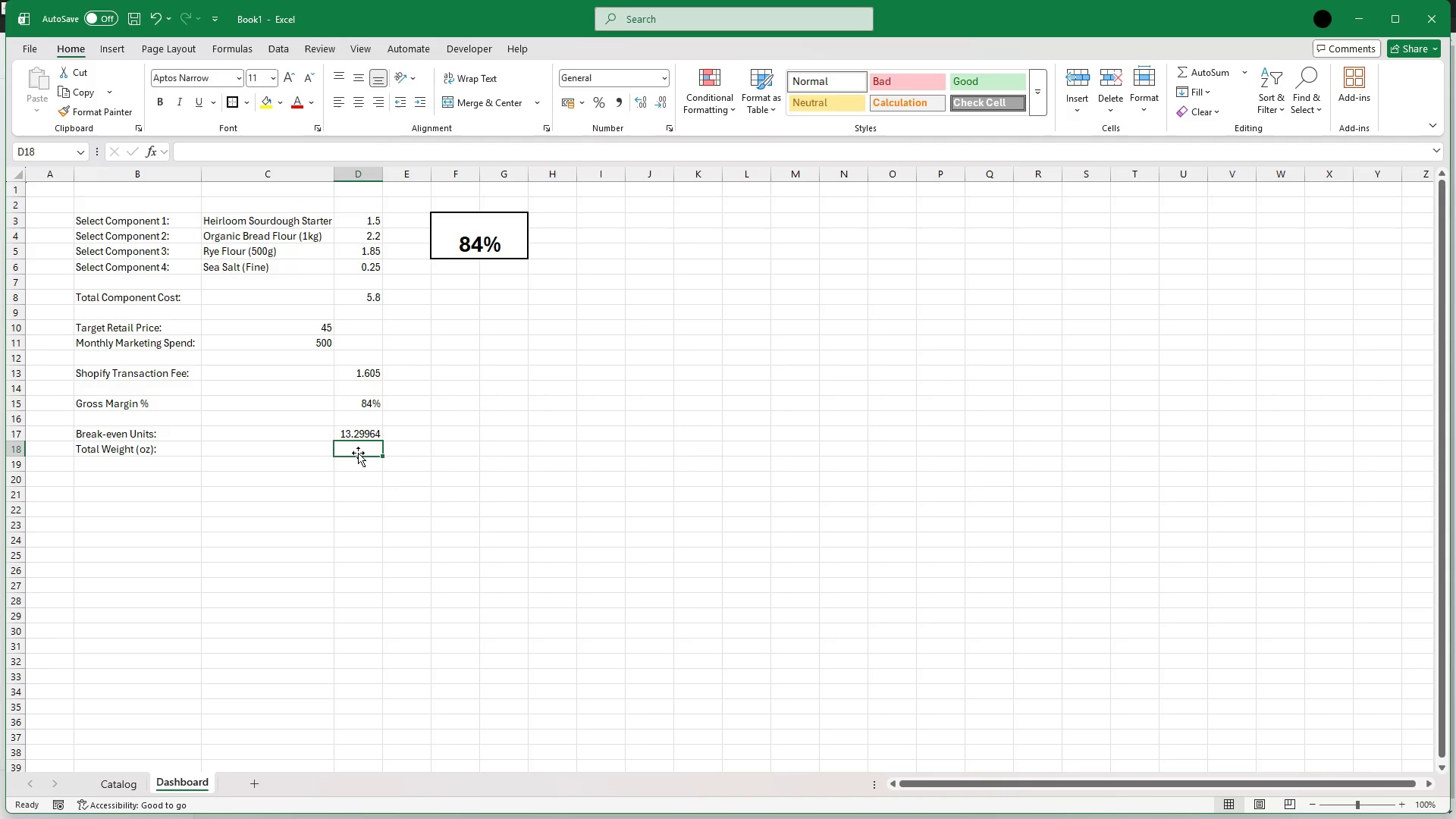 
wait(7.38)
 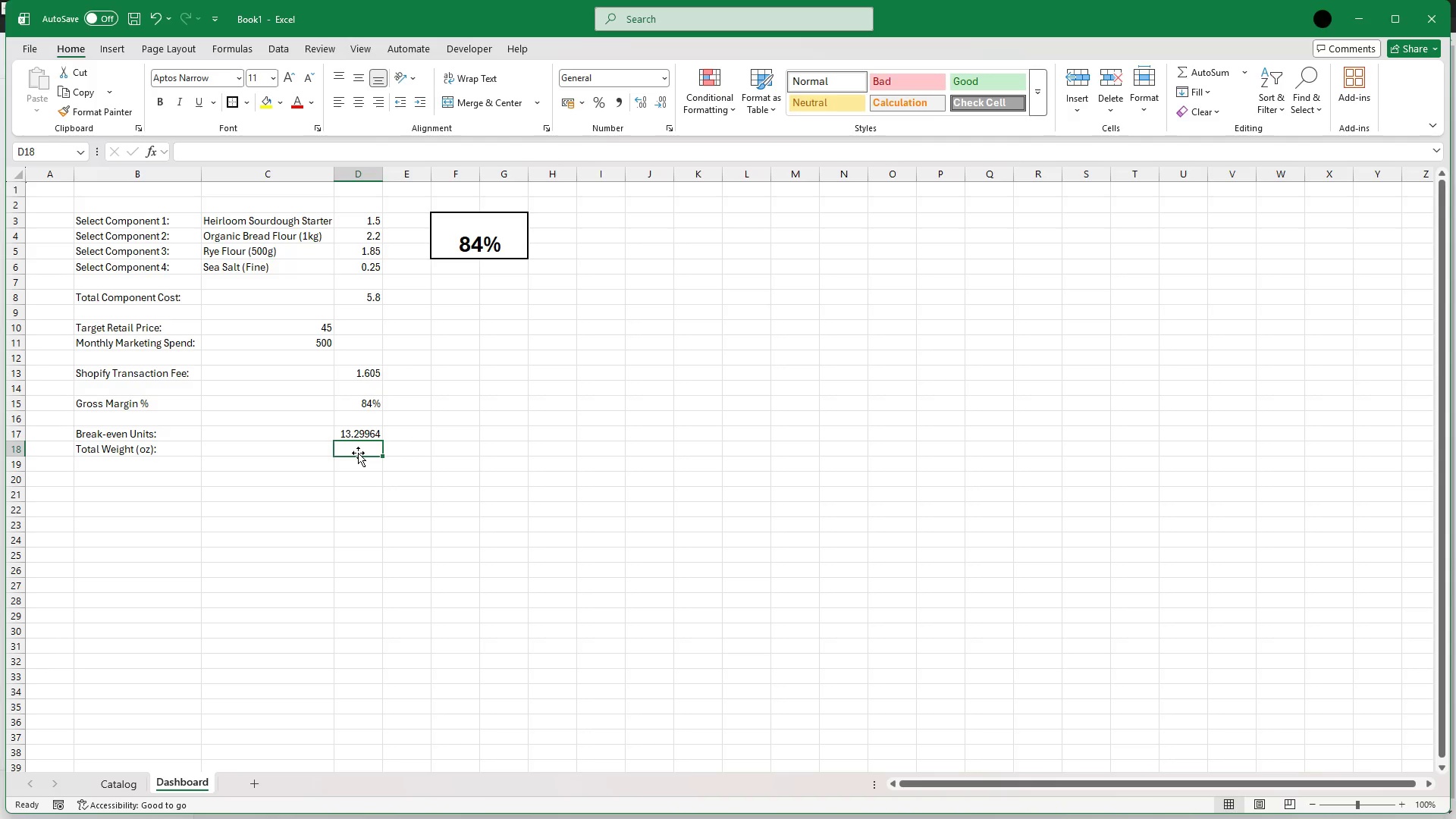 
left_click([202, 155])
 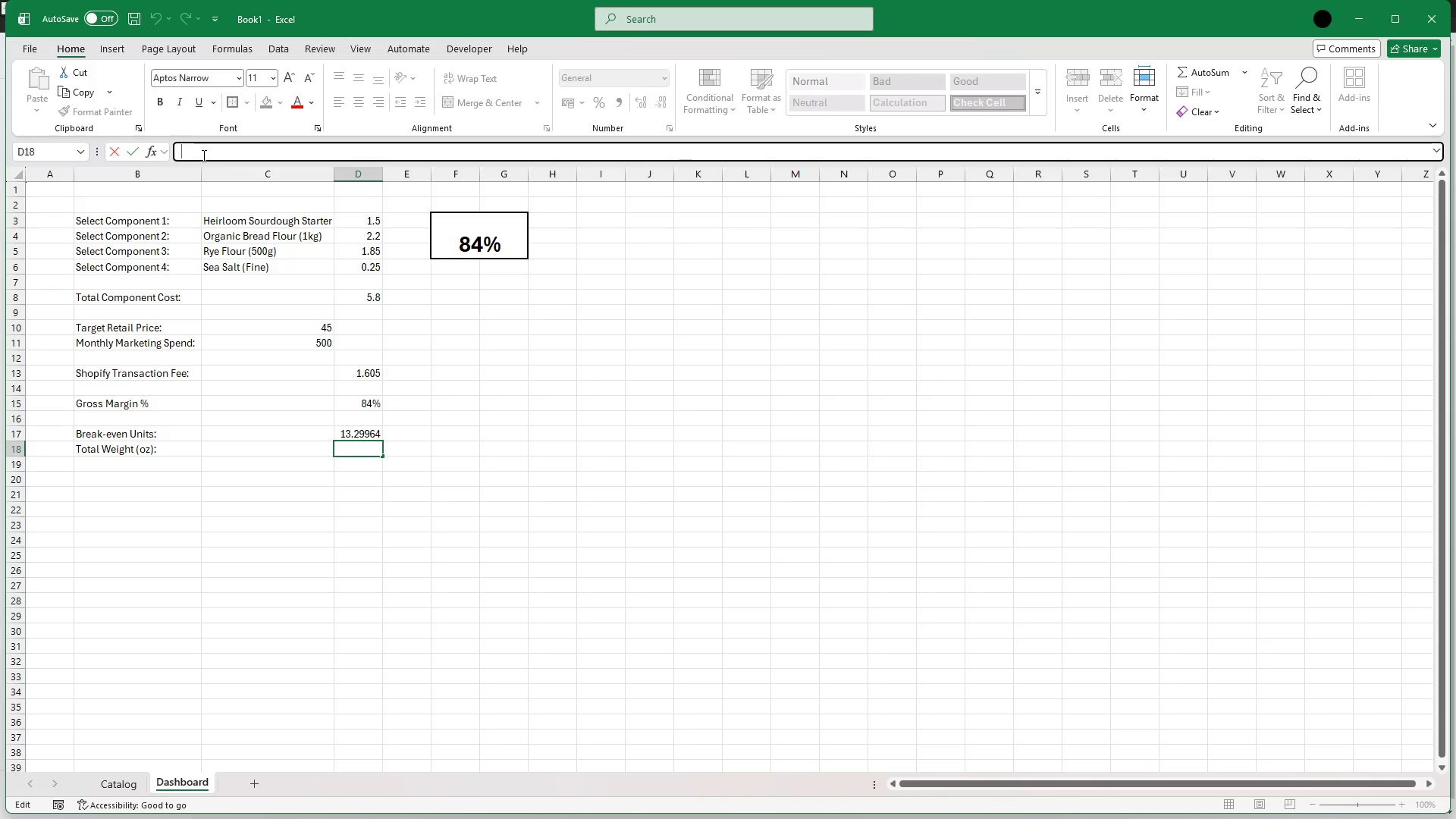 
key(Equal)
 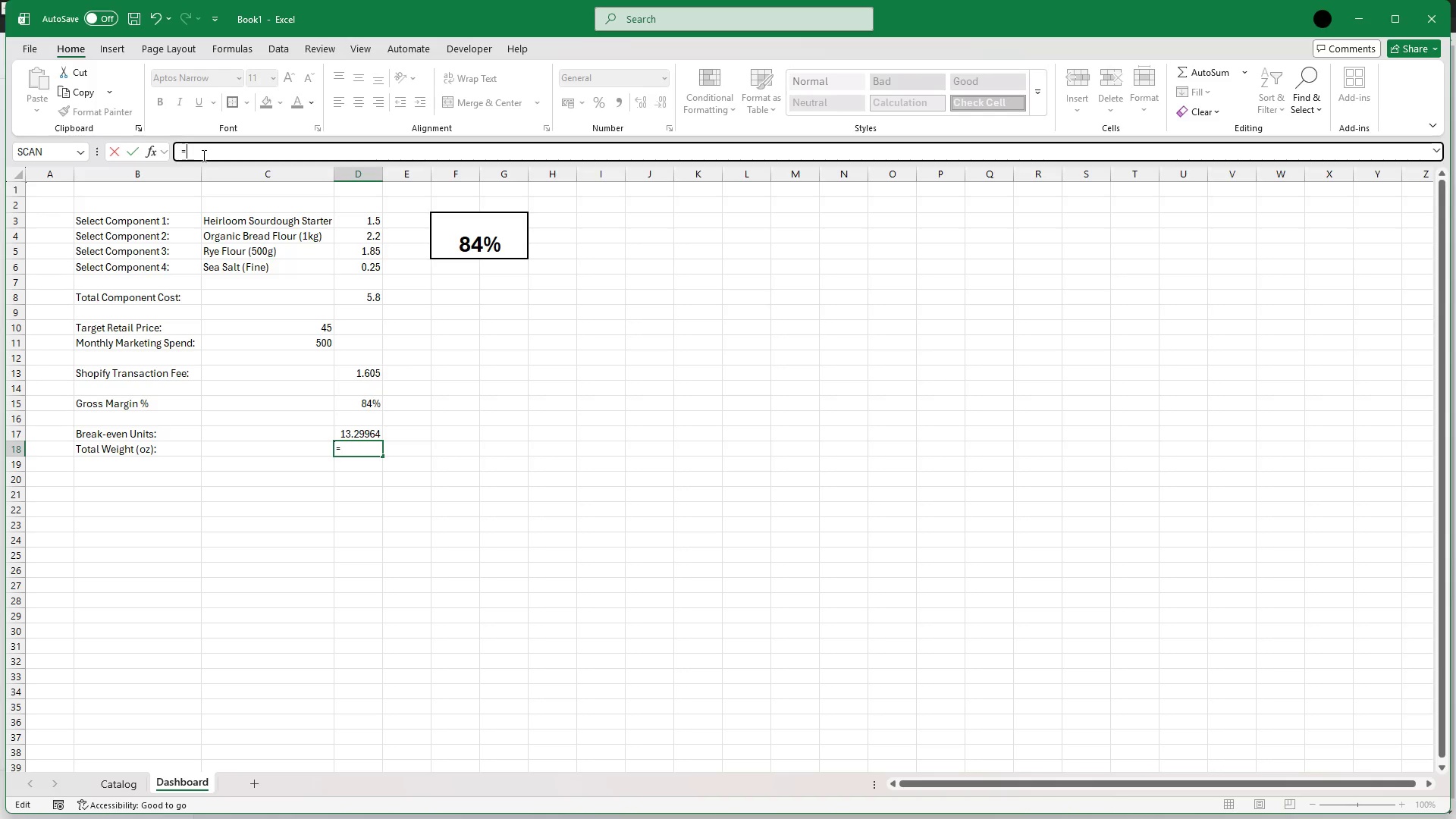 
type(SUM)
 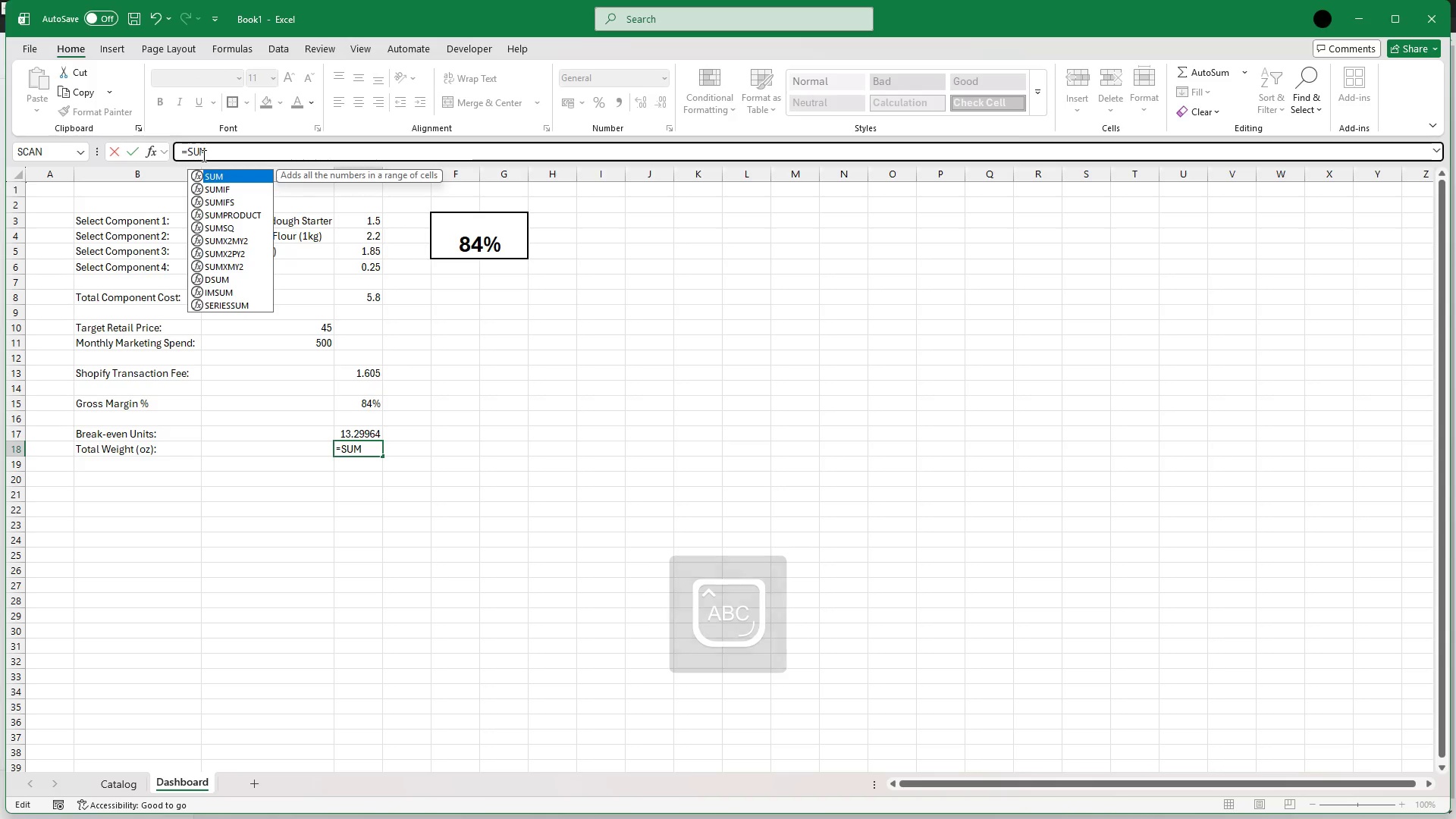 
hold_key(key=ShiftRight, duration=1.11)
 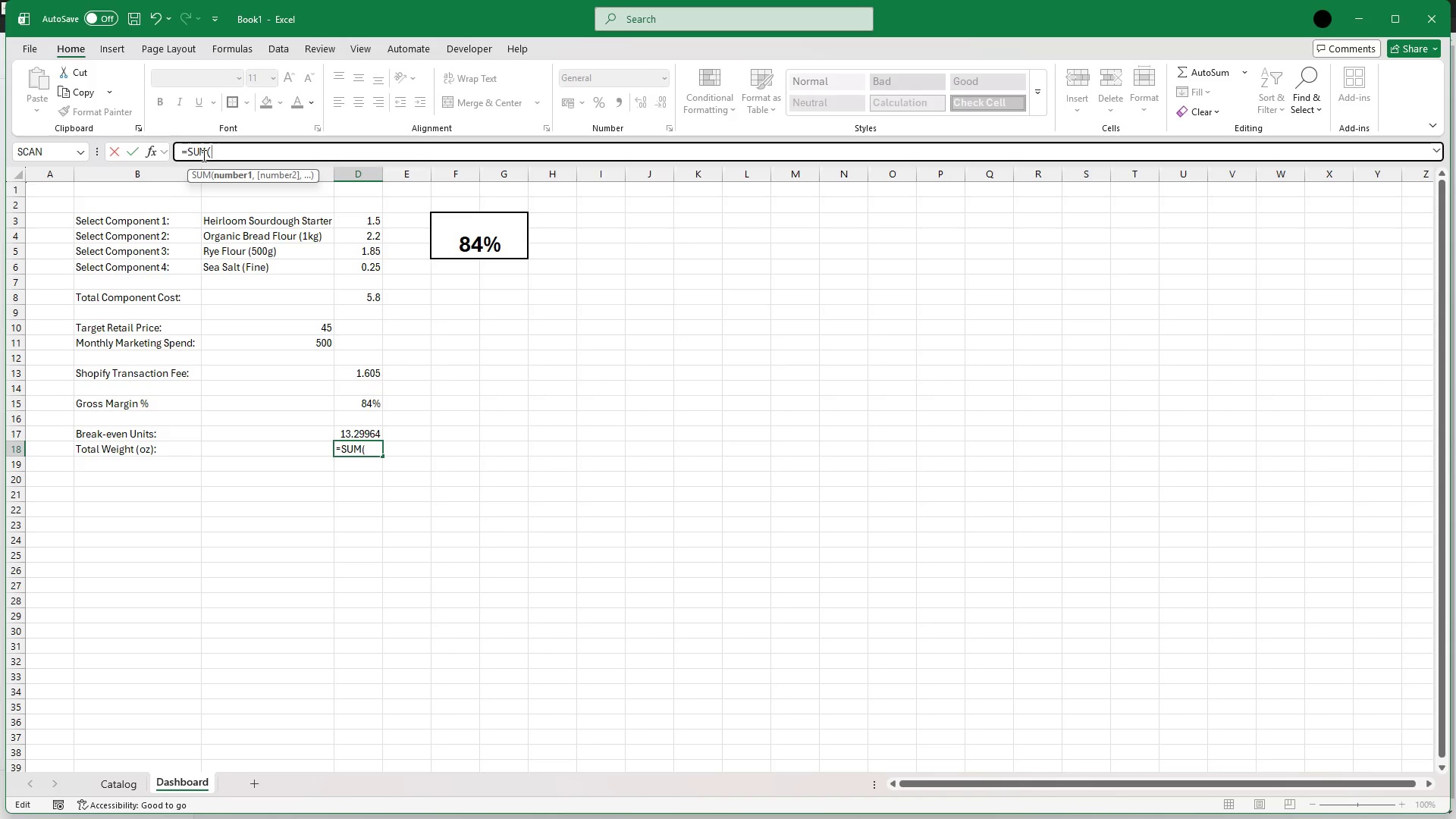 
type(9L)
key(Backspace)
type(XLOOKUP)
 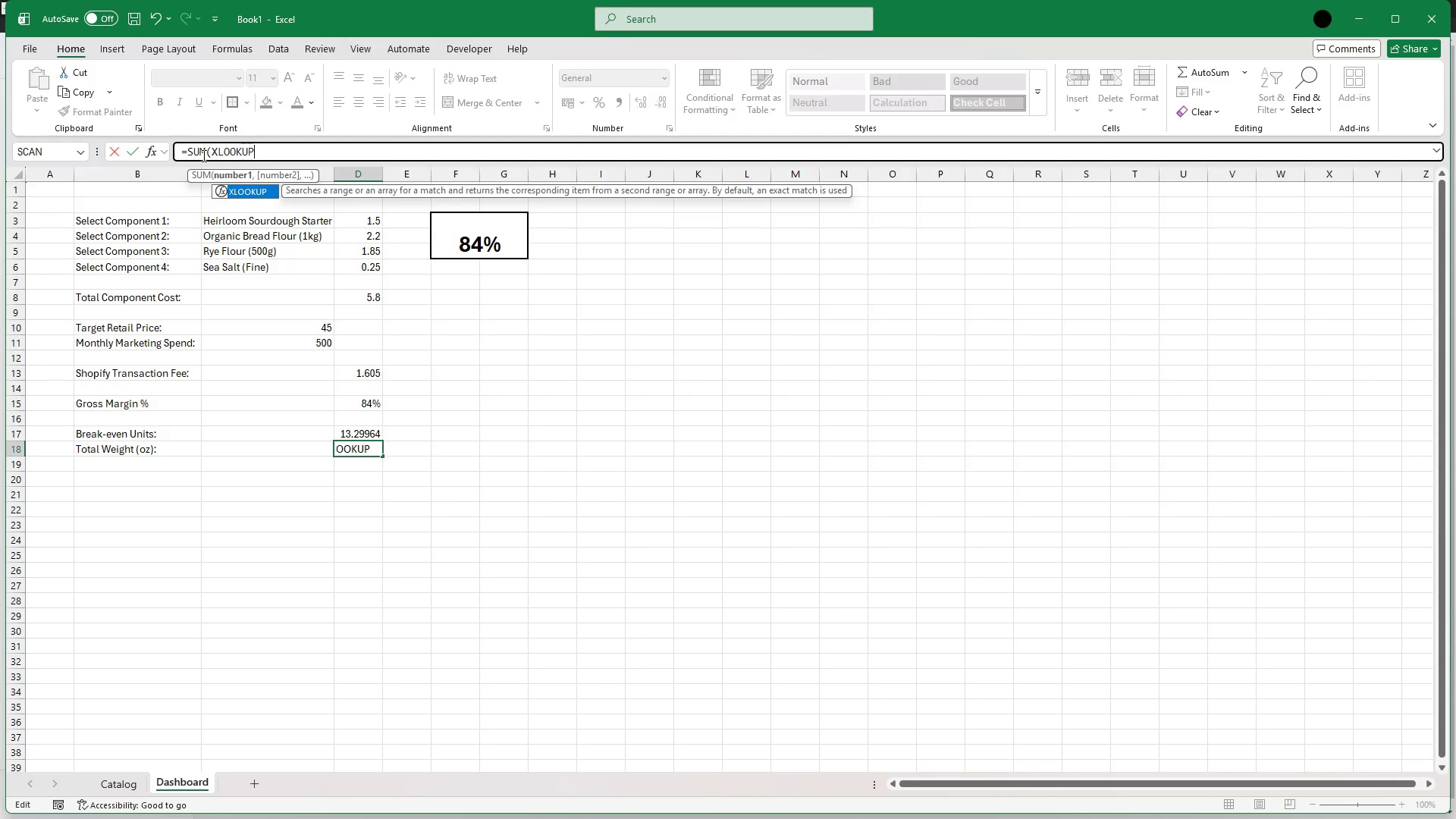 
type((C3:C5)
key(Backspace)
type(66)
key(Backspace)
 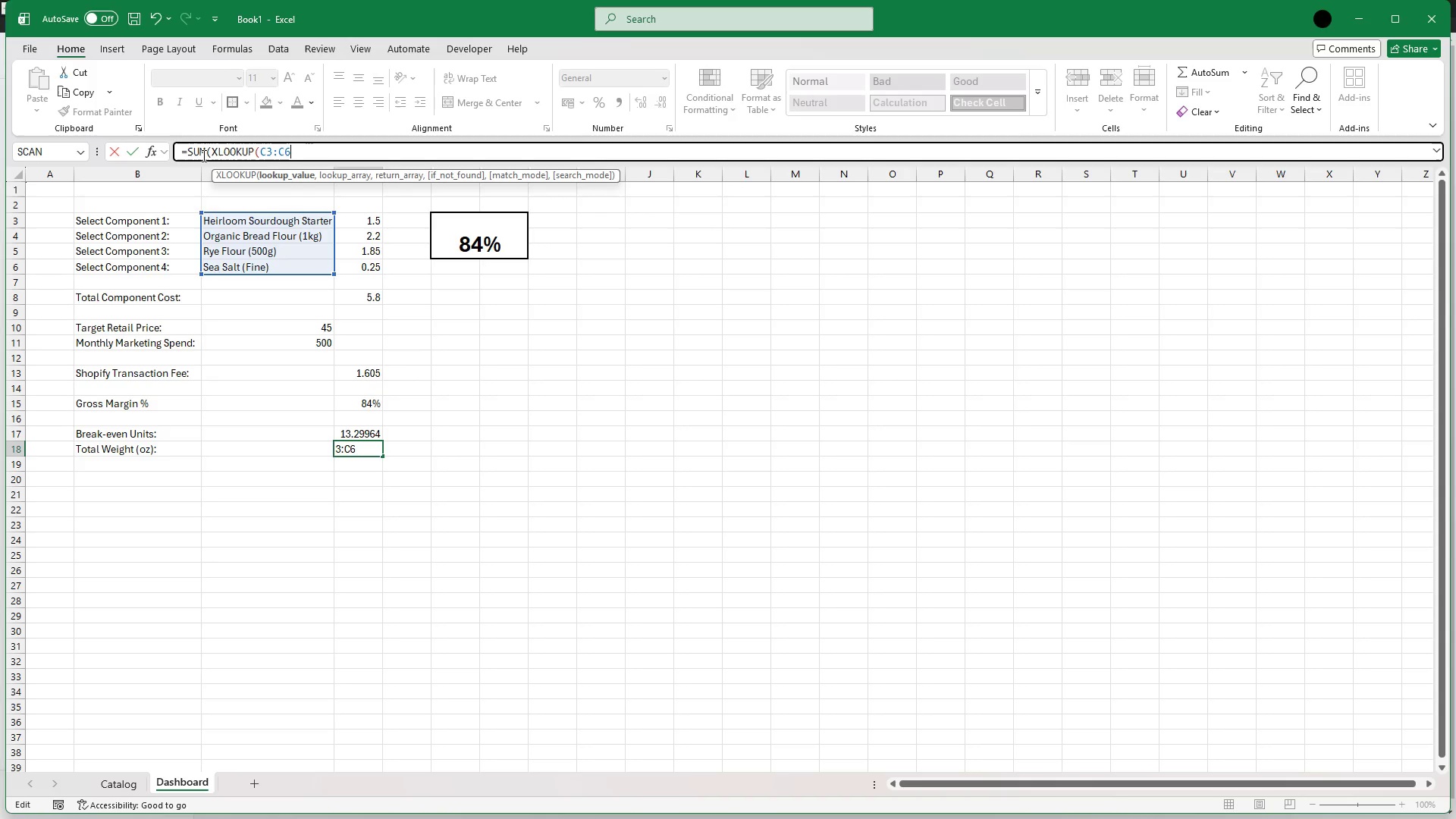 
wait(32.26)
 